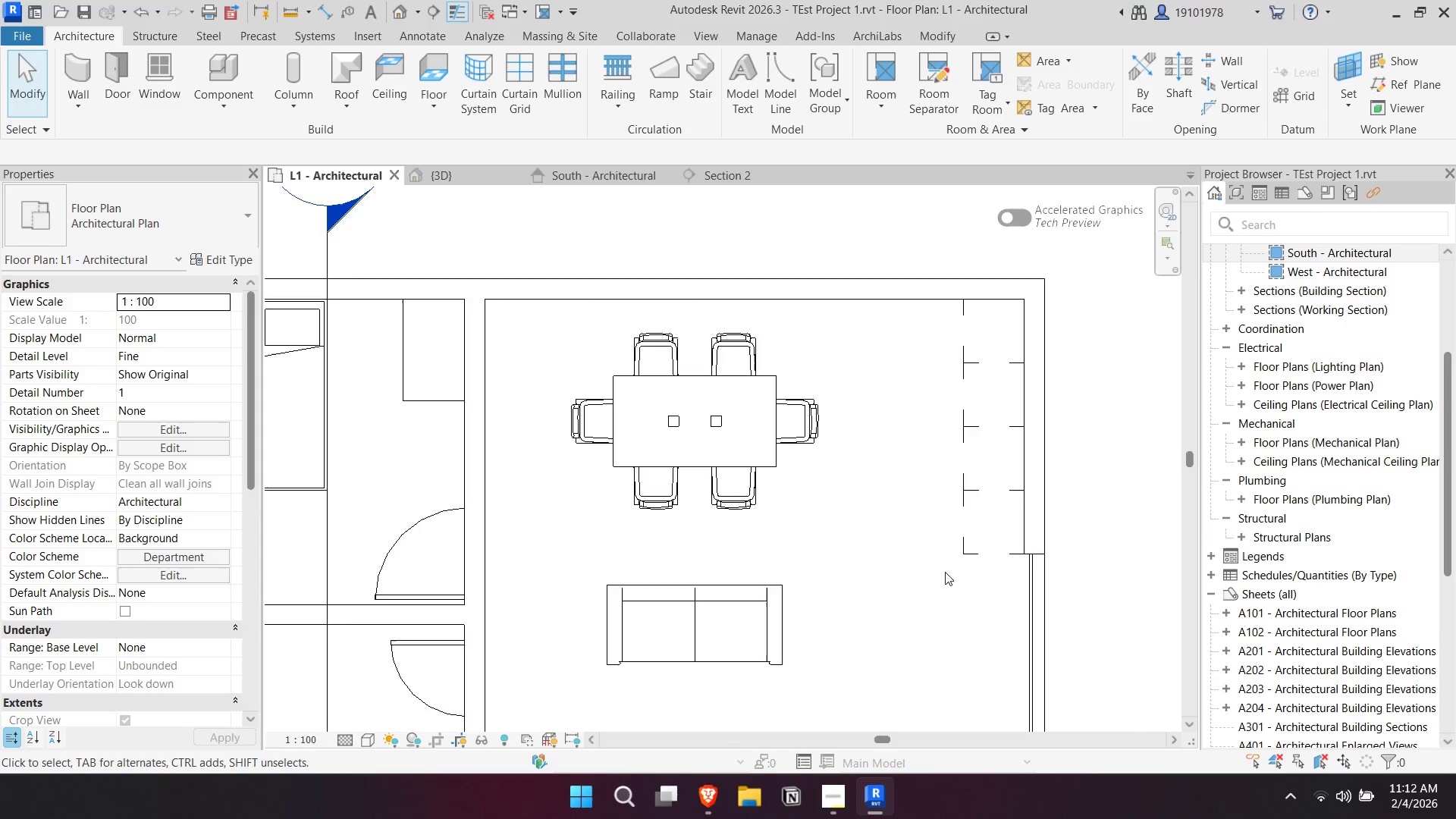 
scroll: coordinate [943, 559], scroll_direction: up, amount: 1.0
 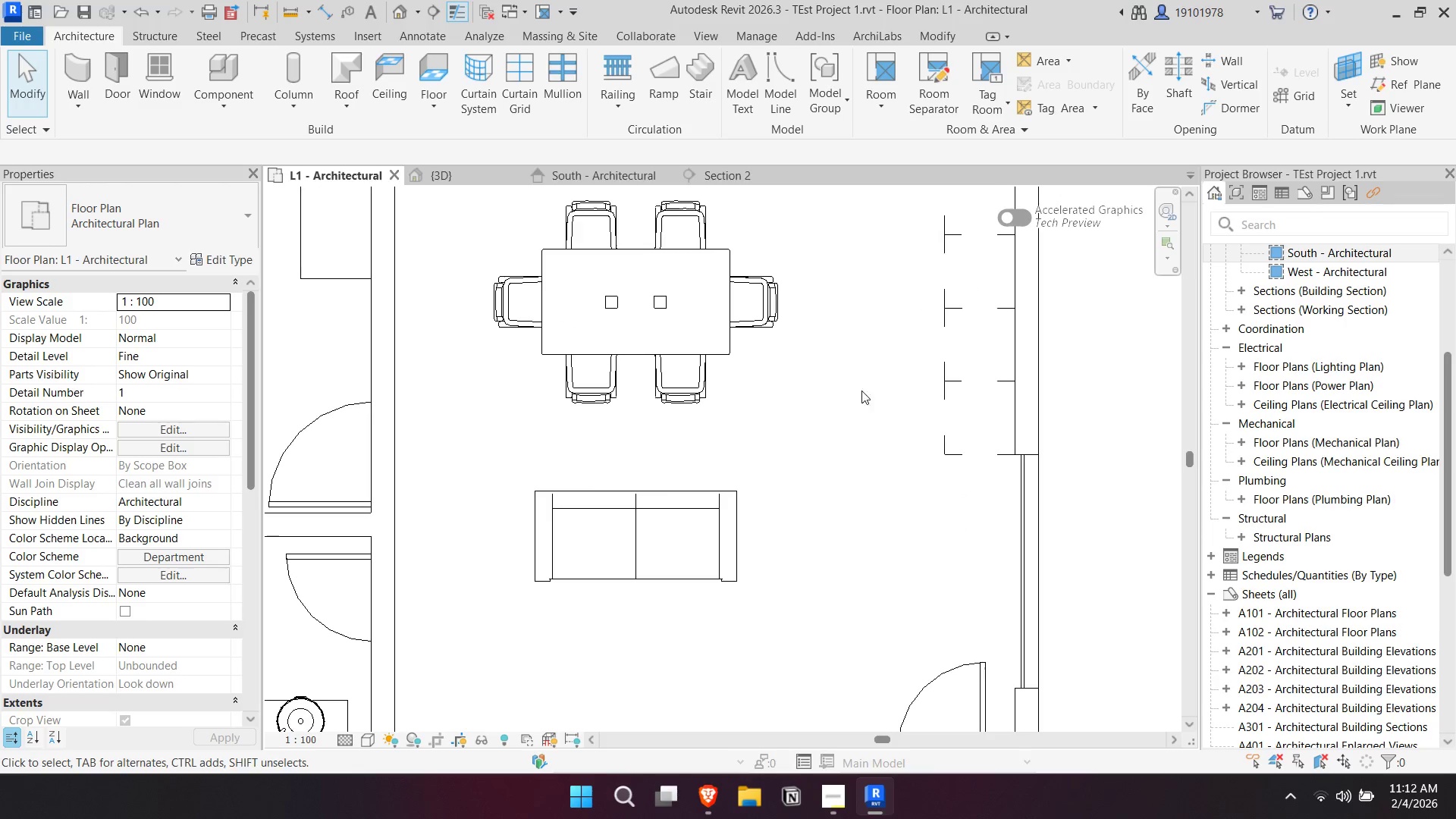 
scroll: coordinate [767, 367], scroll_direction: down, amount: 3.0
 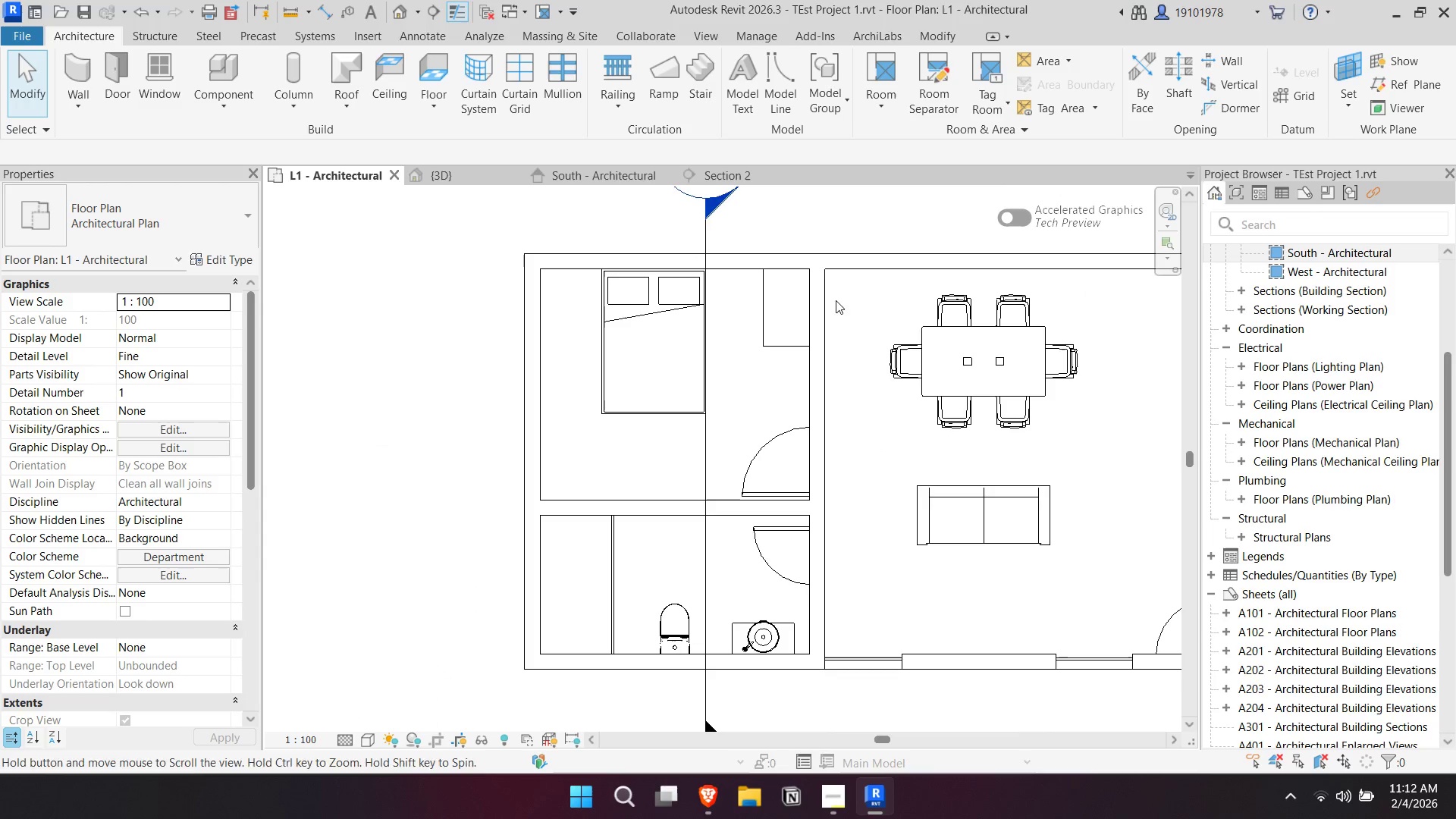 
key(Escape)
 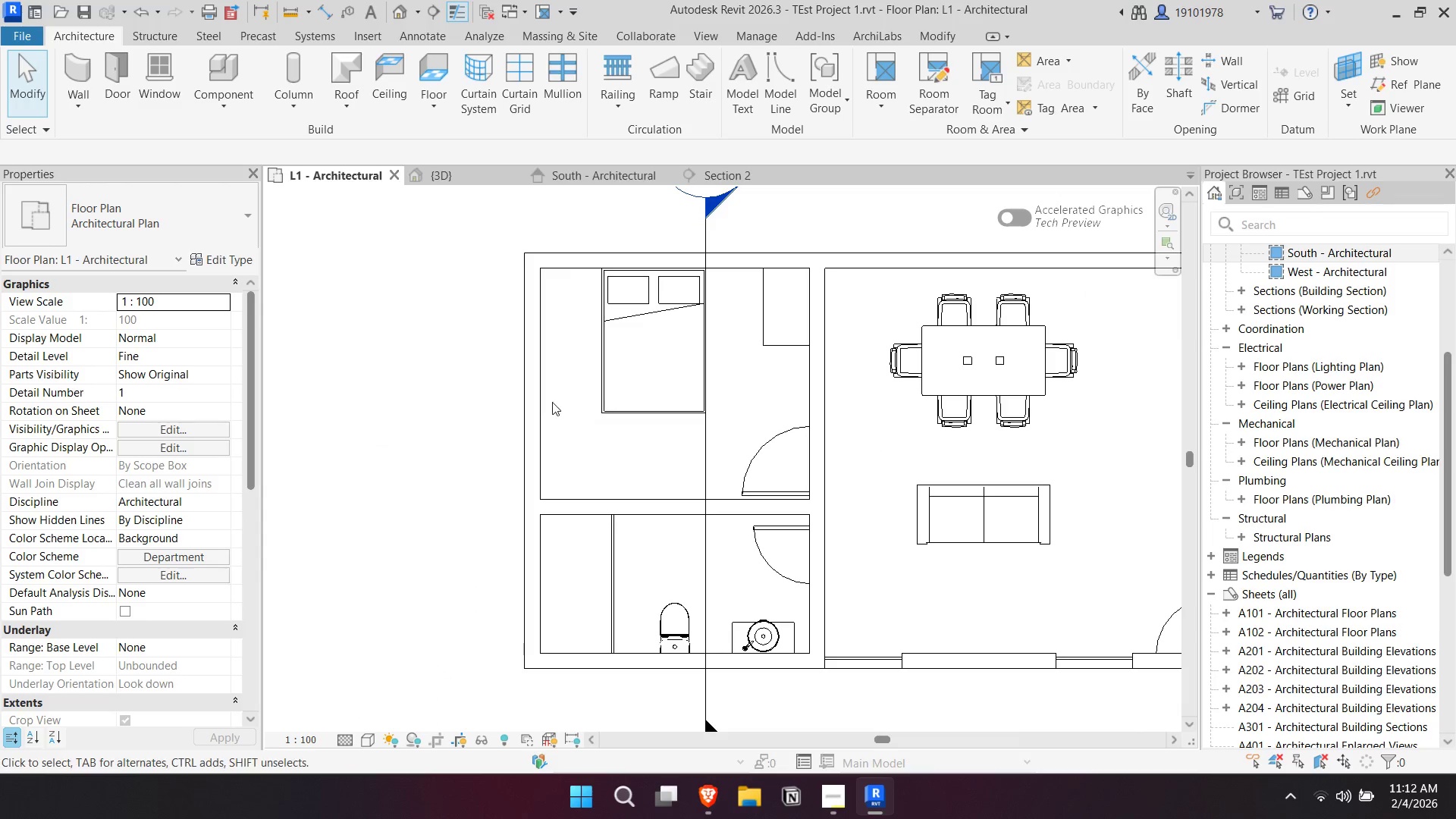 
left_click([535, 400])
 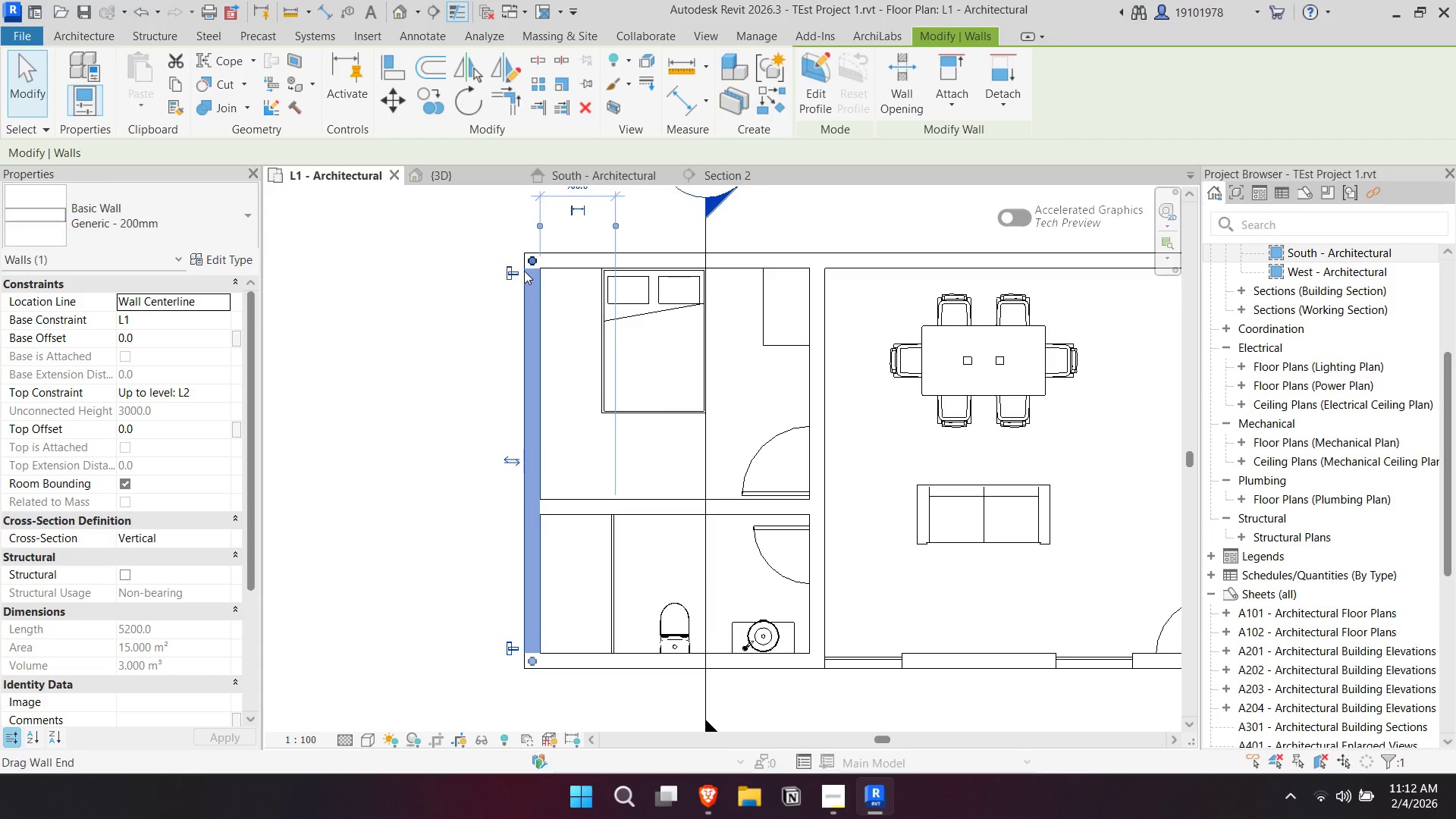 
left_click_drag(start_coordinate=[524, 267], to_coordinate=[538, 507])
 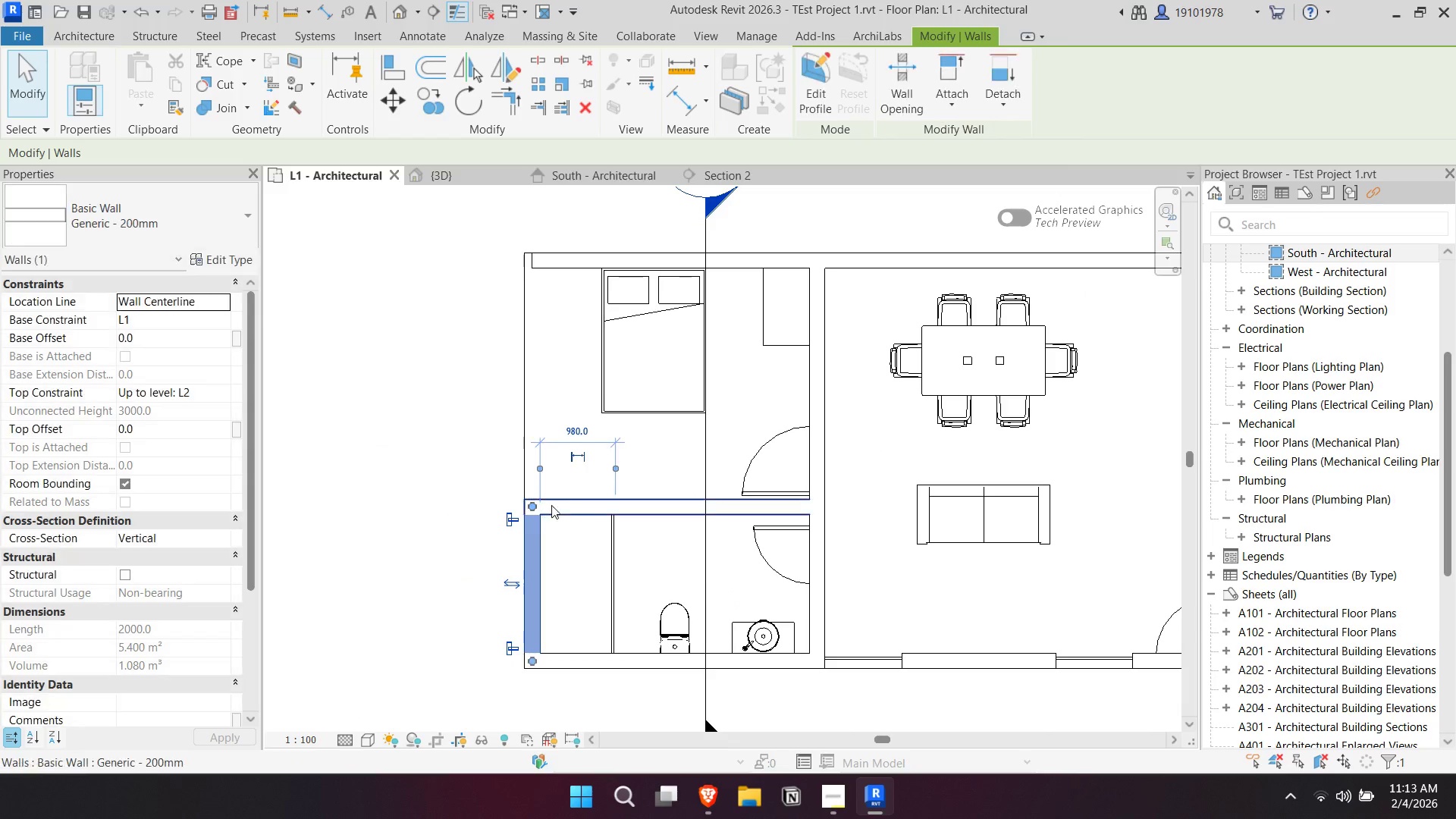 
key(Escape)
 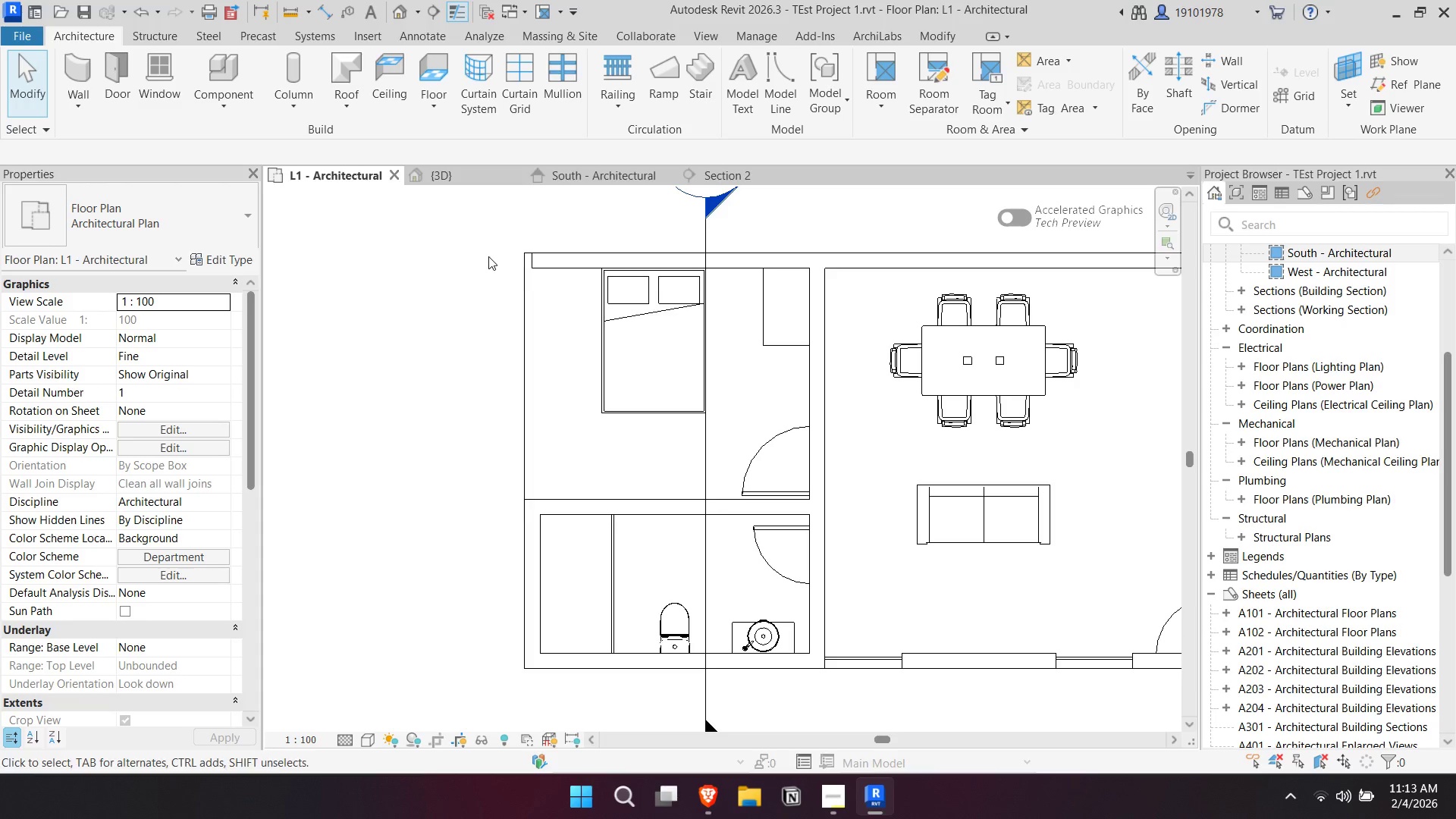 
left_click([537, 260])
 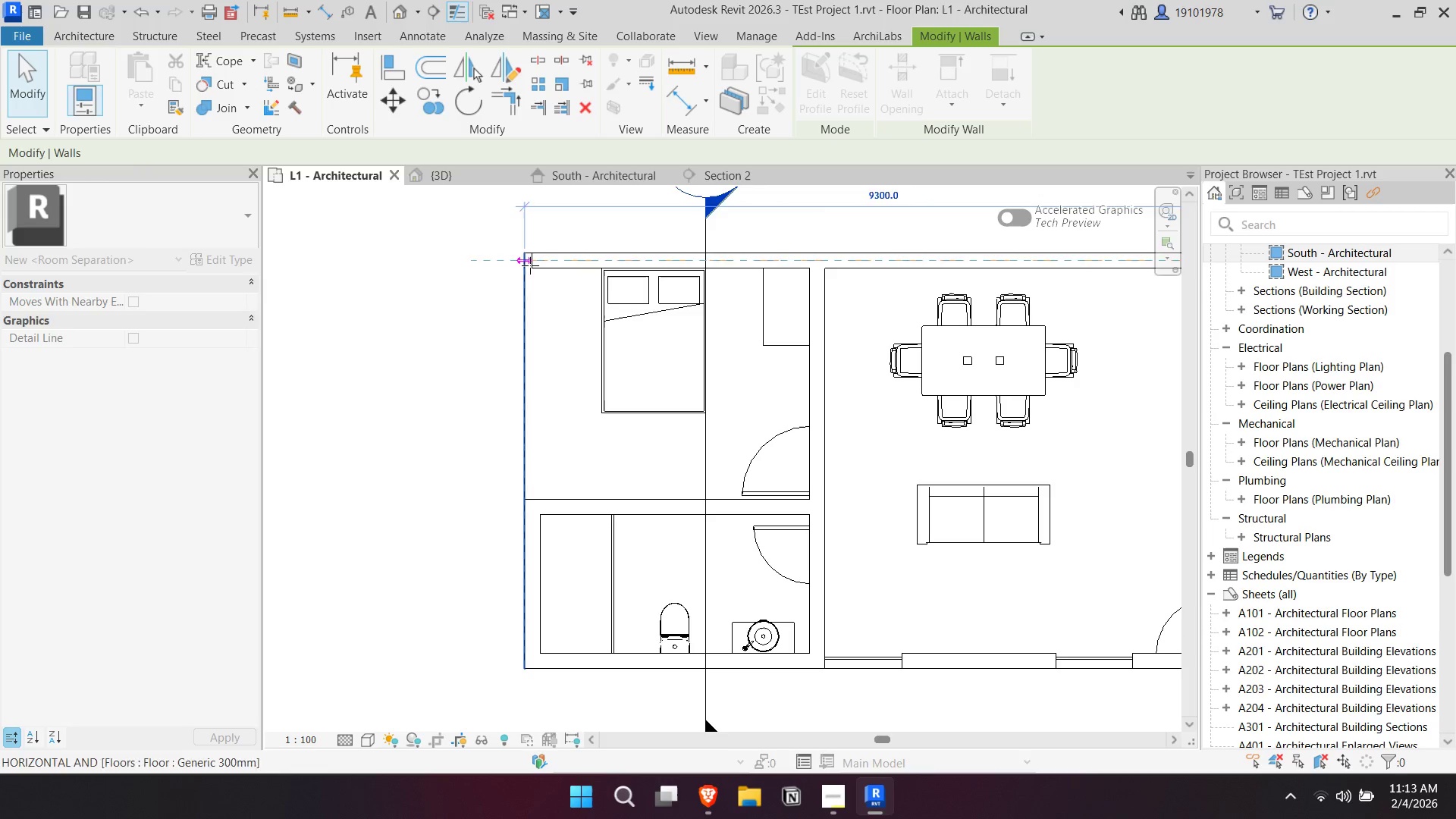 
key(Escape)
 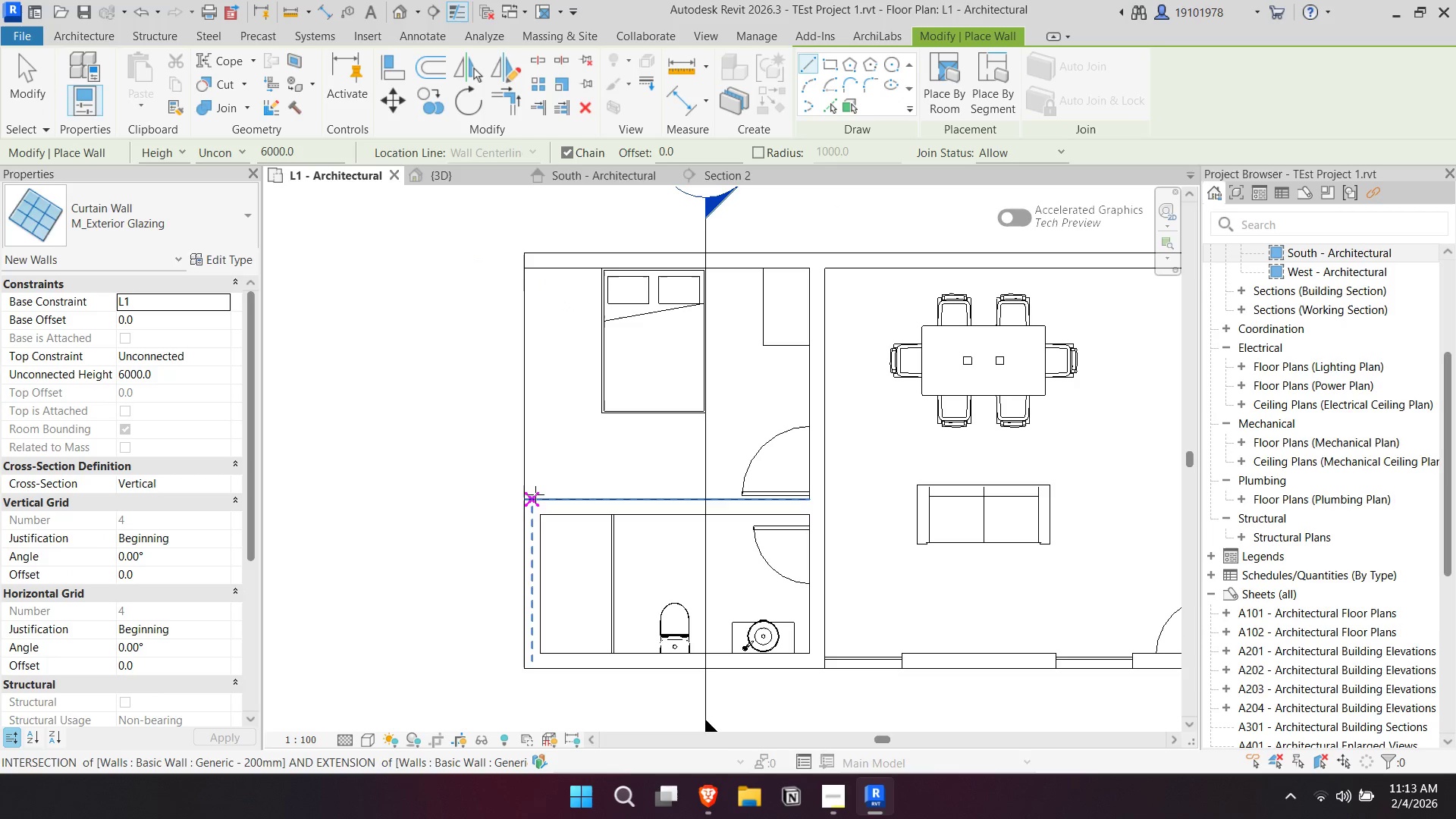 
left_click([228, 359])
 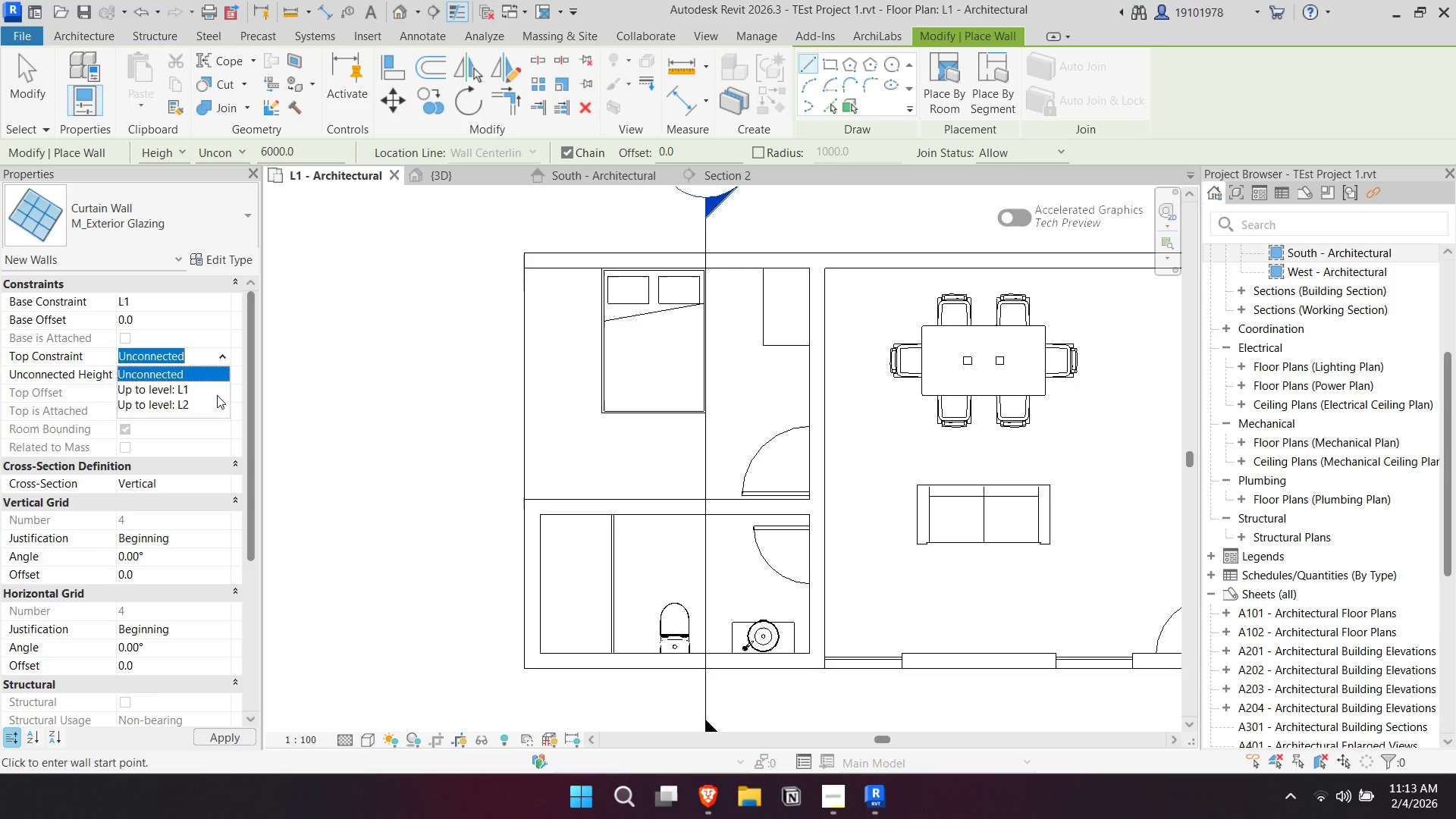 
left_click([217, 403])
 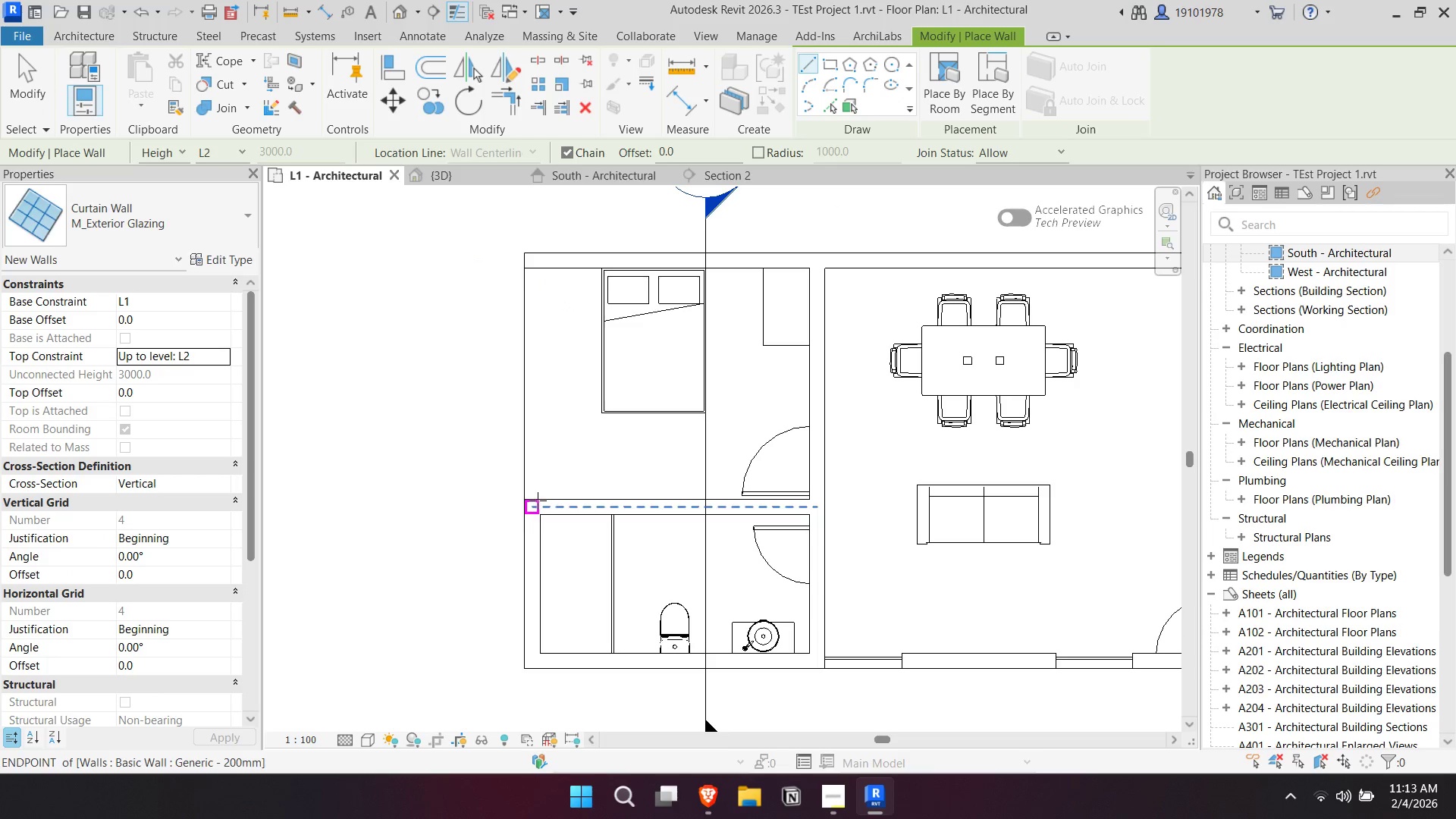 
left_click_drag(start_coordinate=[533, 497], to_coordinate=[534, 486])
 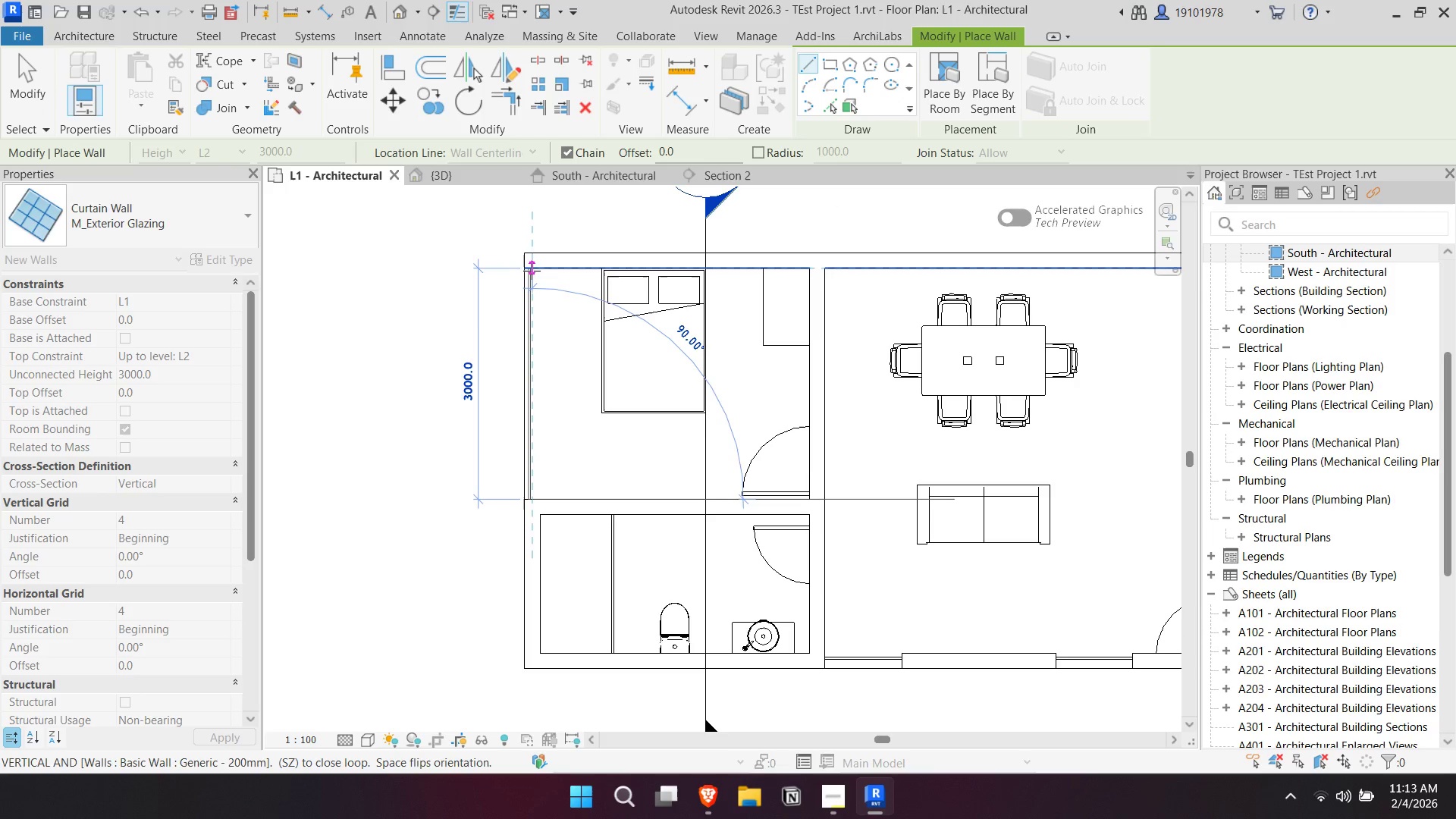 
left_click([532, 271])
 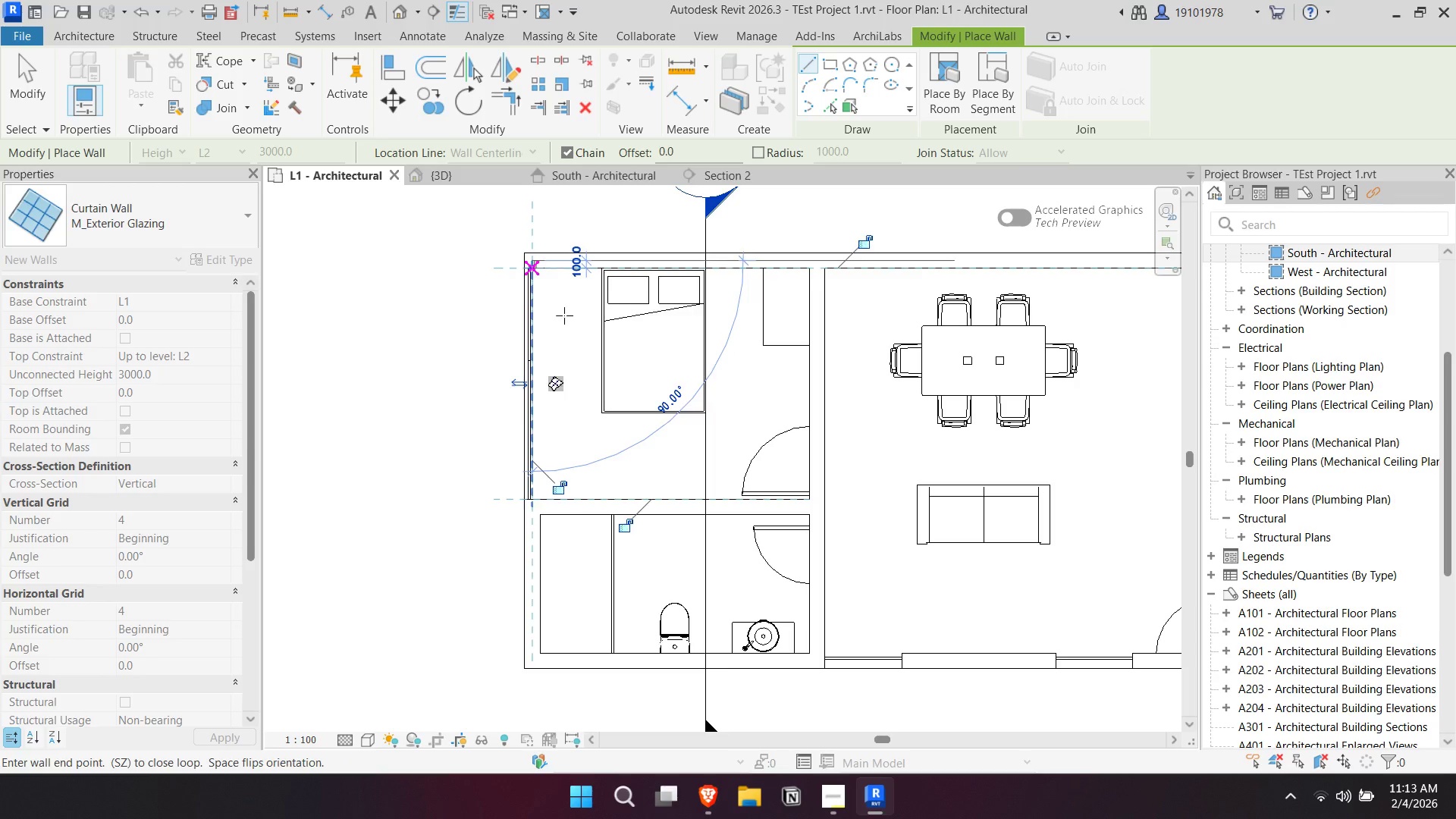 
key(Escape)
 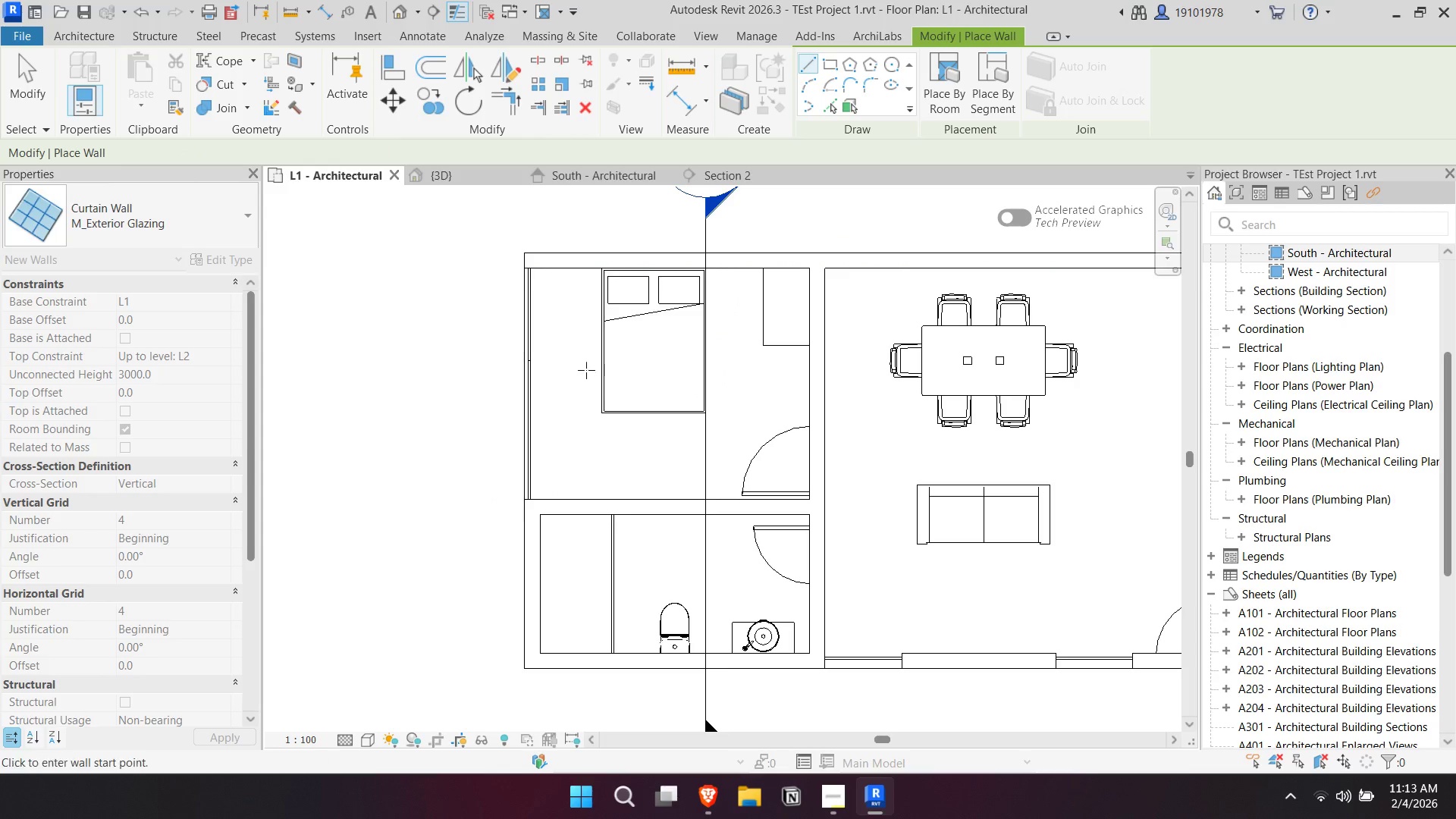 
key(Escape)
 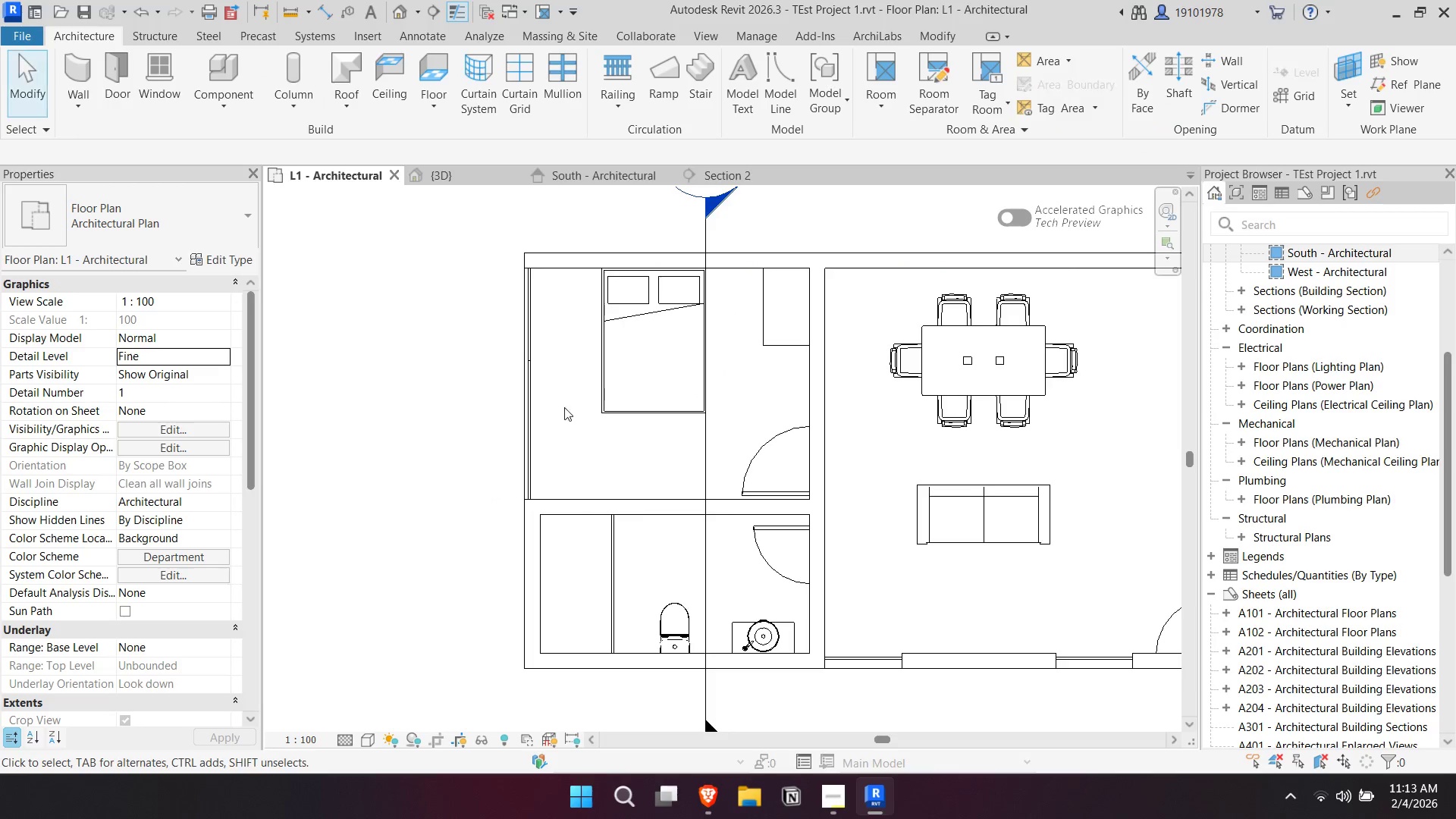 
scroll: coordinate [561, 405], scroll_direction: up, amount: 2.0
 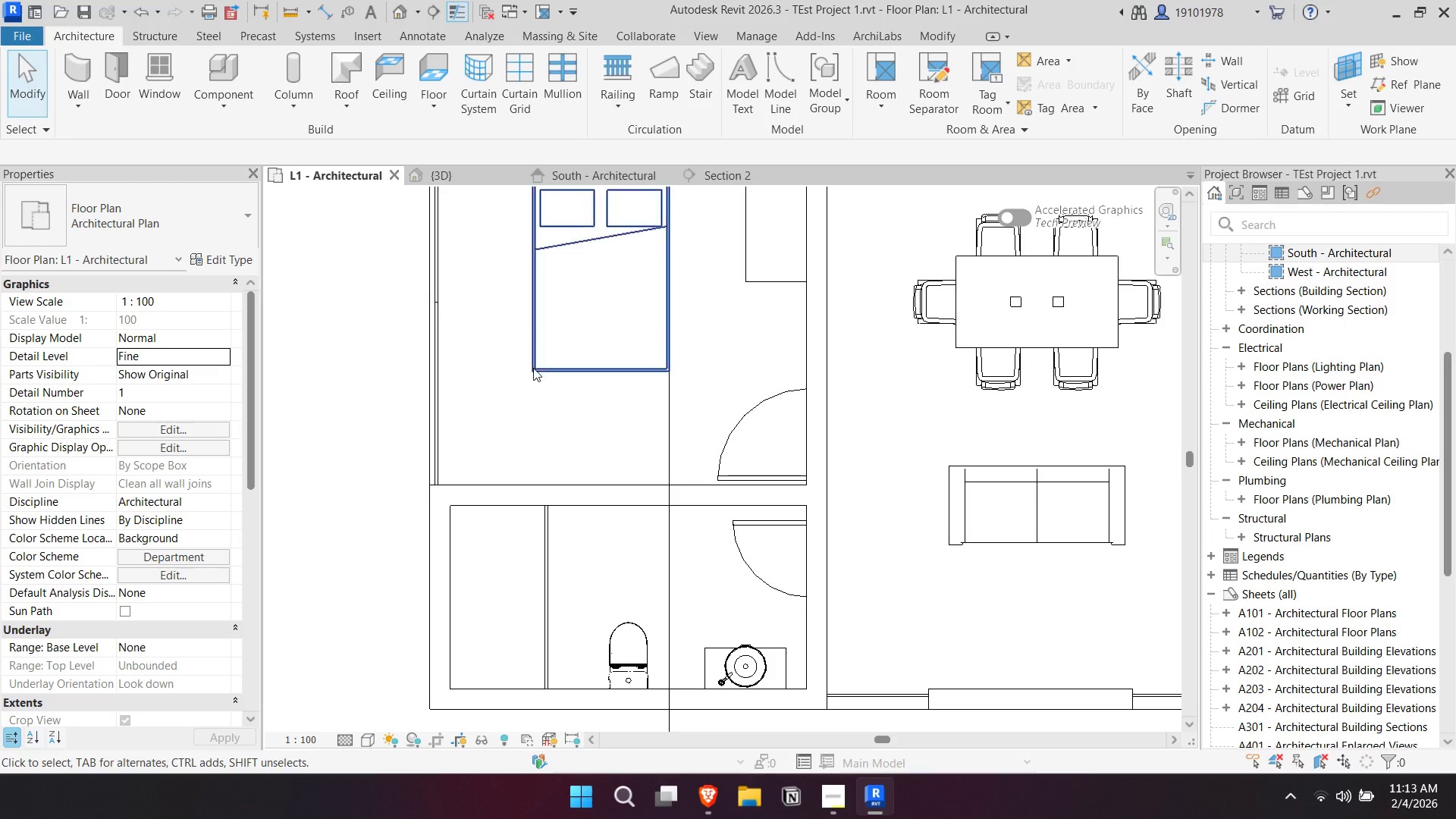 
key(Escape)
 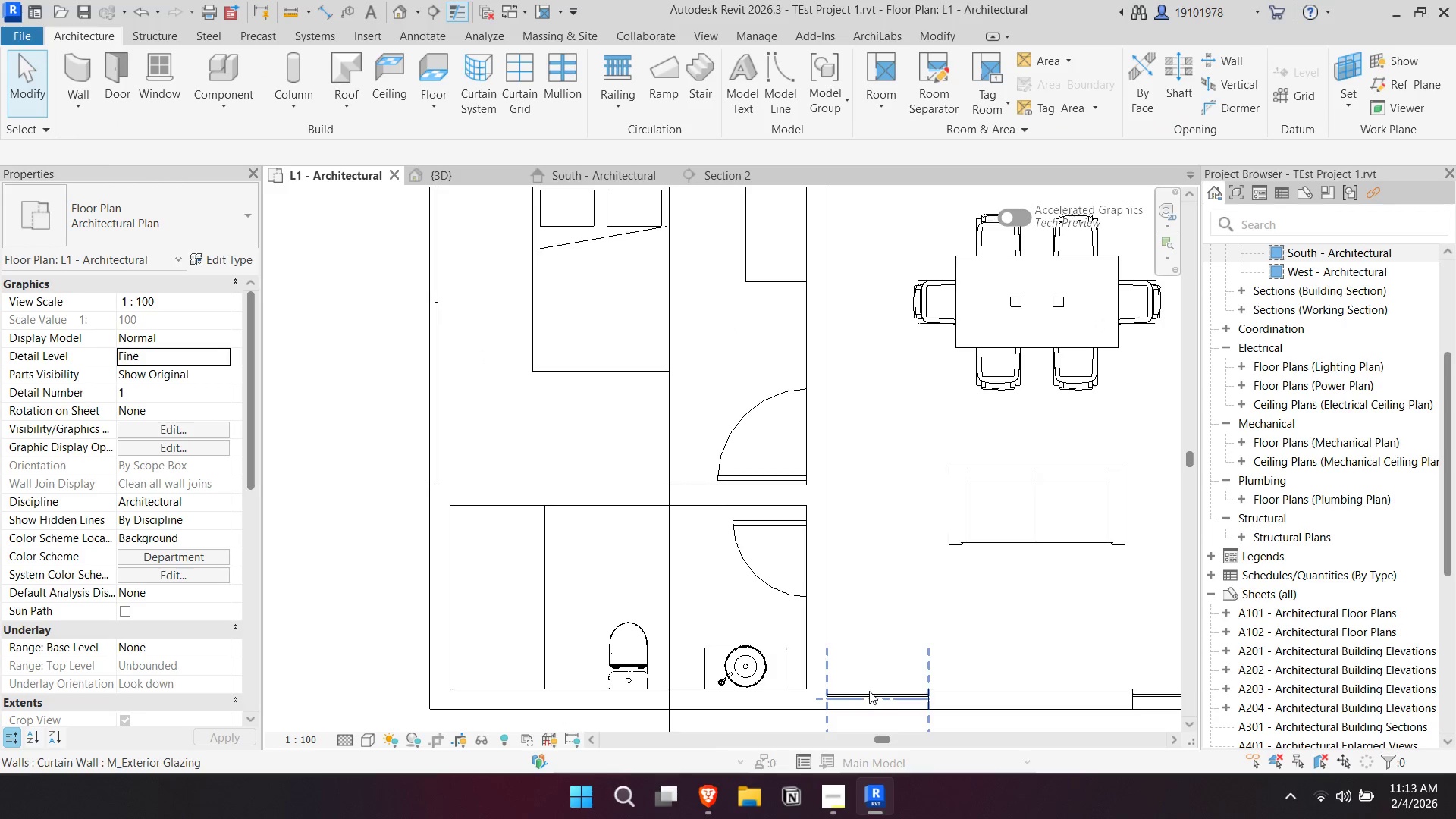 
left_click([869, 691])
 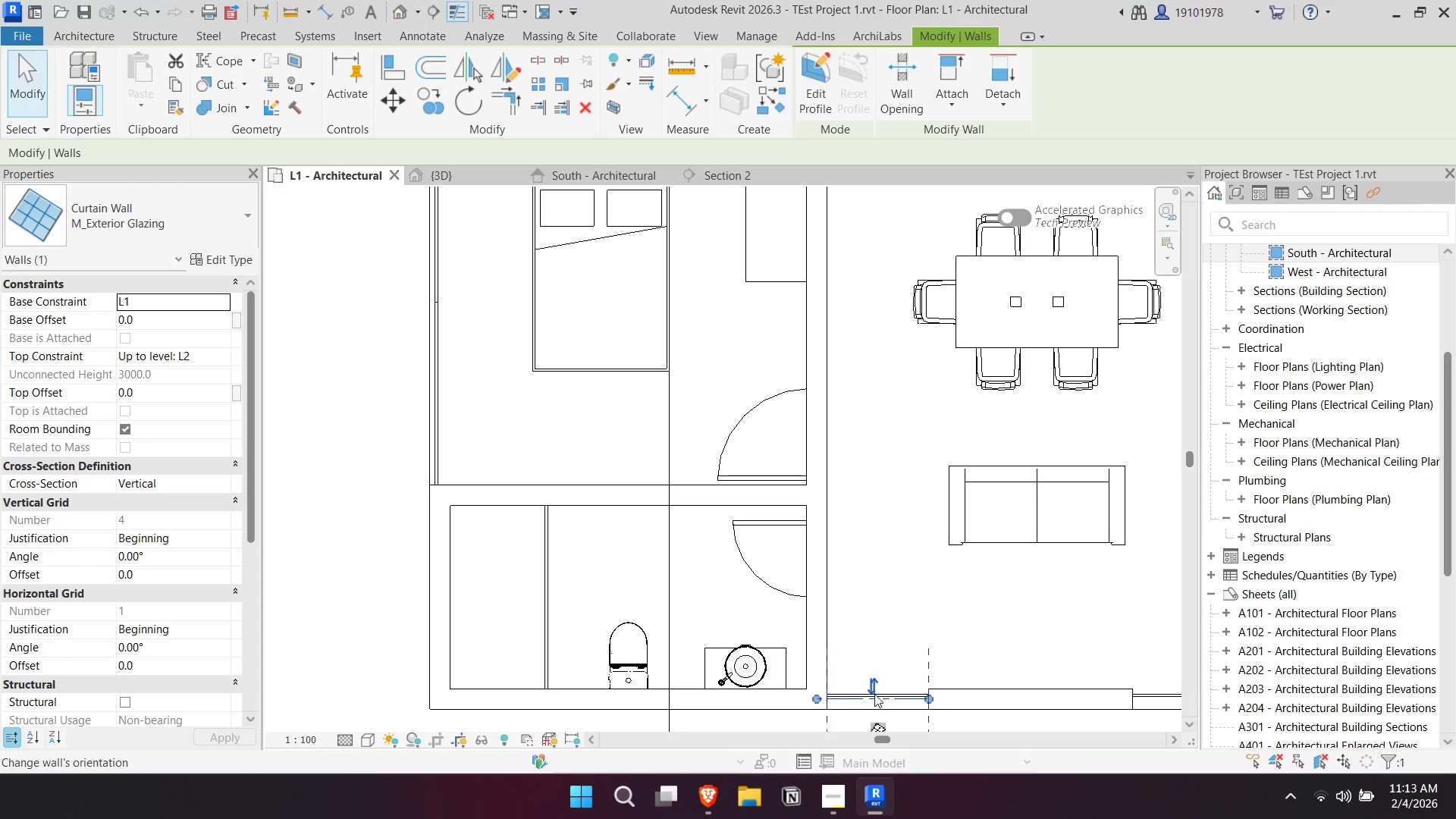 
left_click([874, 687])
 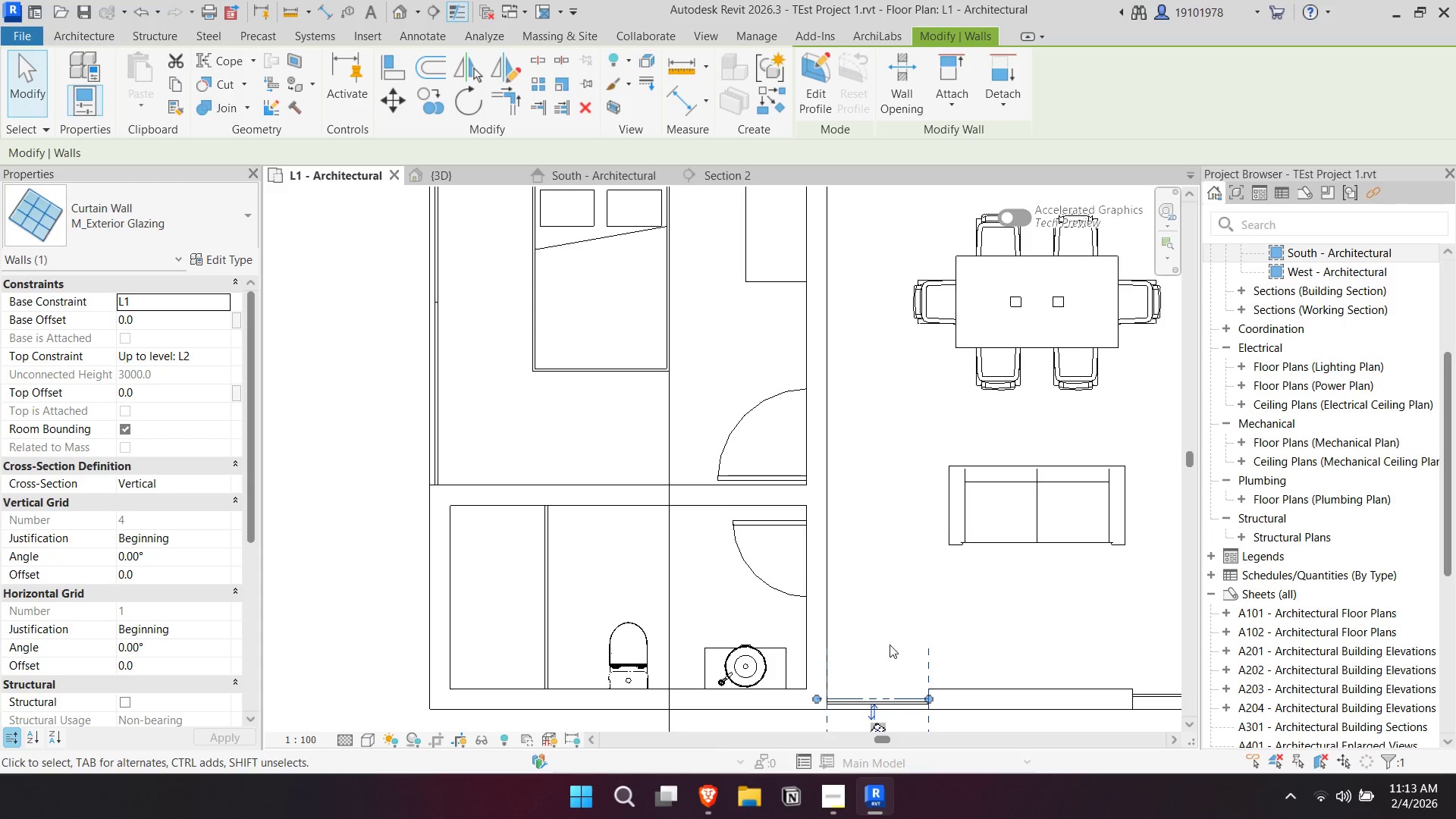 
key(Escape)
 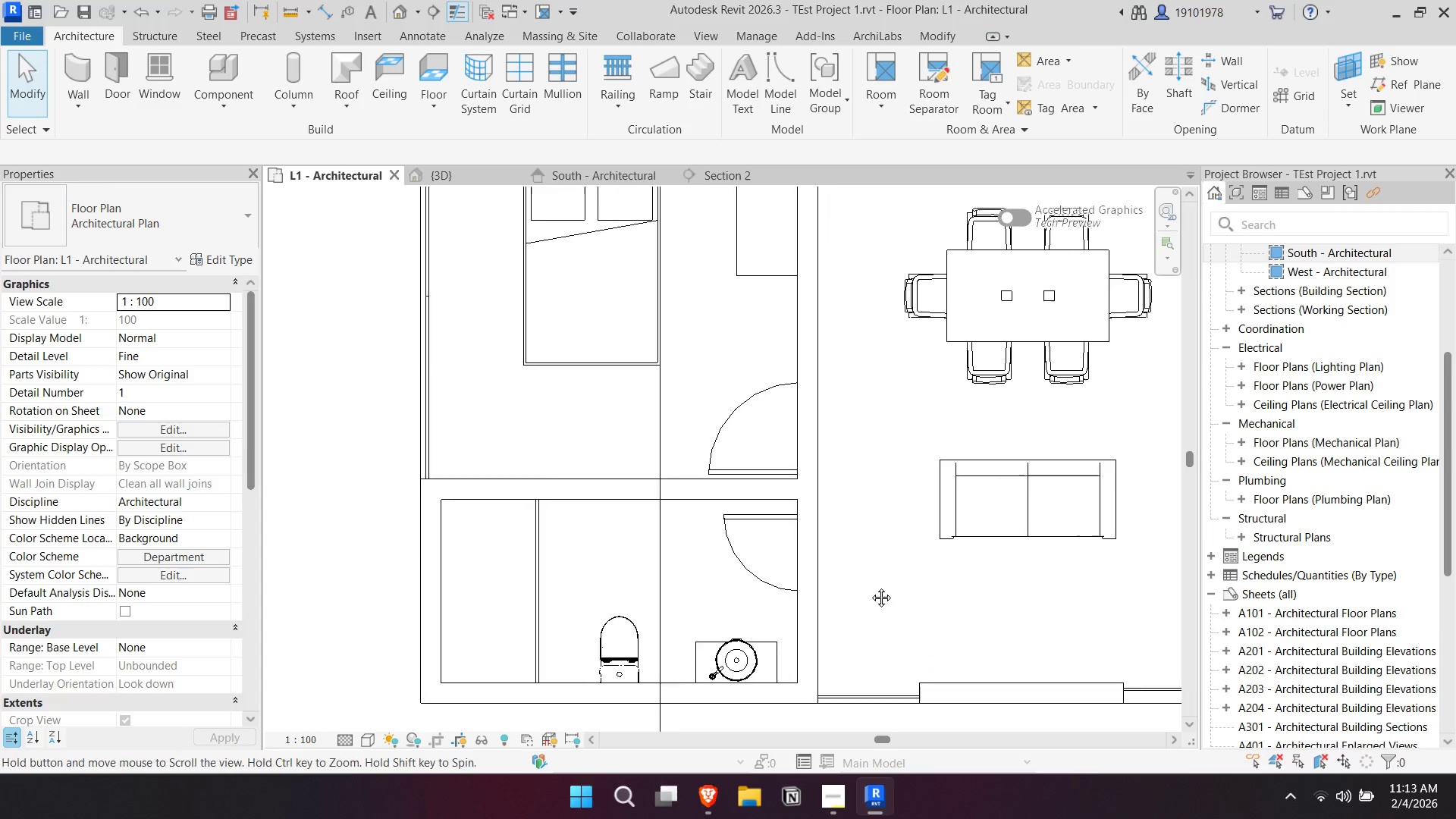 
left_click([877, 531])
 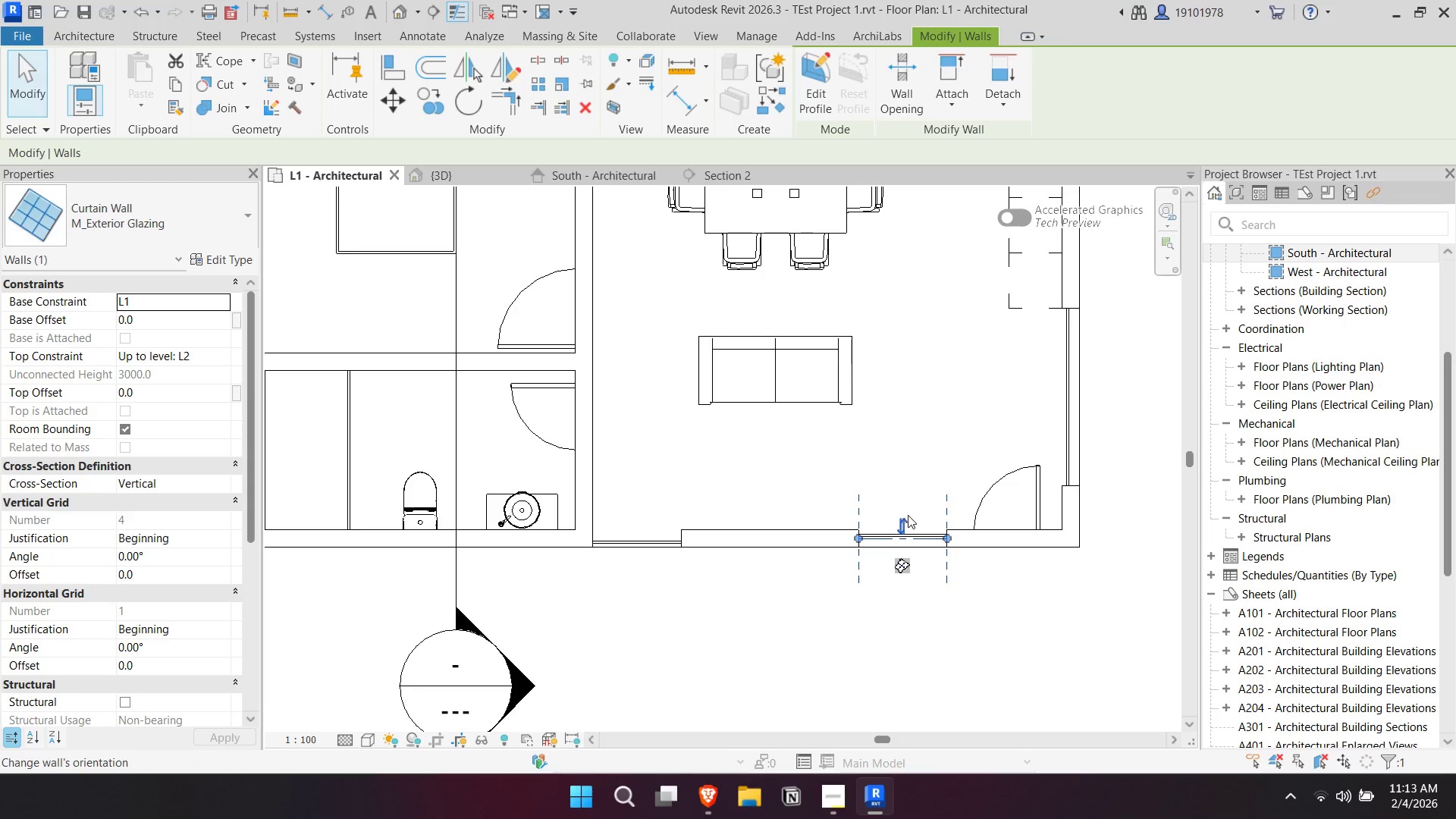 
scroll: coordinate [645, 455], scroll_direction: down, amount: 1.0
 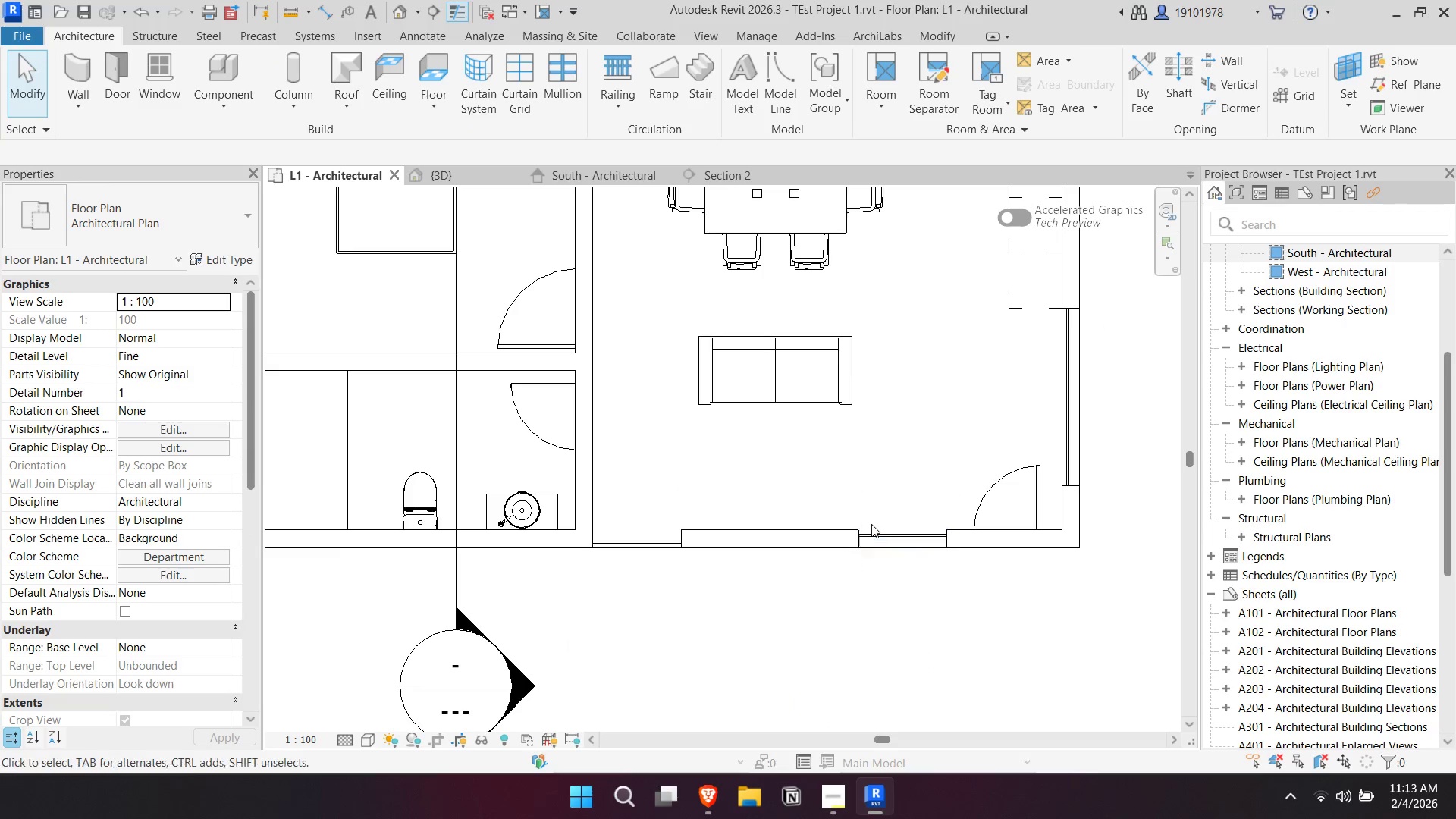 
left_click([912, 528])
 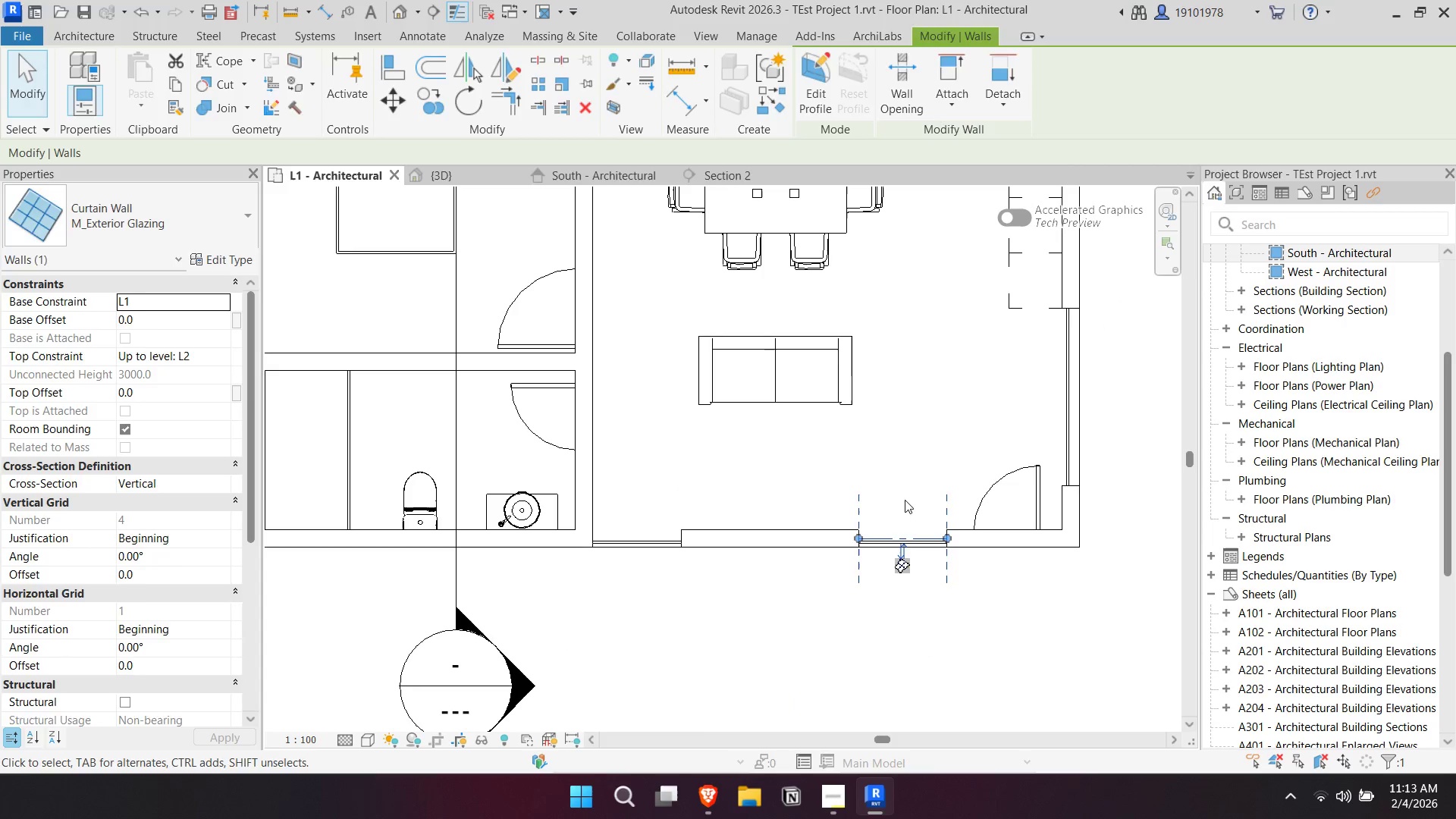 
key(Escape)
 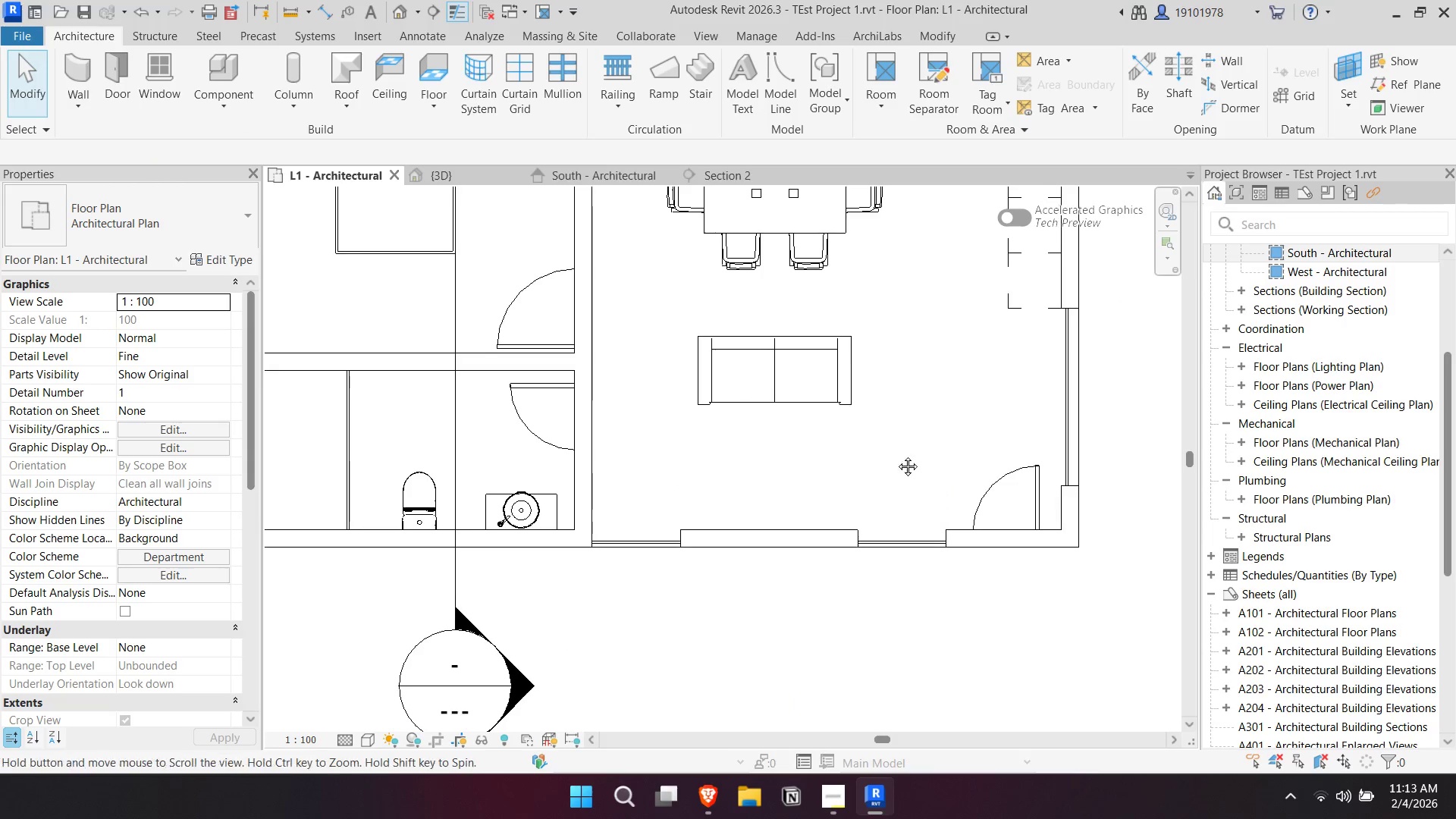 
scroll: coordinate [817, 664], scroll_direction: down, amount: 1.0
 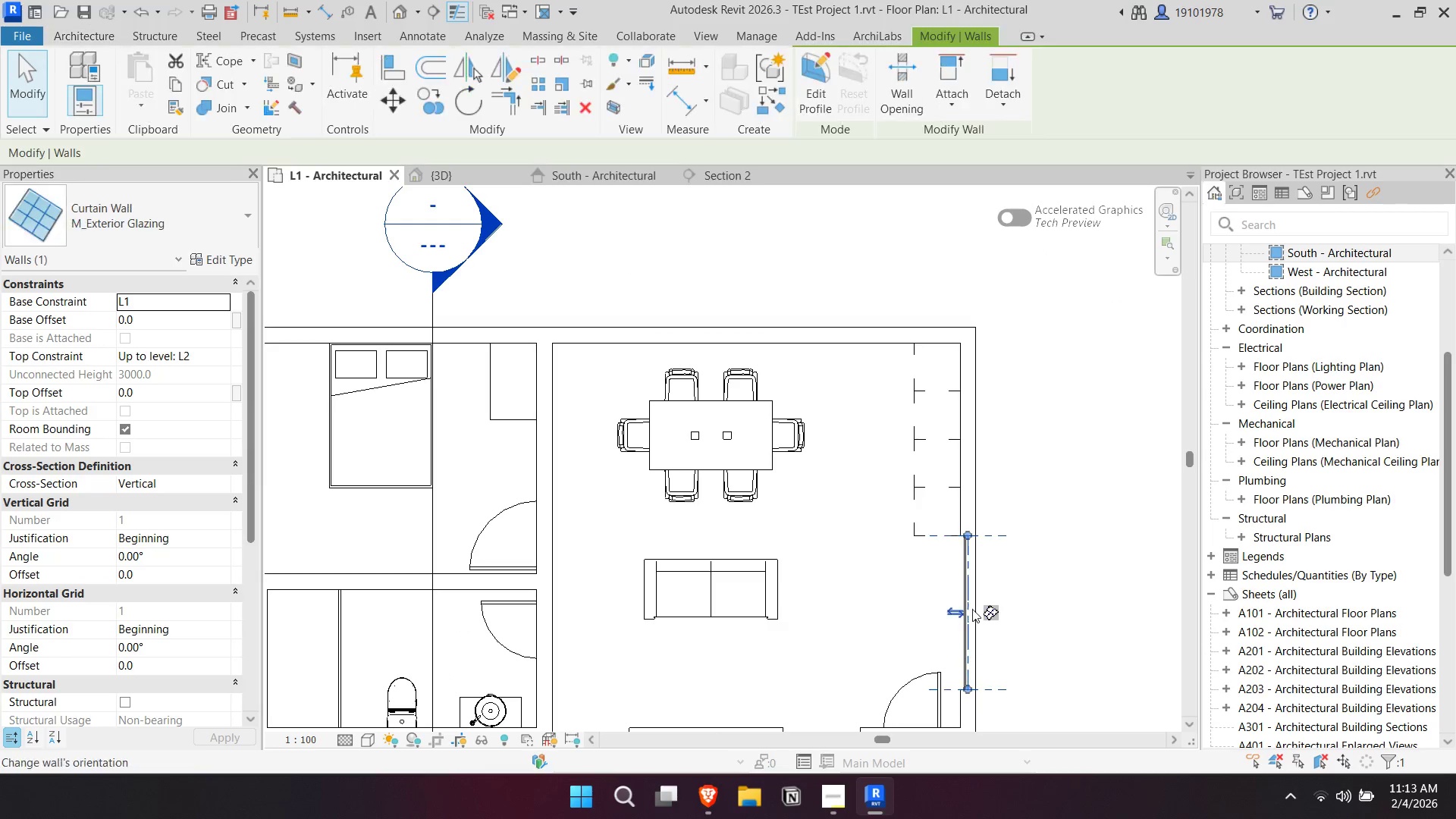 
double_click([956, 620])
 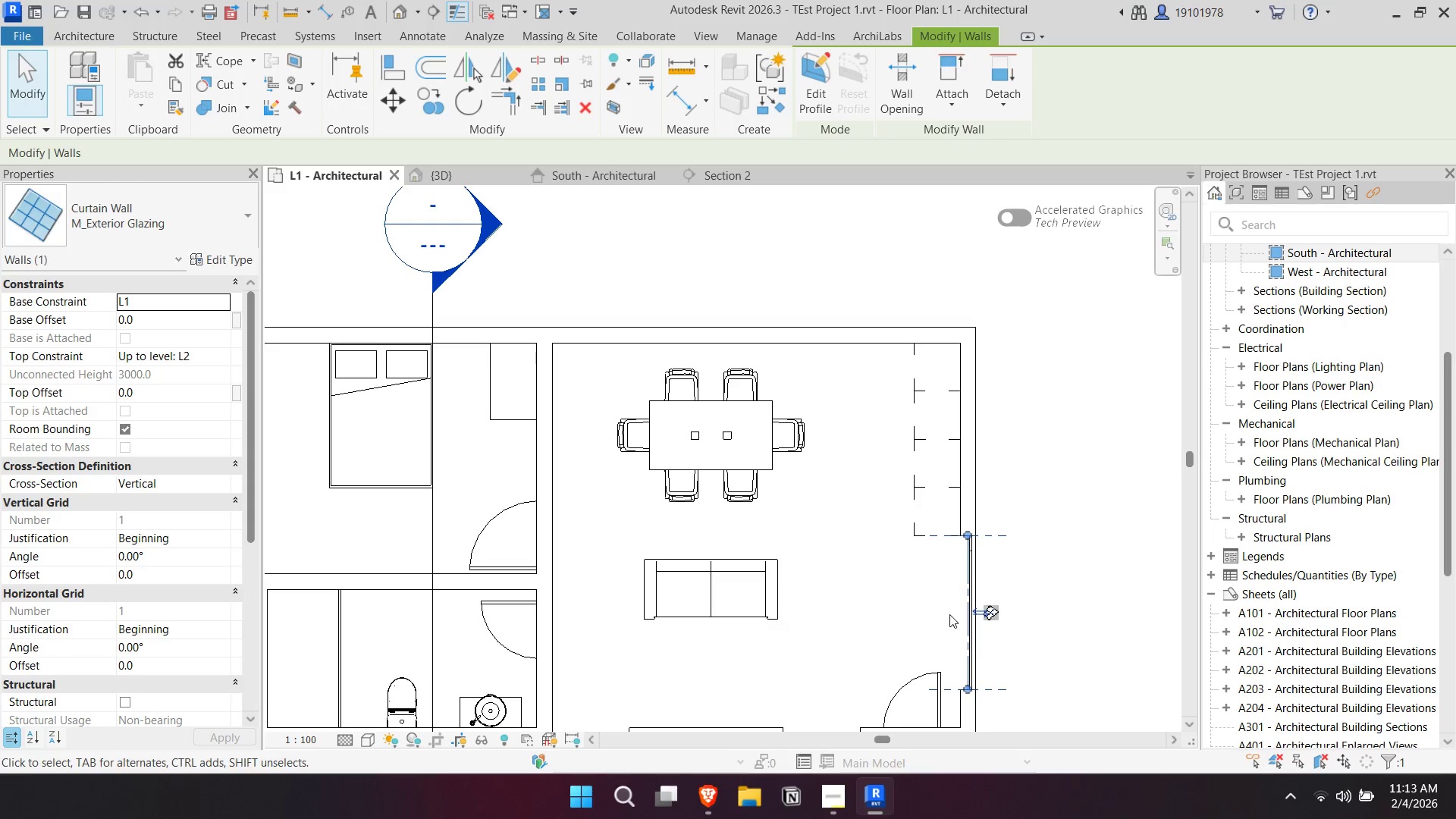 
key(Escape)
 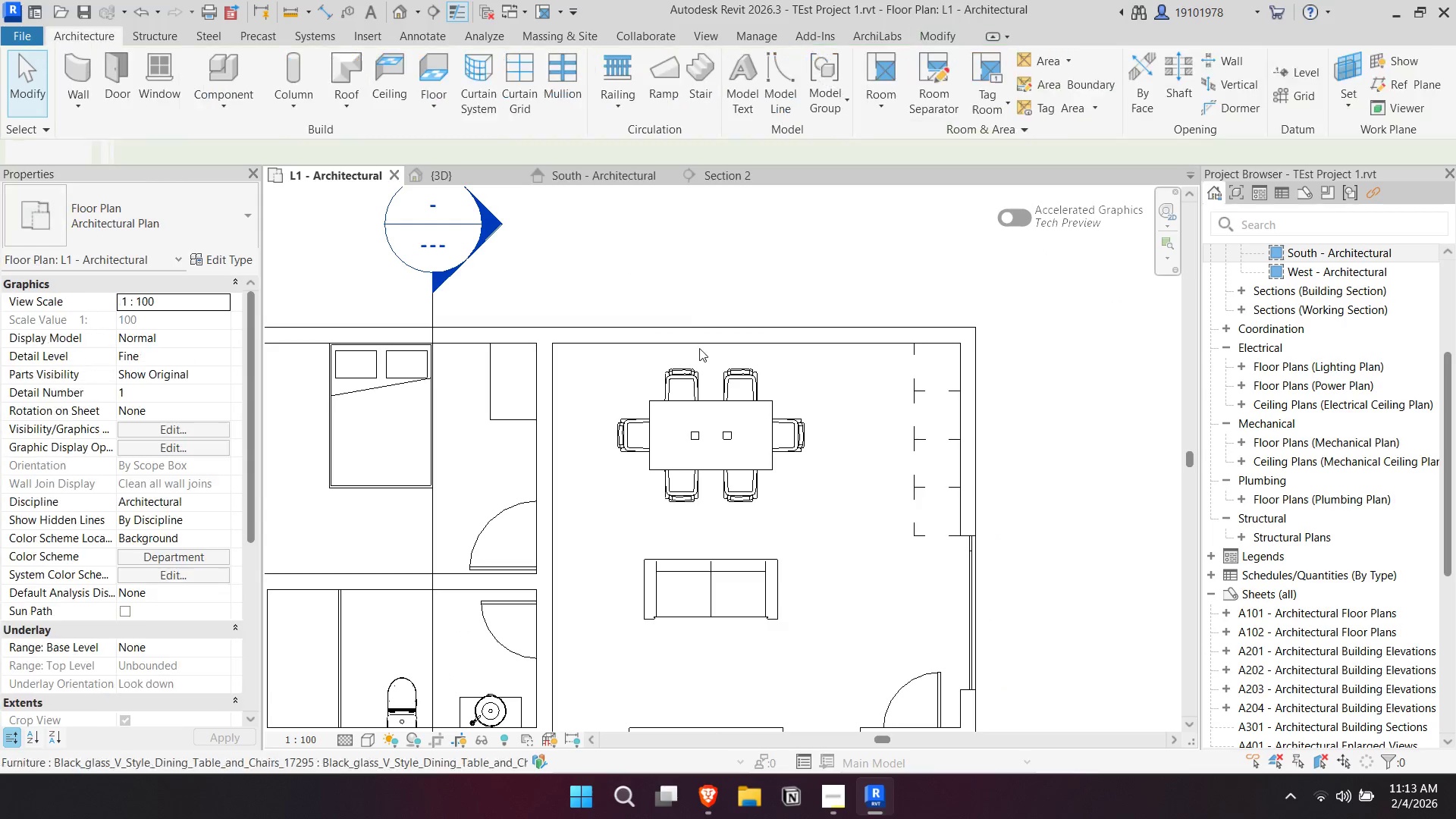 
key(Escape)
 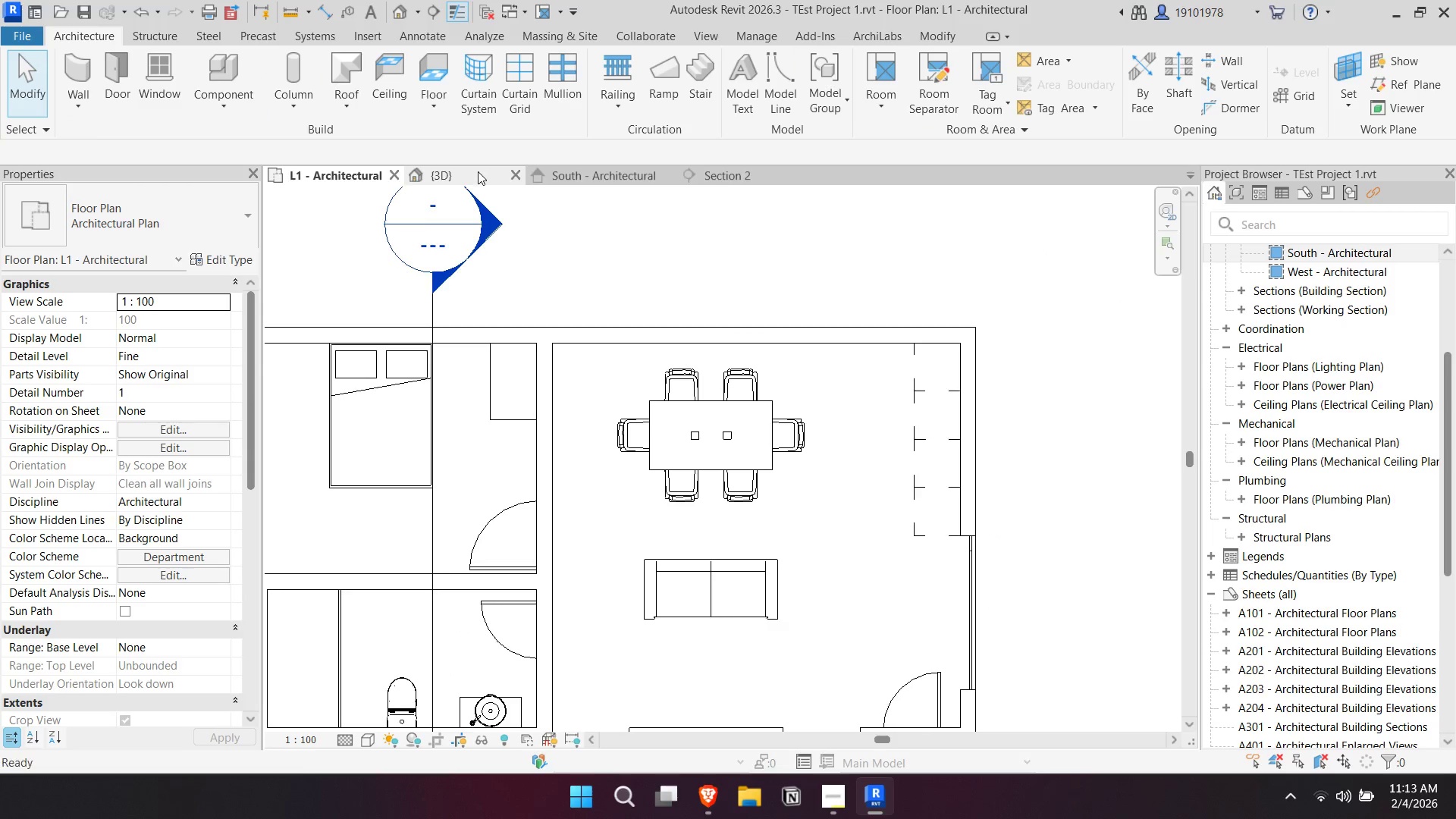 
hold_key(key=ShiftLeft, duration=1.42)
 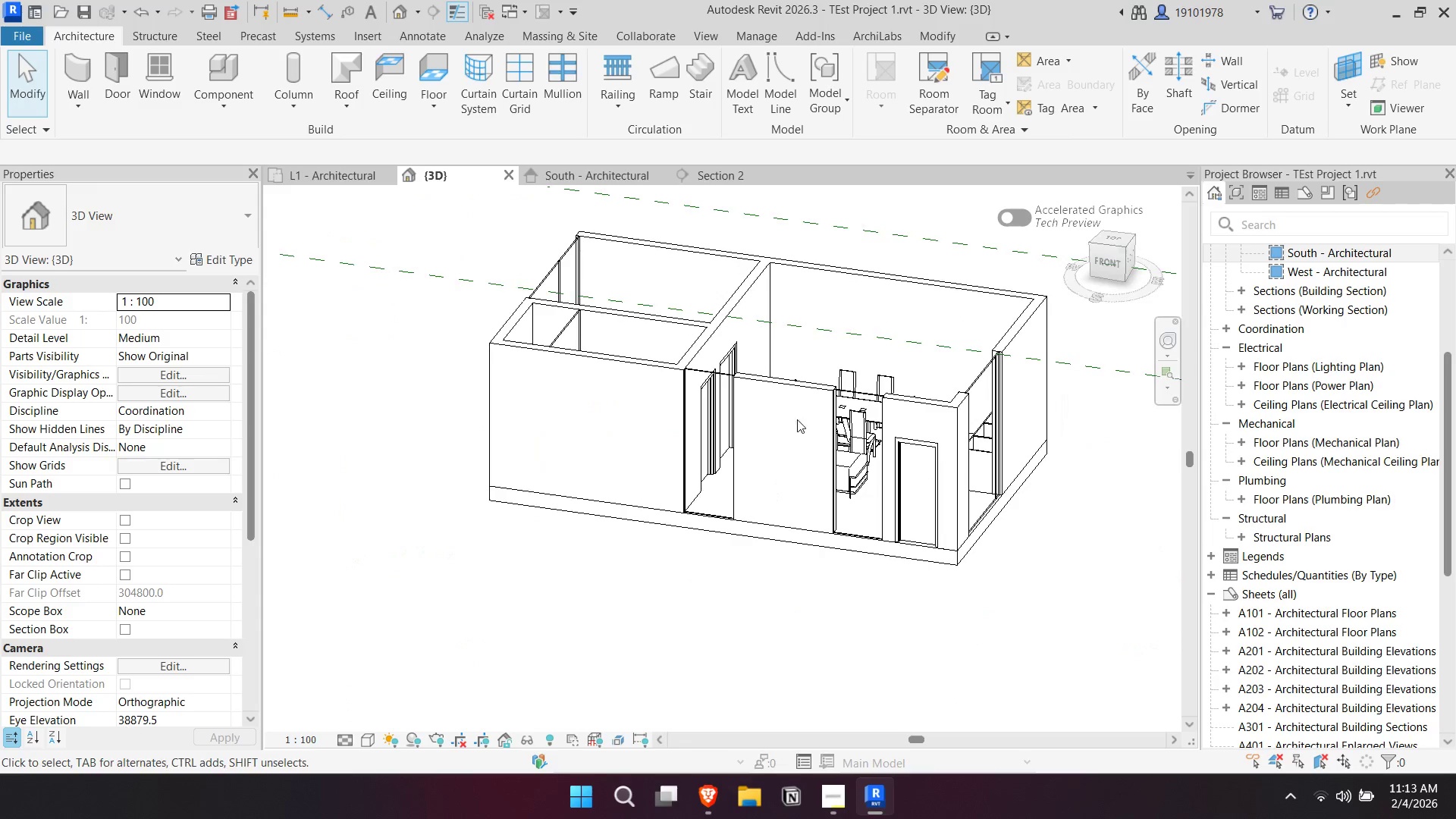 
scroll: coordinate [758, 462], scroll_direction: down, amount: 3.0
 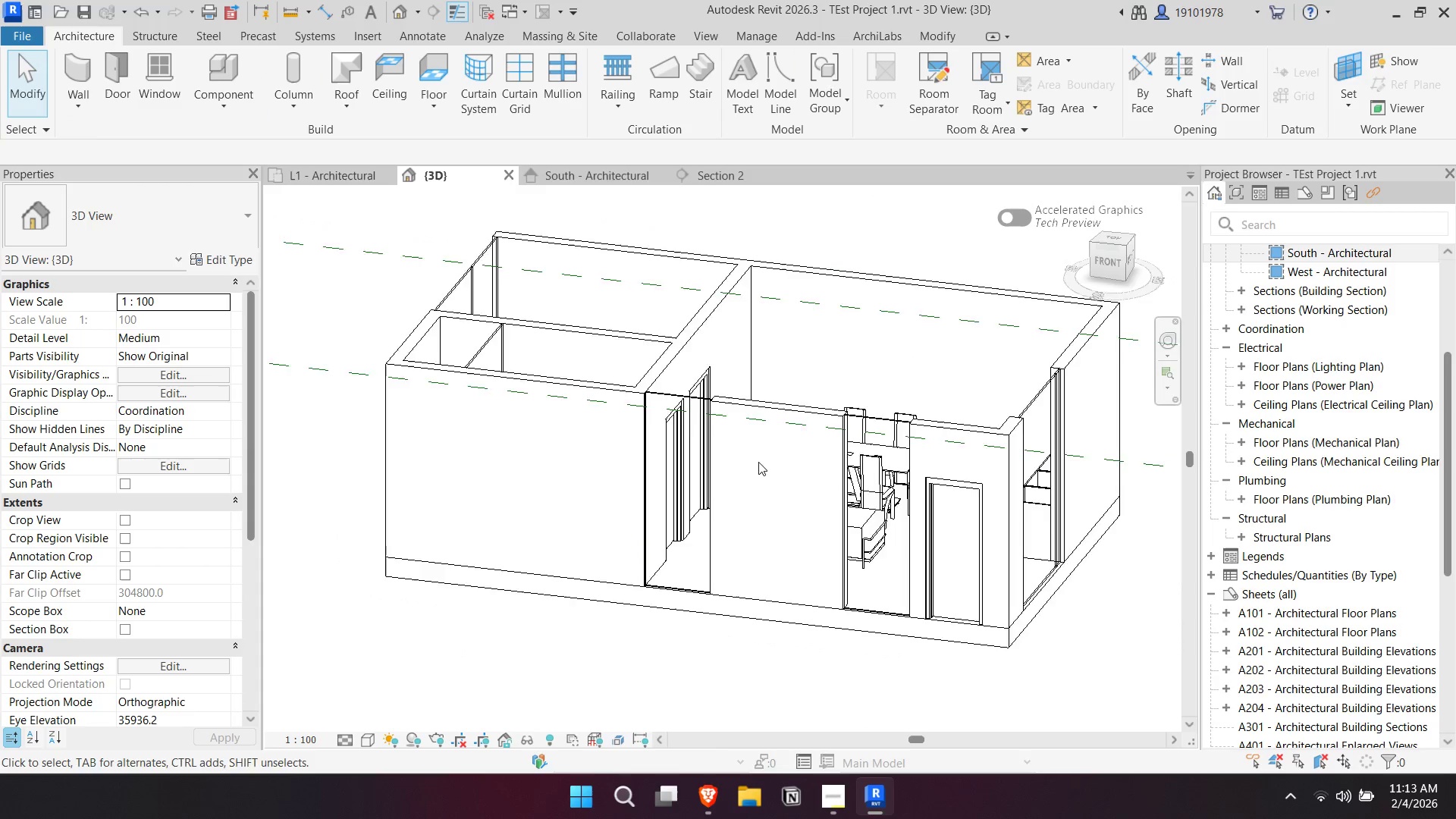 
hold_key(key=ShiftLeft, duration=0.41)
 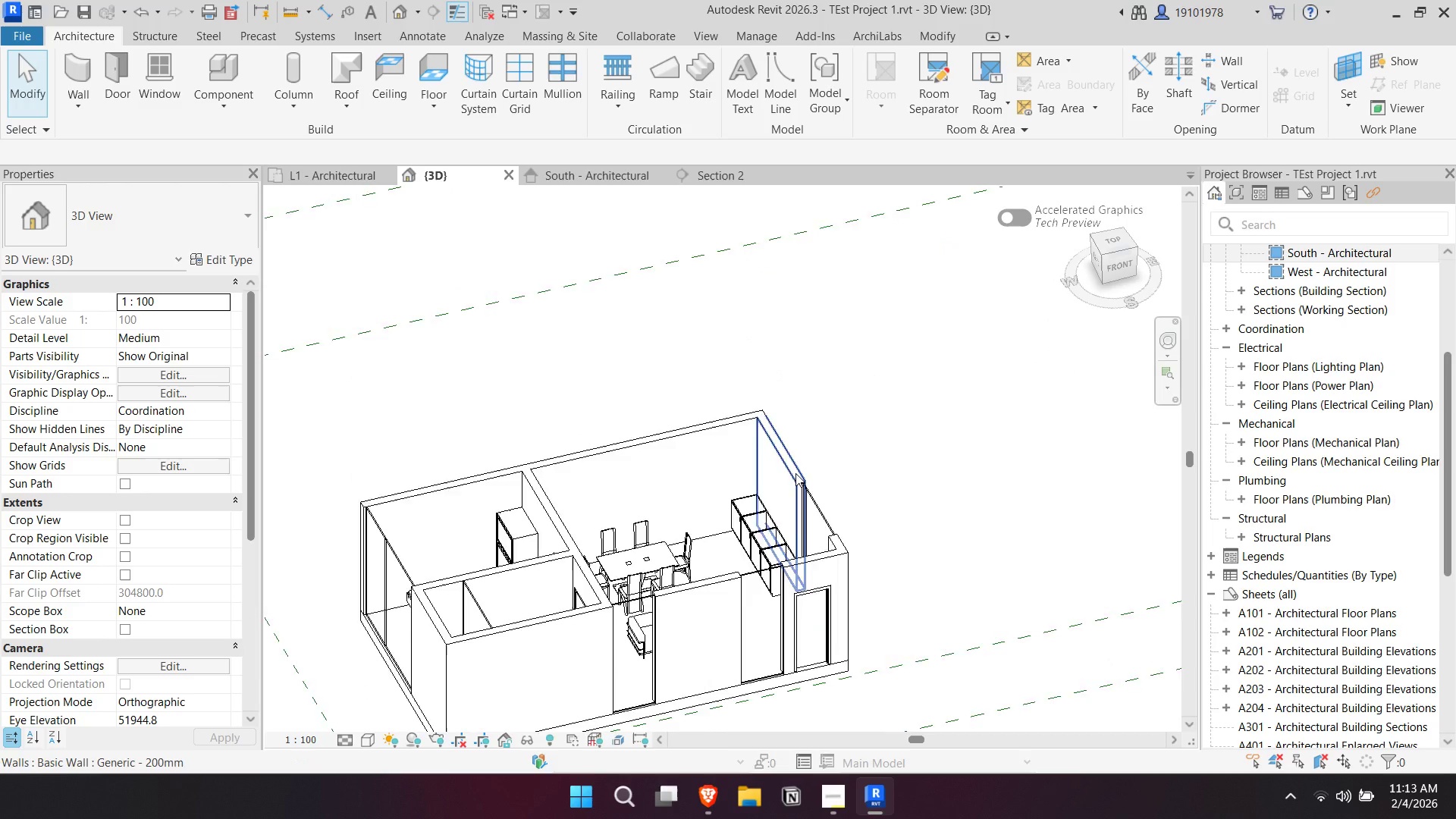 
scroll: coordinate [585, 405], scroll_direction: up, amount: 5.0
 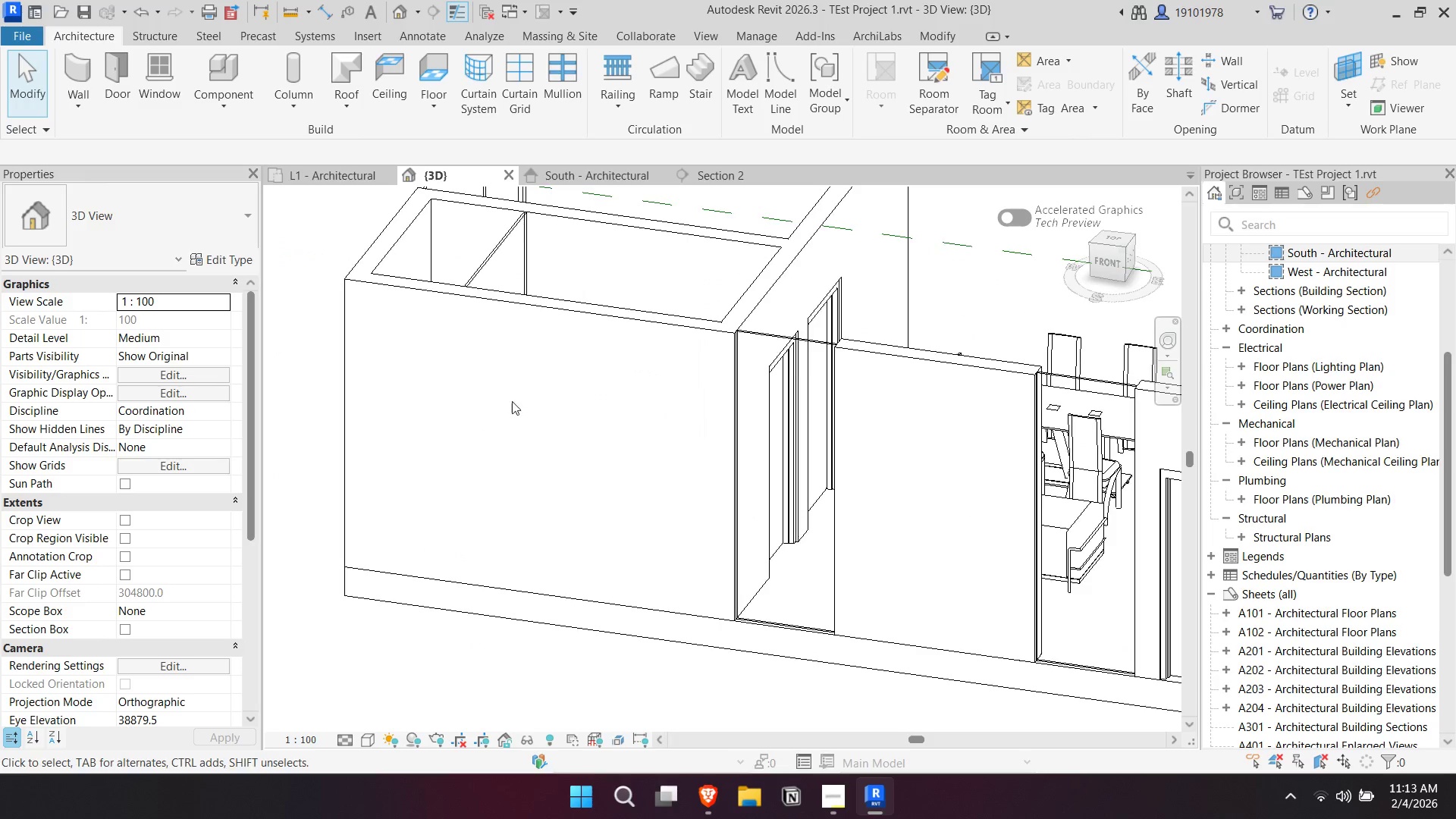 
hold_key(key=ShiftLeft, duration=1.0)
 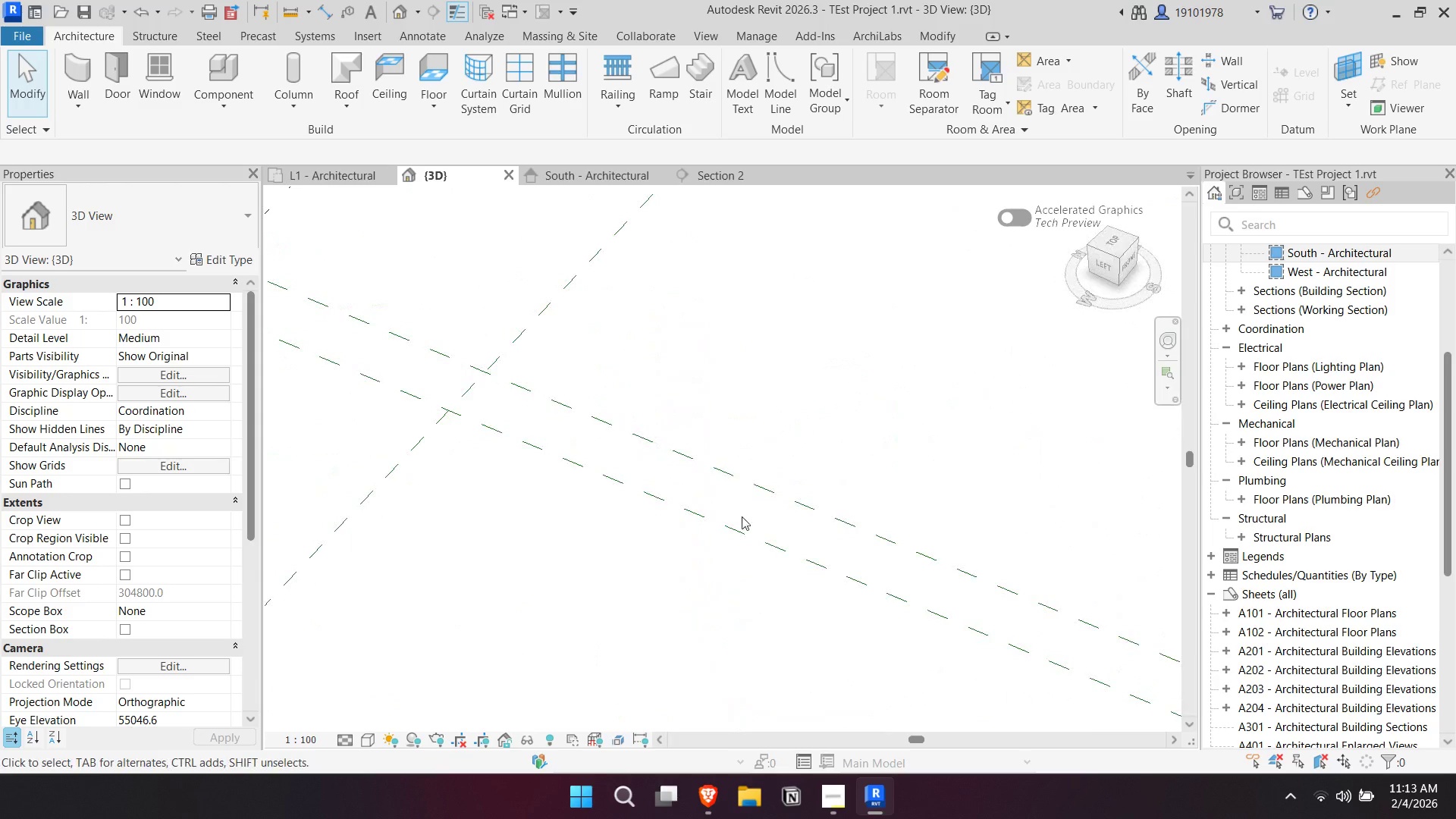 
scroll: coordinate [682, 503], scroll_direction: down, amount: 1.0
 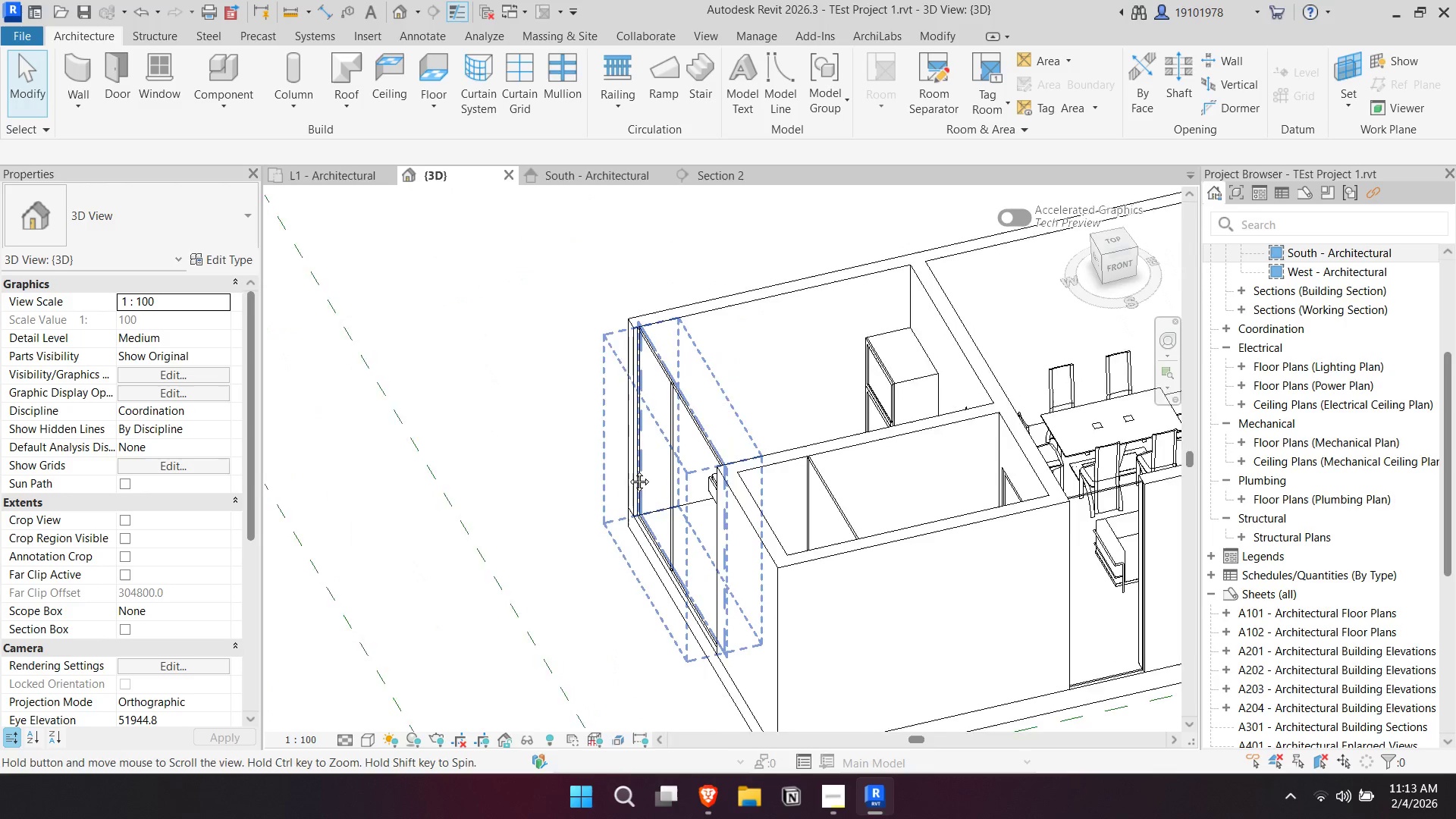 
scroll: coordinate [714, 594], scroll_direction: up, amount: 7.0
 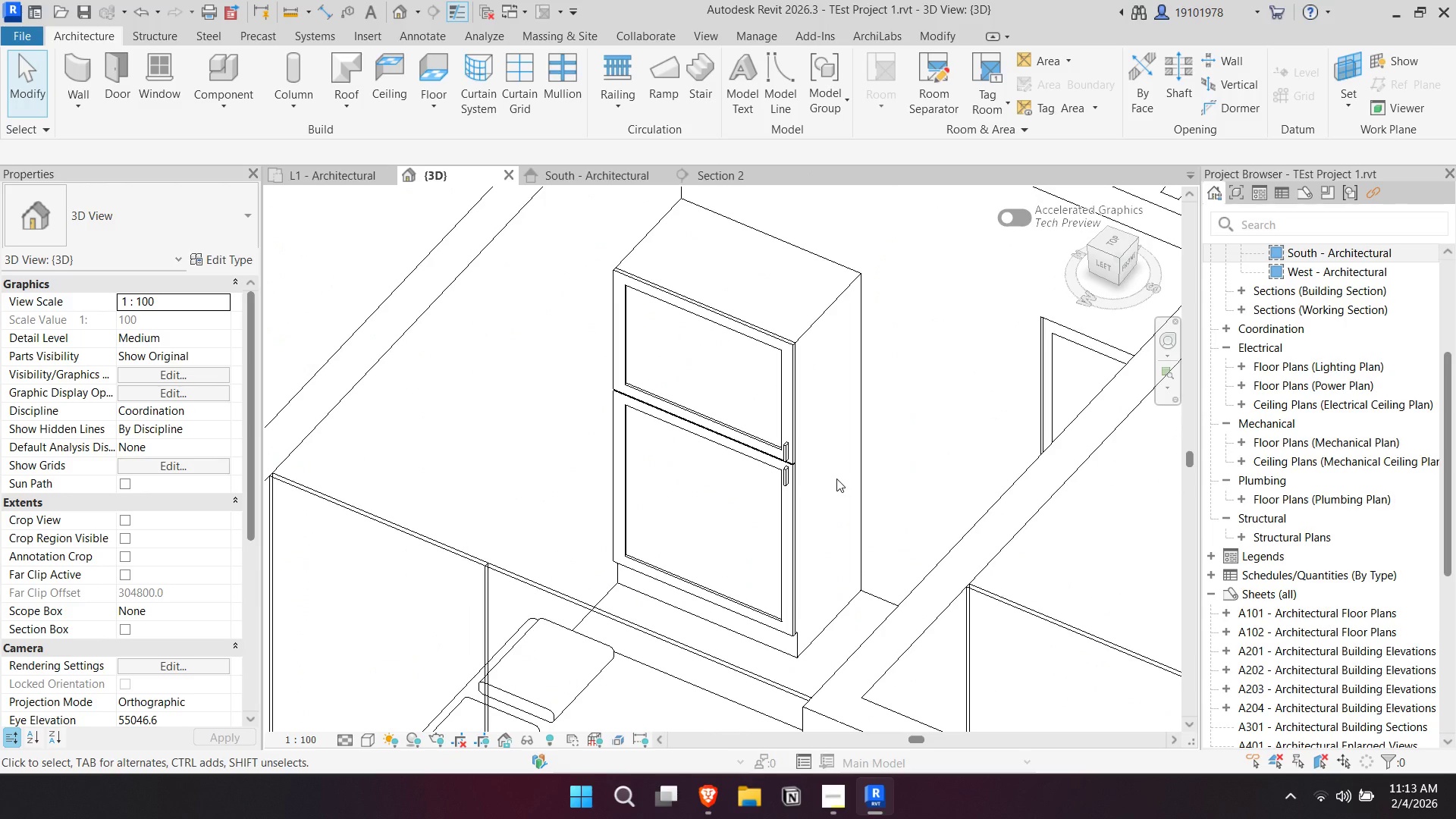 
hold_key(key=ShiftLeft, duration=0.58)
scroll: coordinate [835, 478], scroll_direction: down, amount: 4.0
 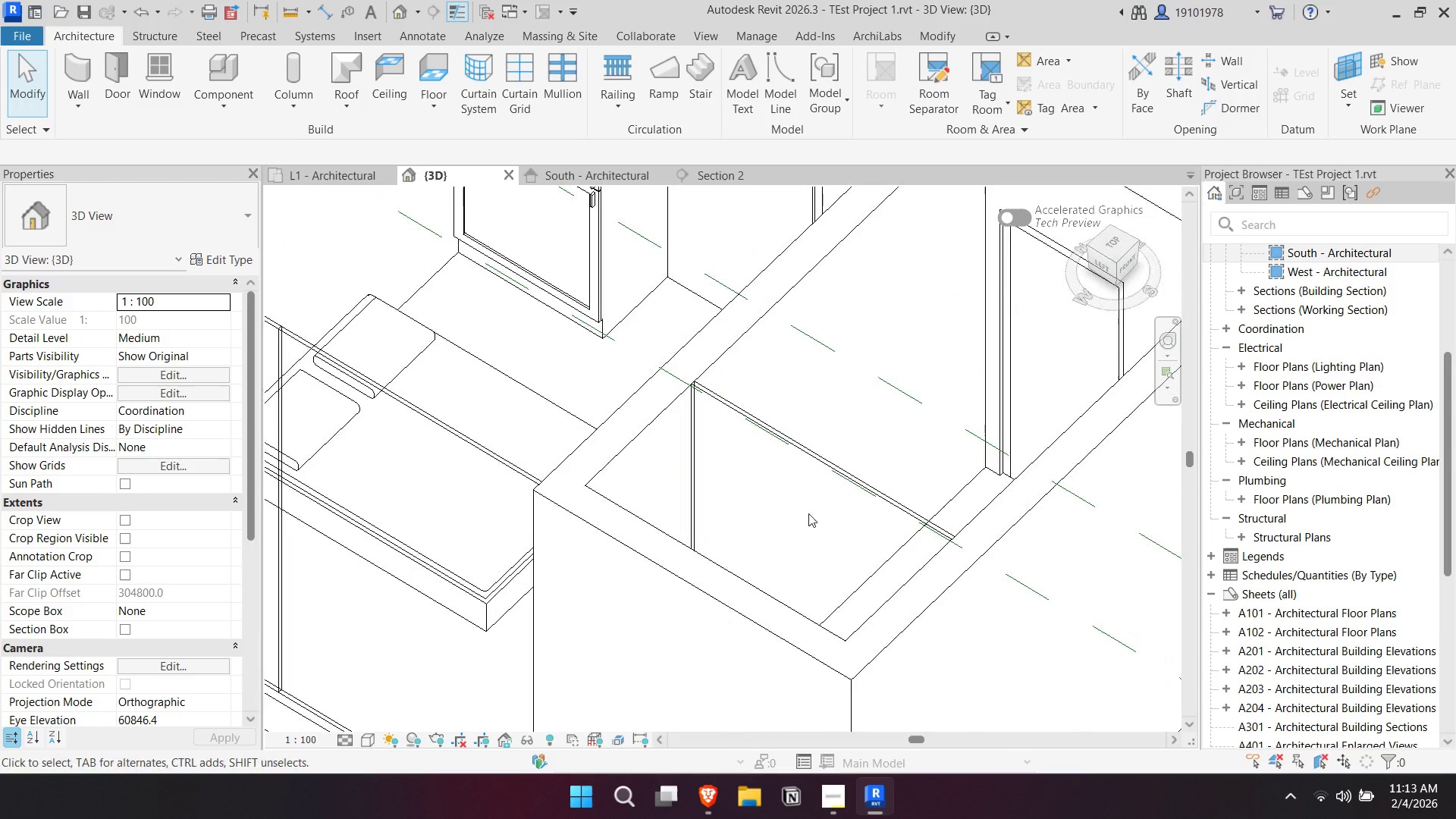 
key(Escape)
 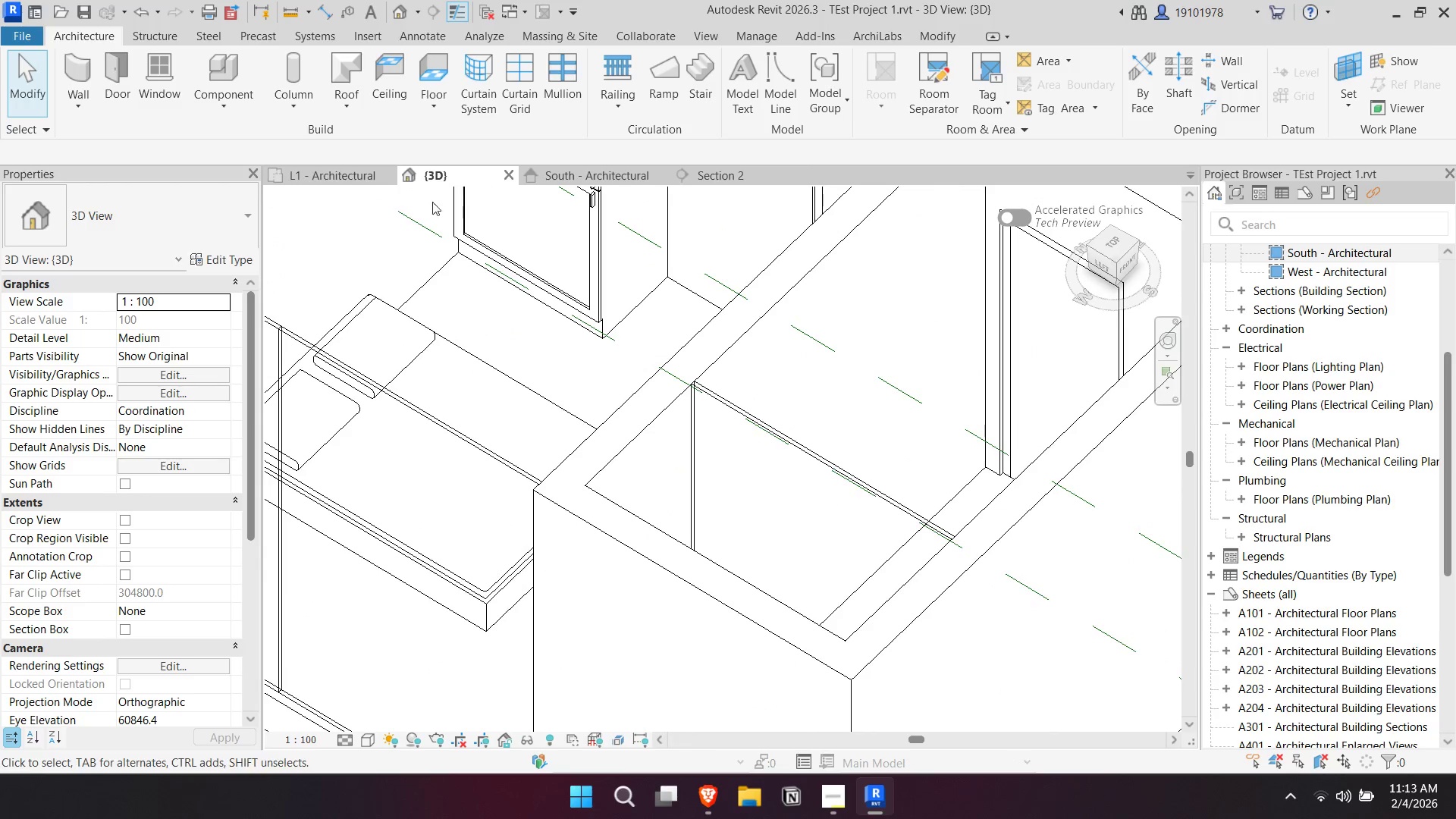 
left_click([338, 184])
 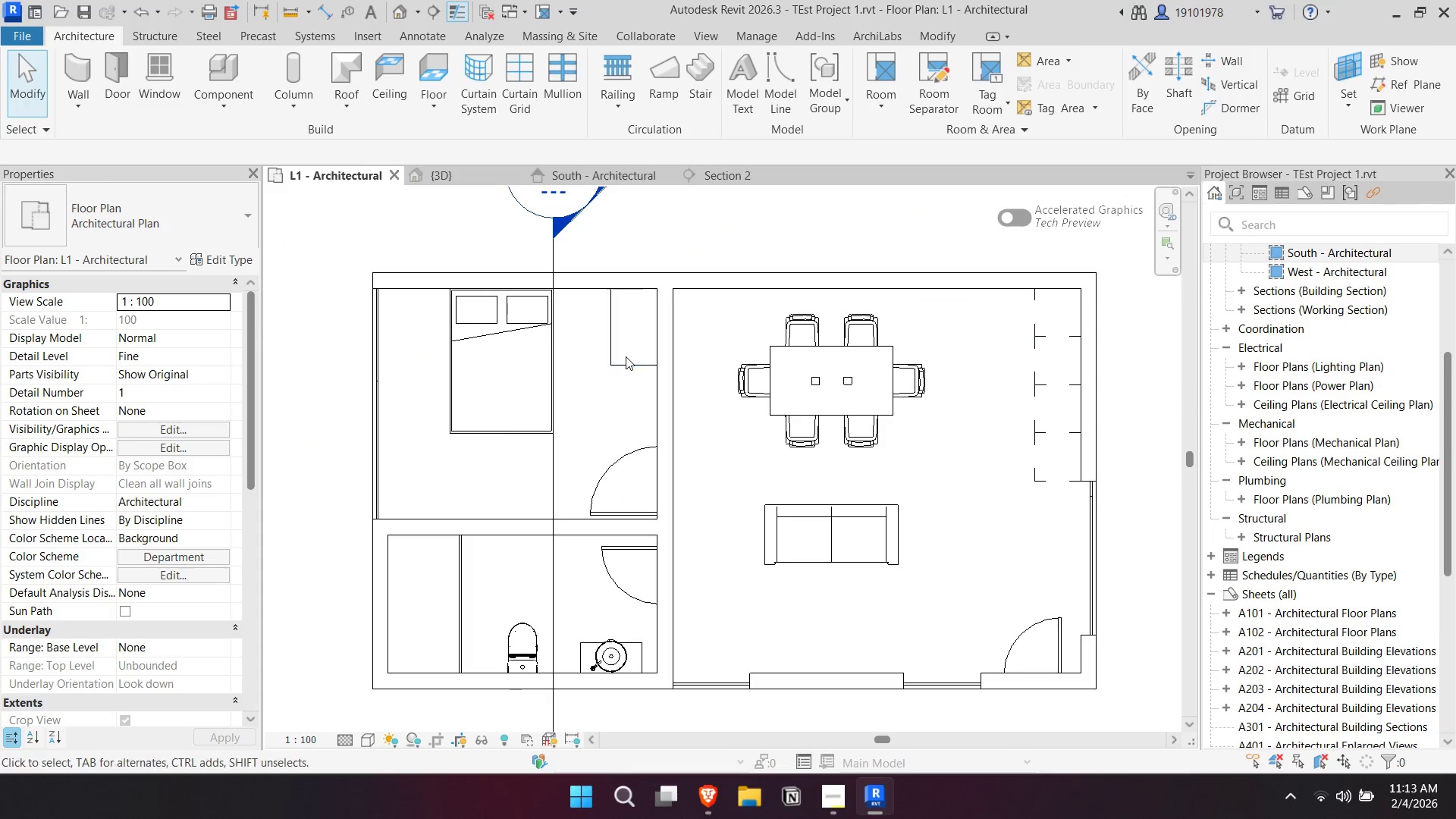 
double_click([630, 365])
 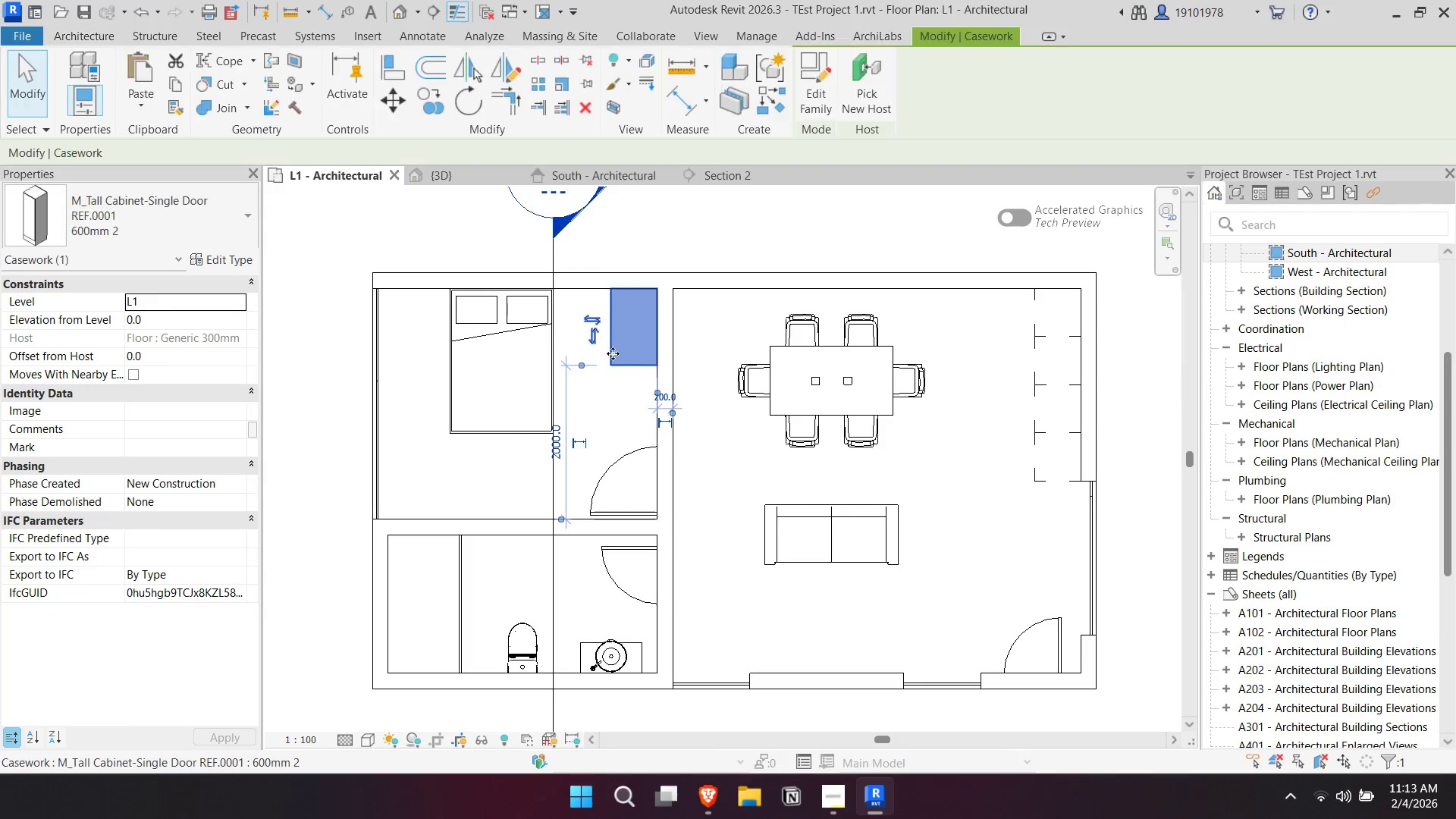 
scroll: coordinate [485, 309], scroll_direction: up, amount: 4.0
 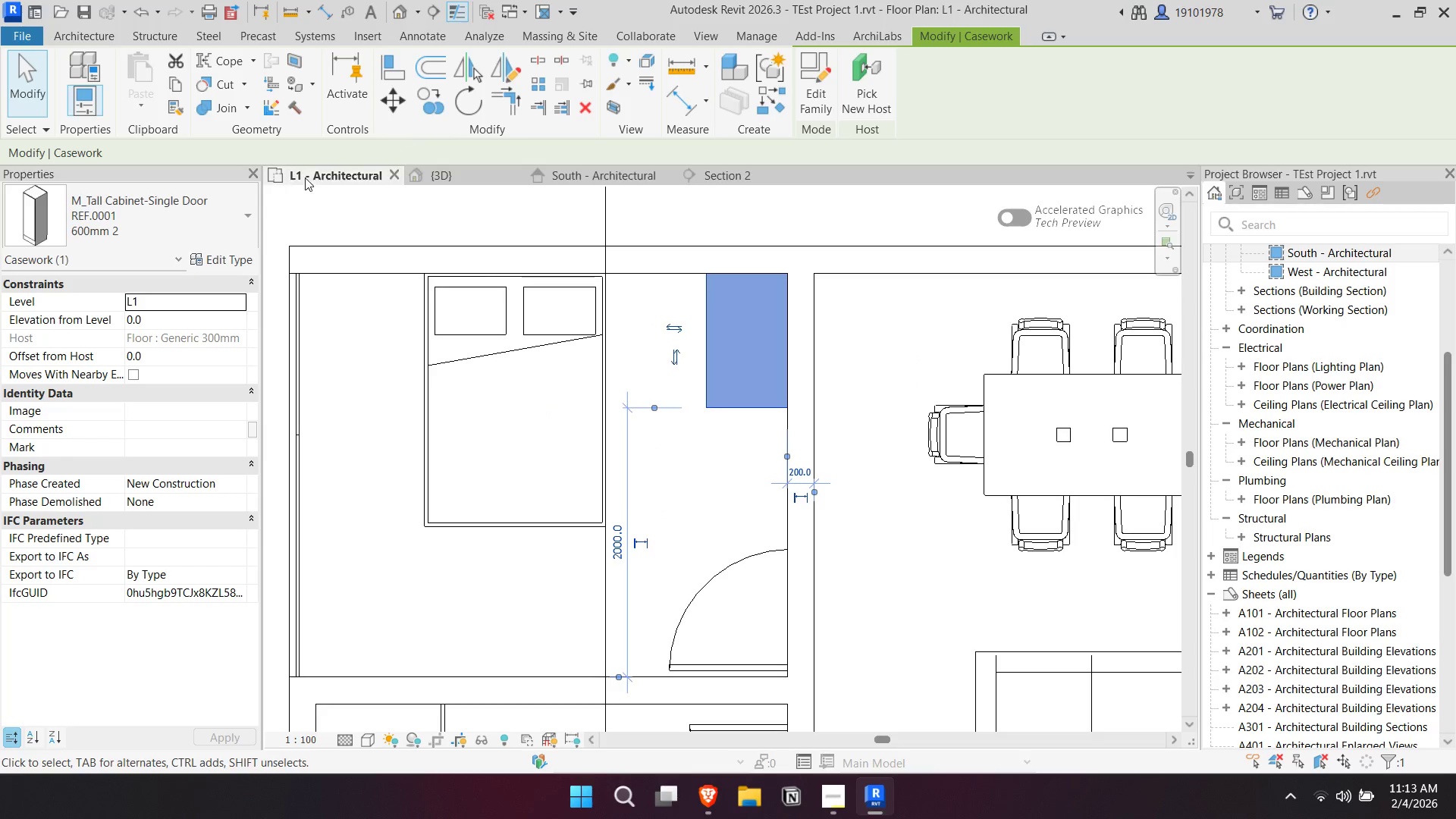 
left_click([202, 220])
 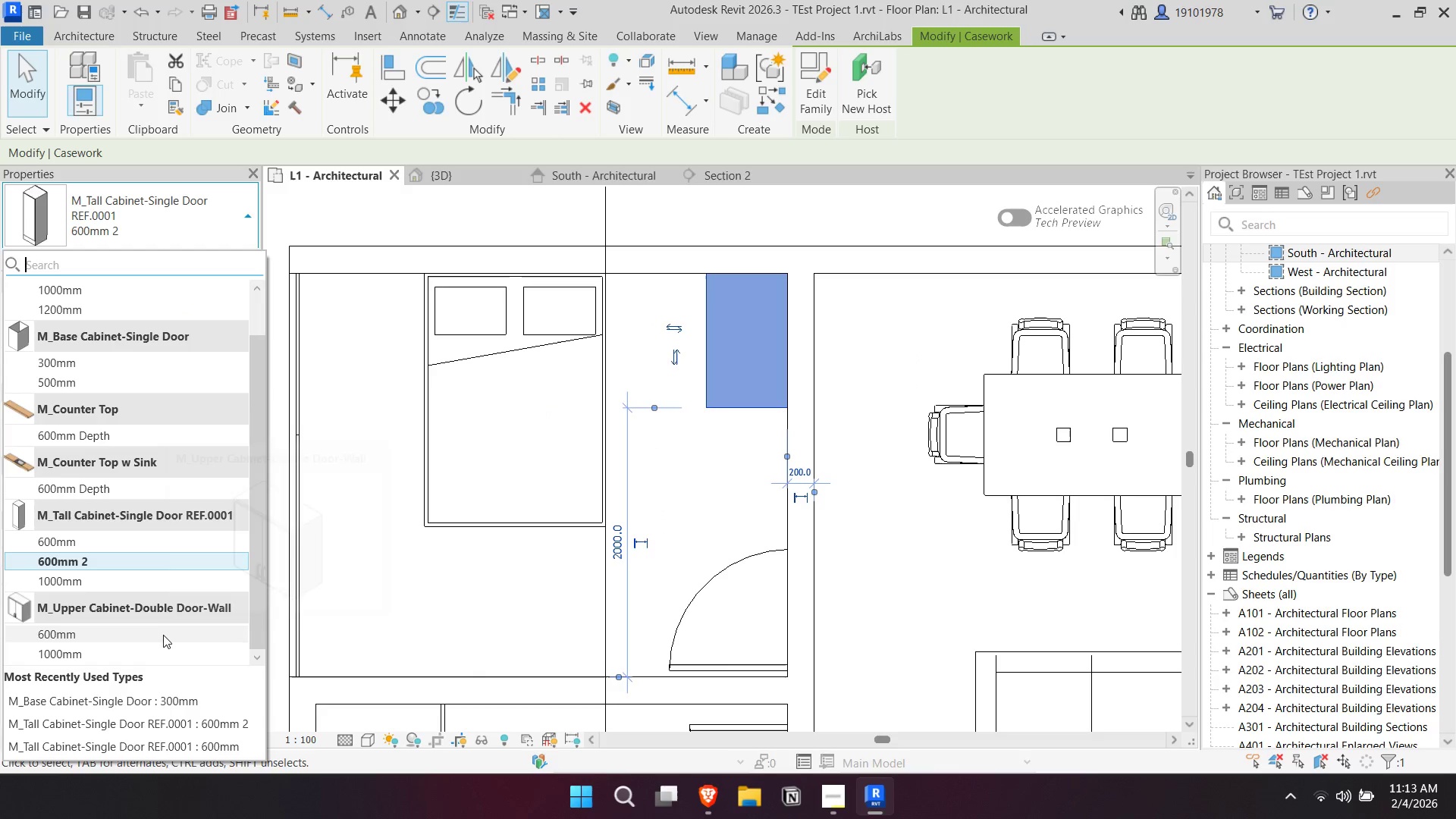 
scroll: coordinate [167, 629], scroll_direction: down, amount: 3.0
 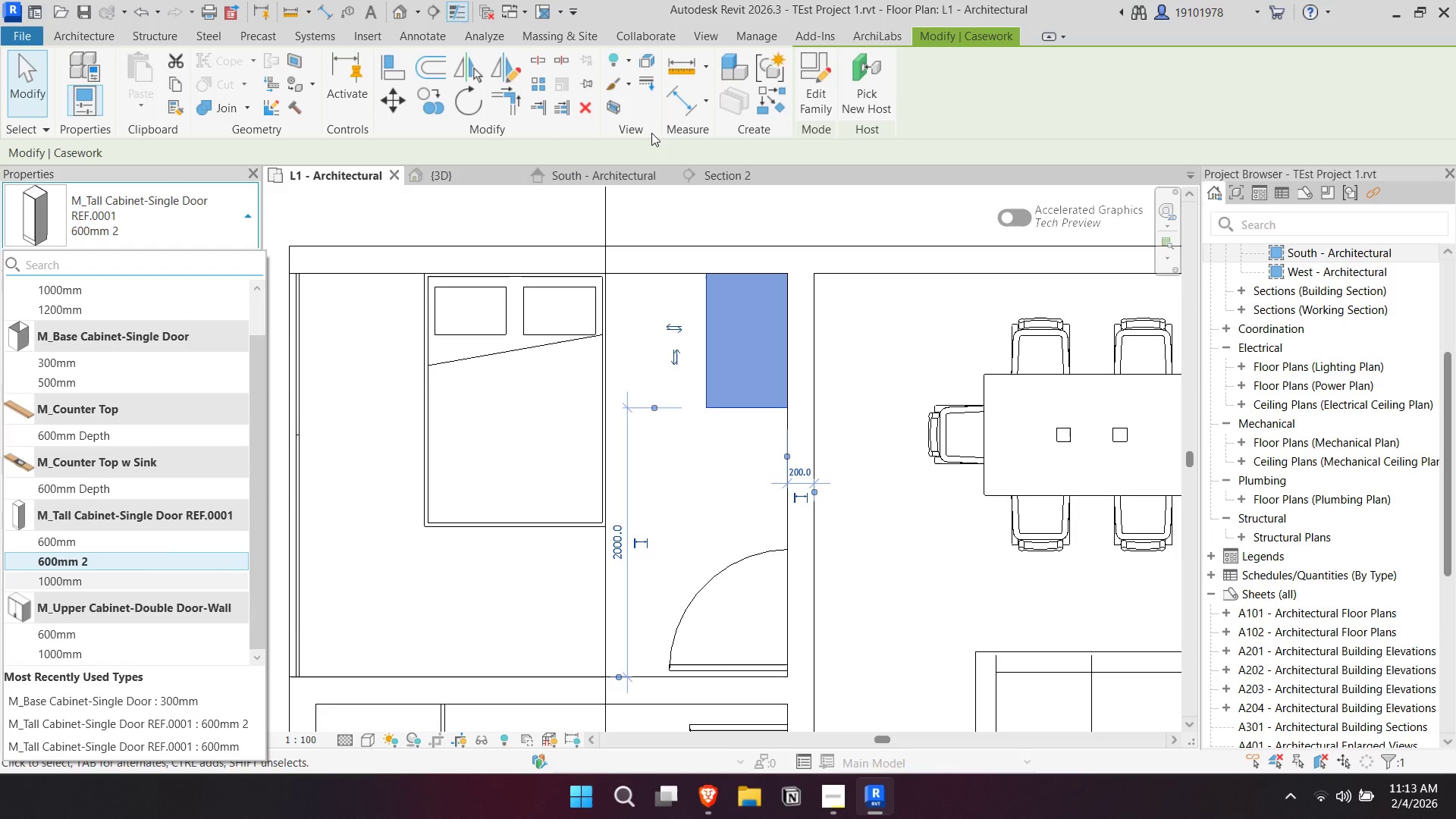 
key(Escape)
 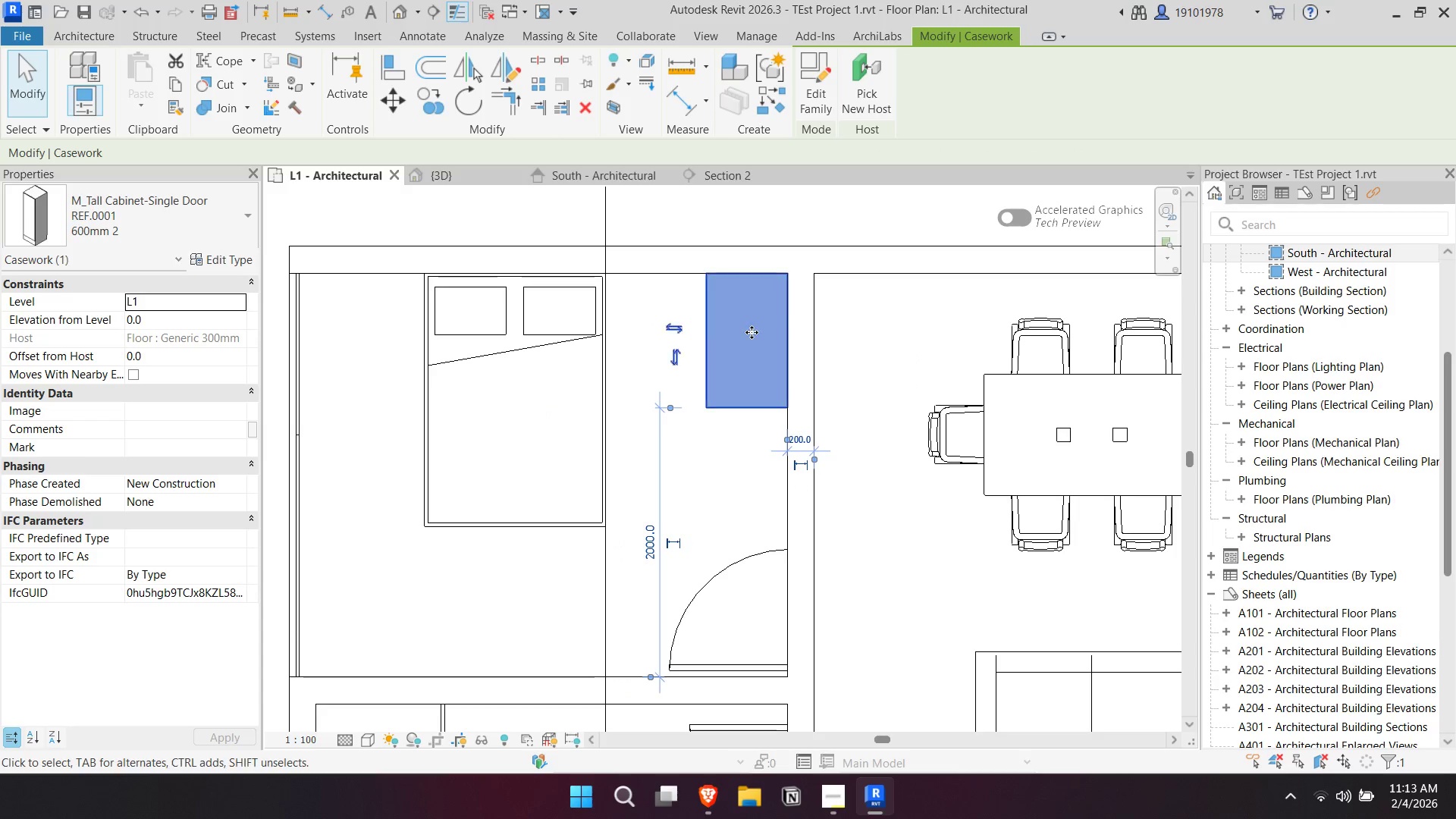 
key(Control+ControlLeft)
 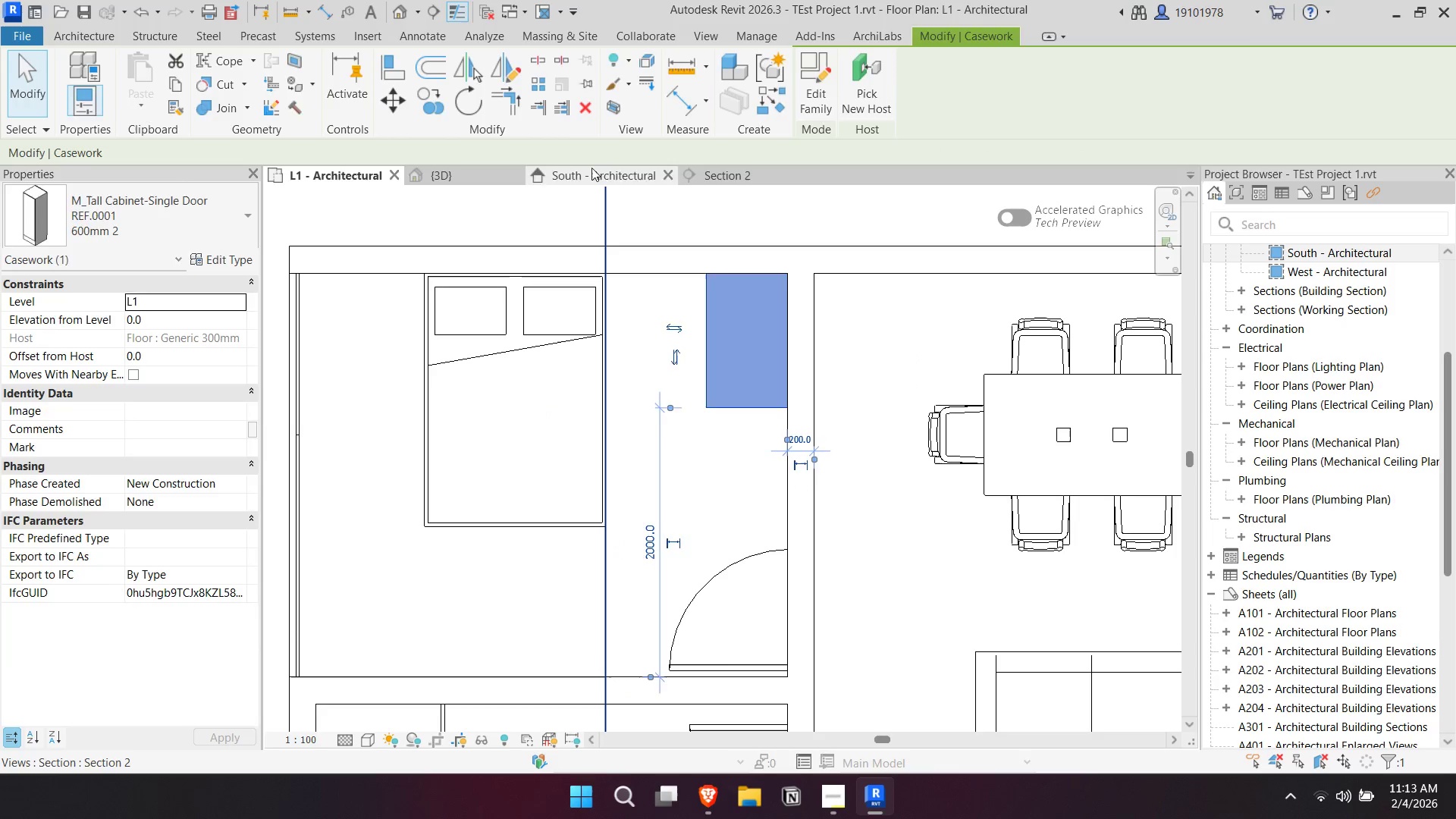 
key(Escape)
 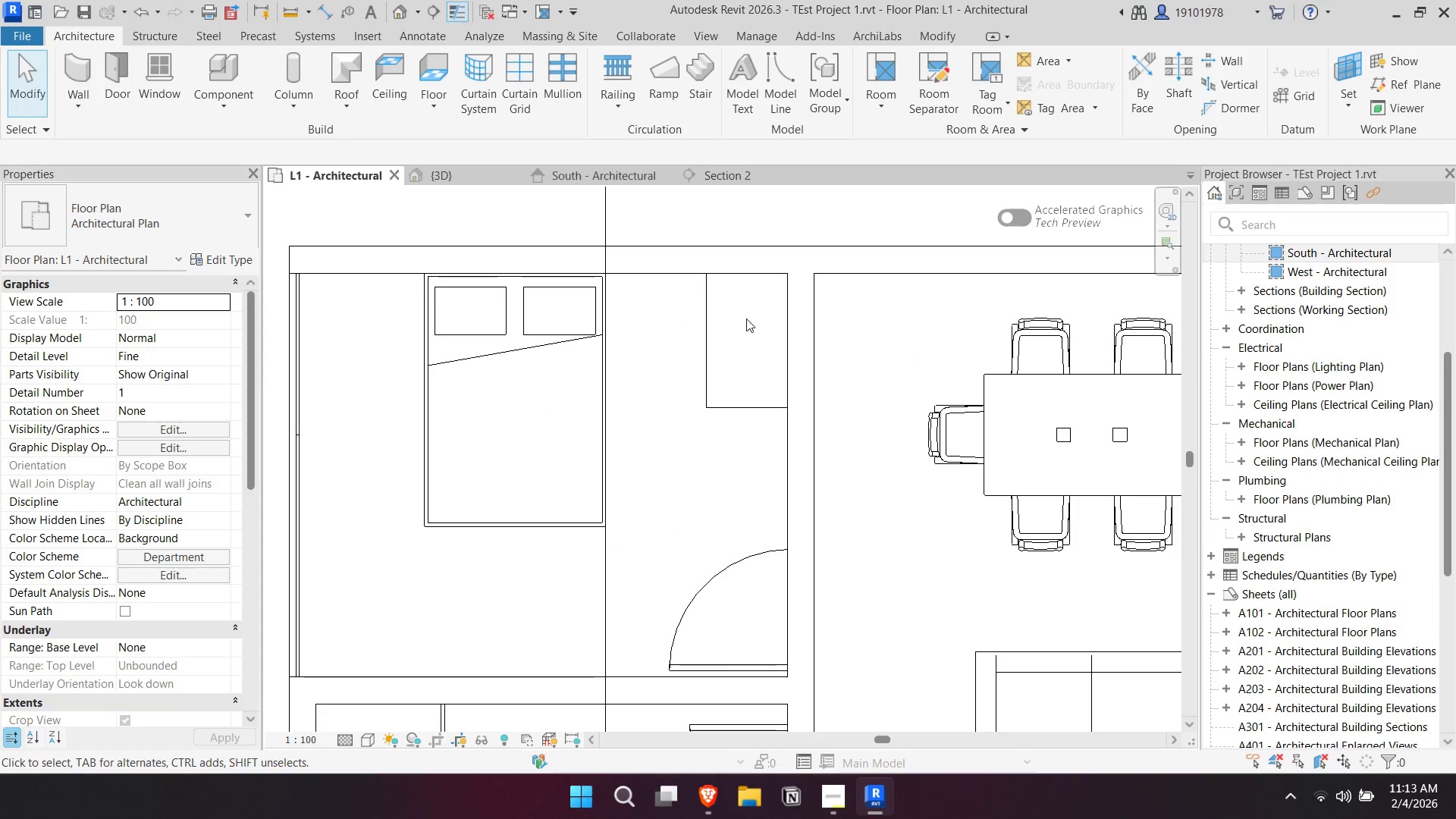 
double_click([713, 312])
 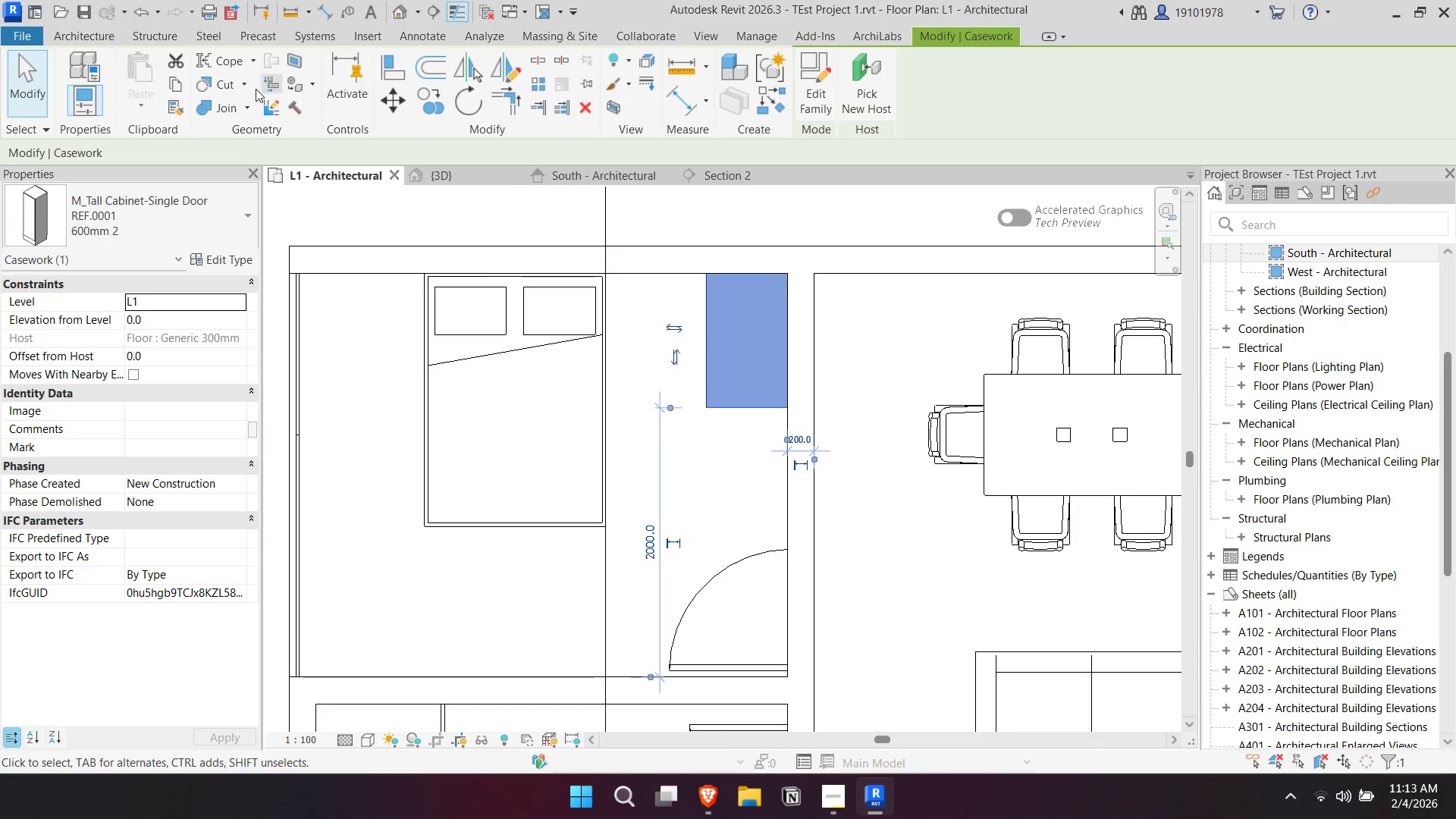 
key(Escape)
 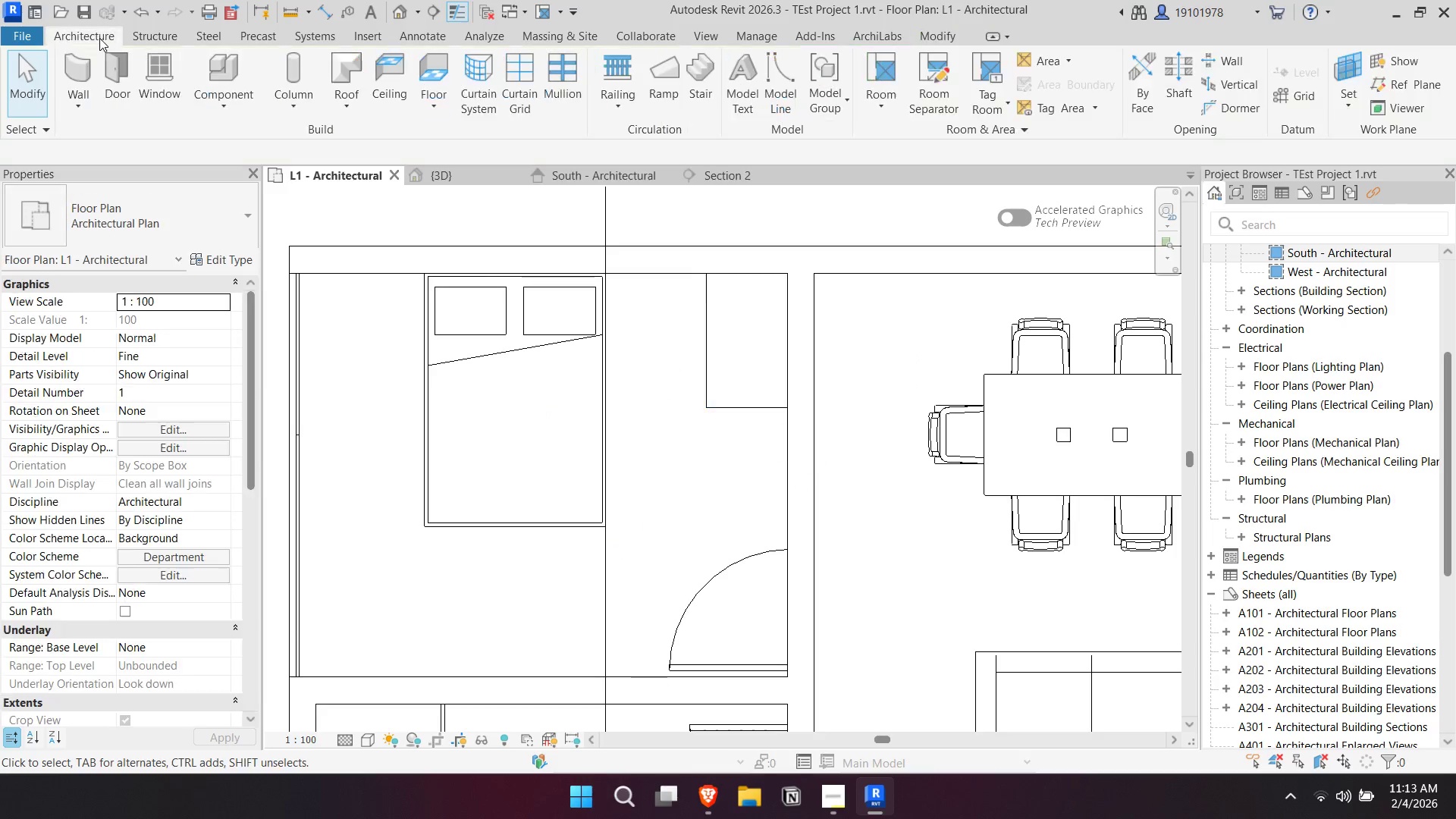 
left_click([99, 38])
 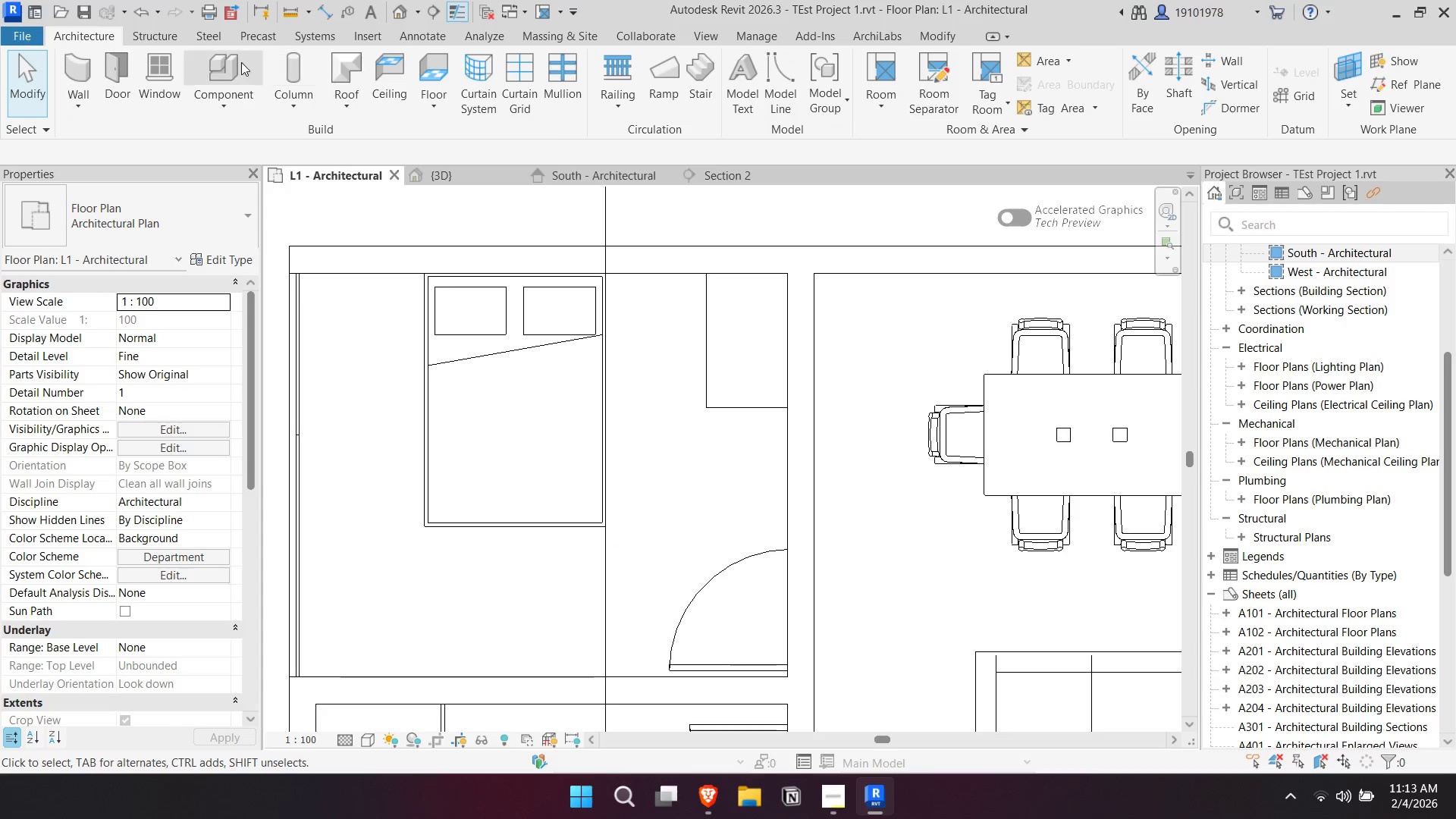 
left_click([225, 61])
 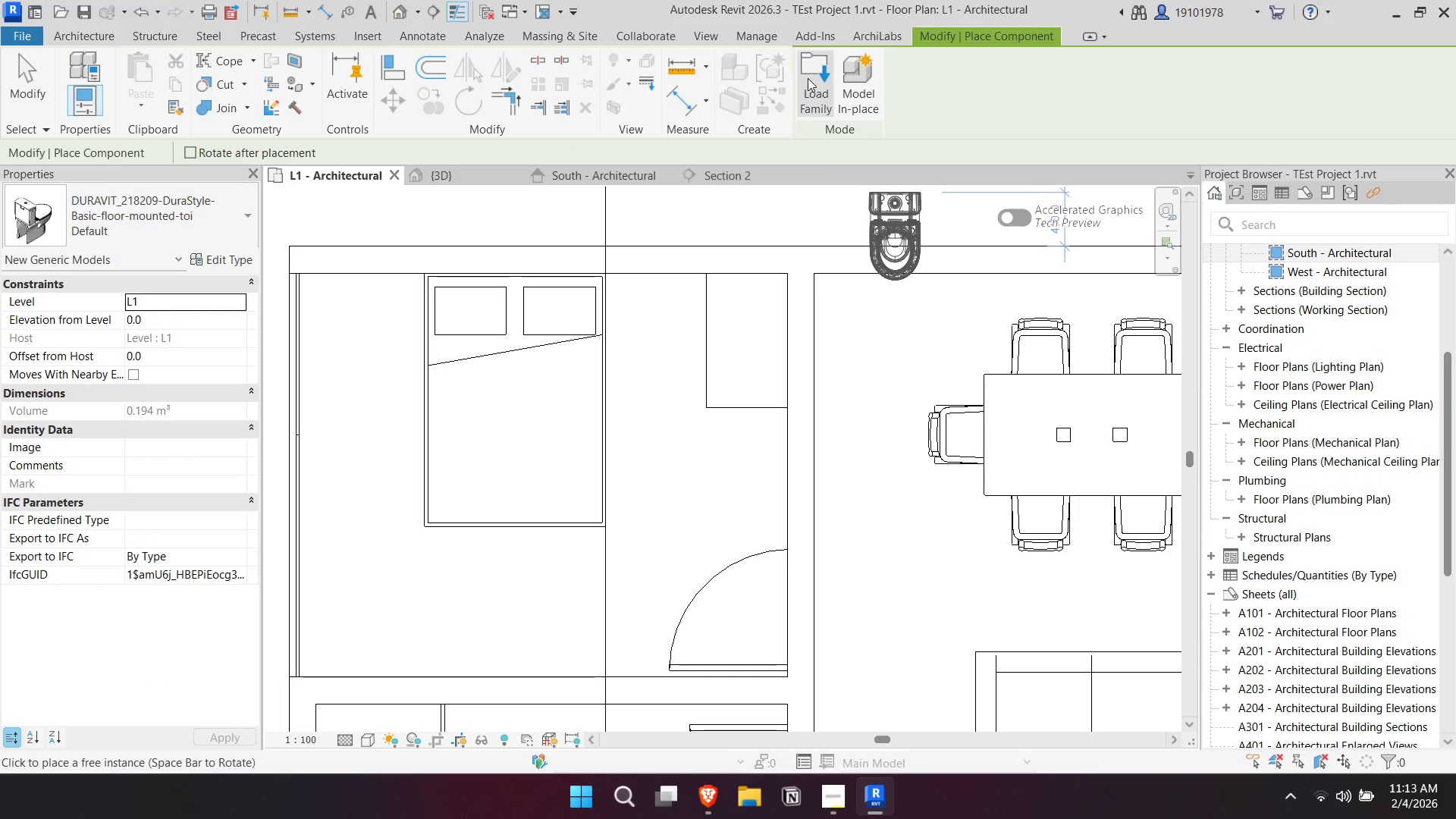 
left_click([808, 78])
 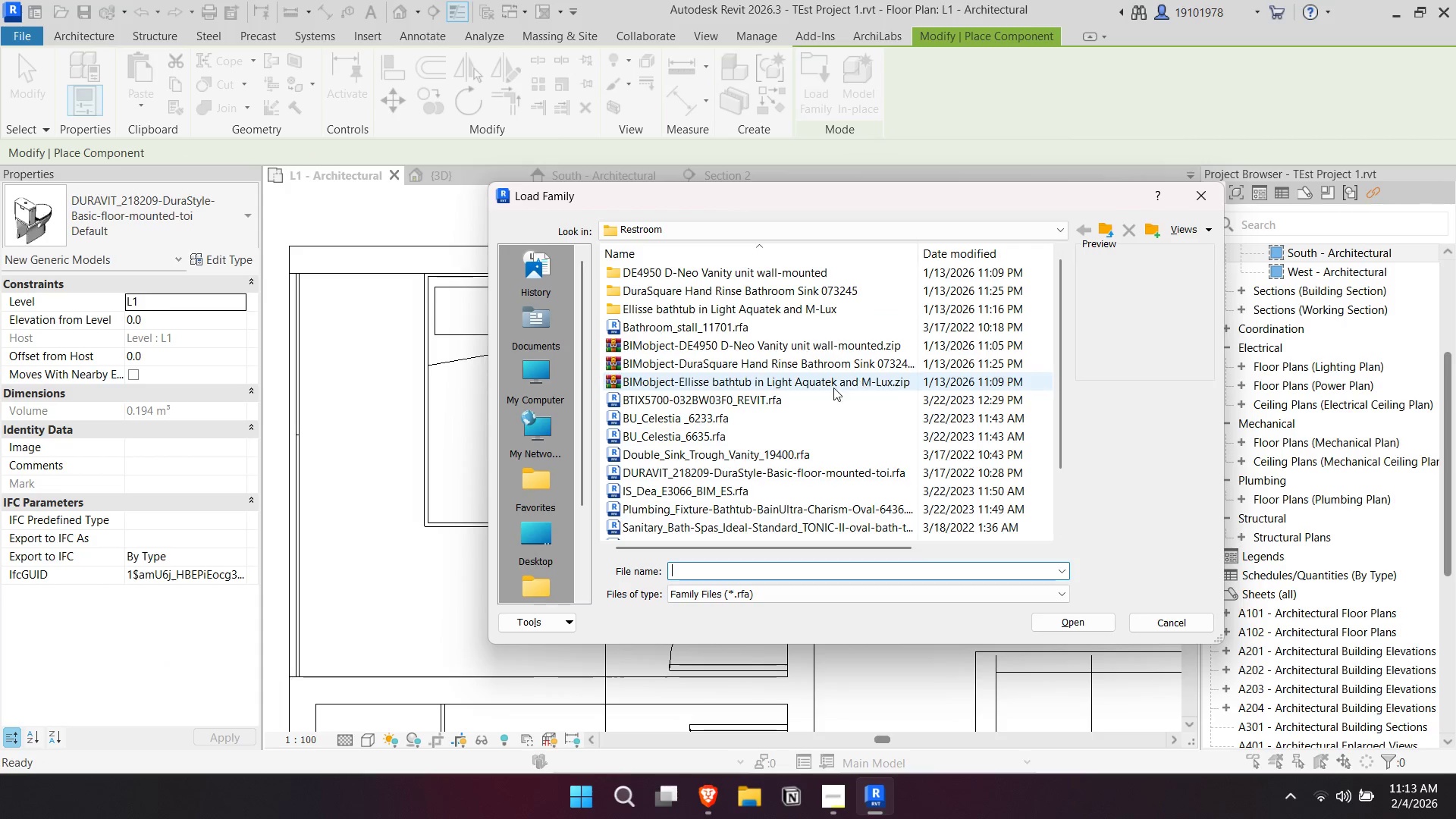 
left_click([745, 332])
 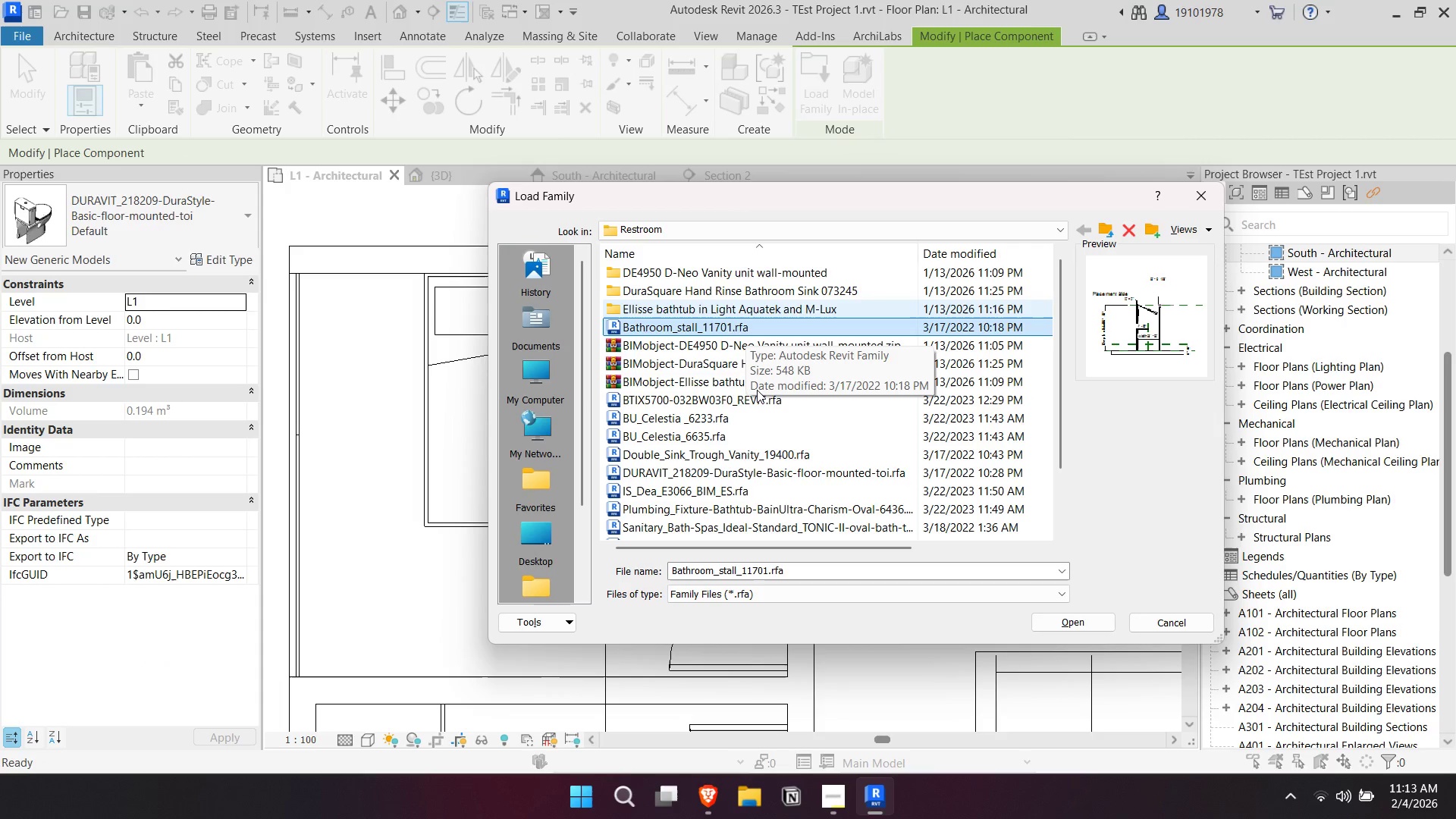 
left_click([739, 402])
 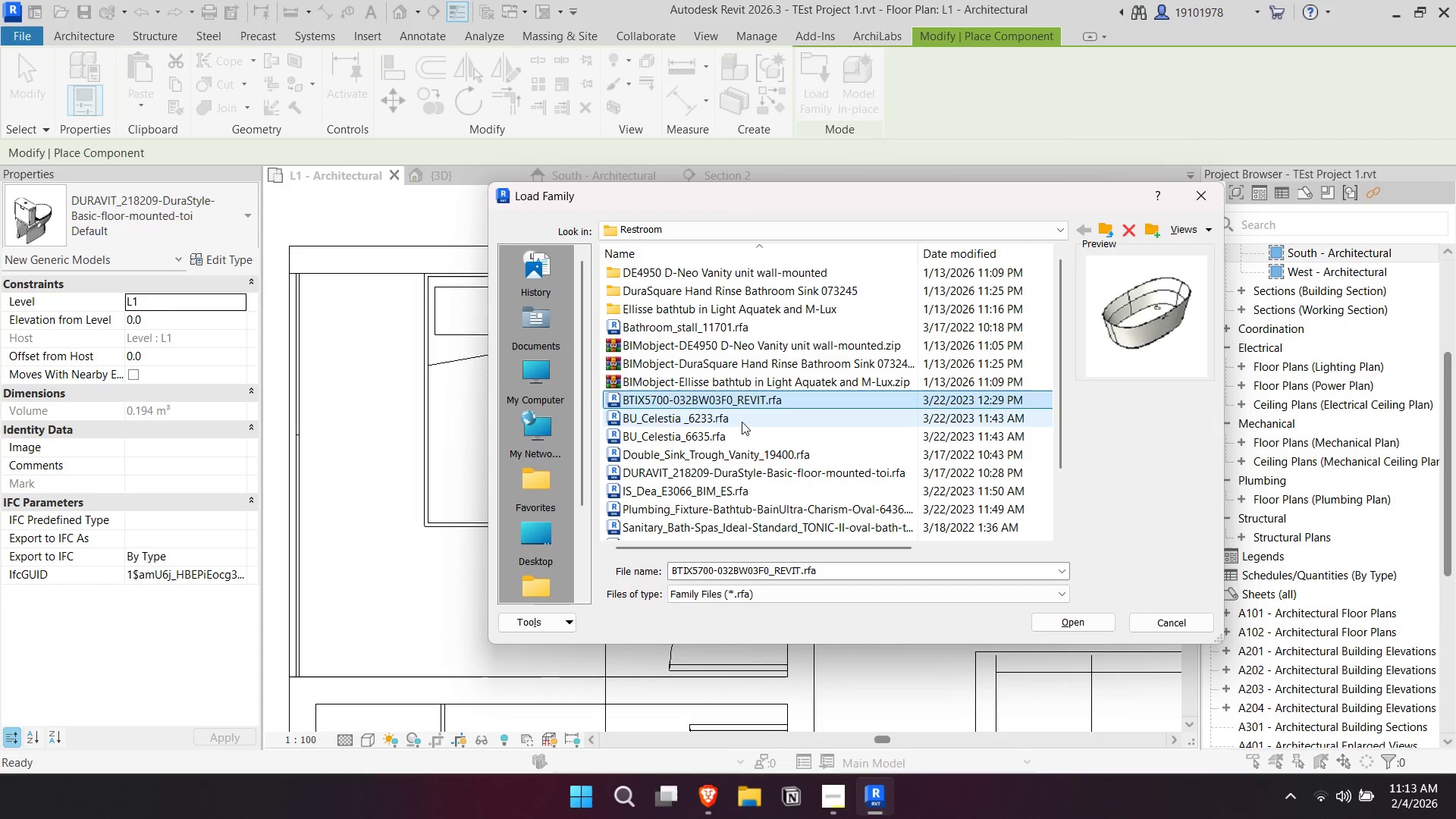 
left_click([742, 423])
 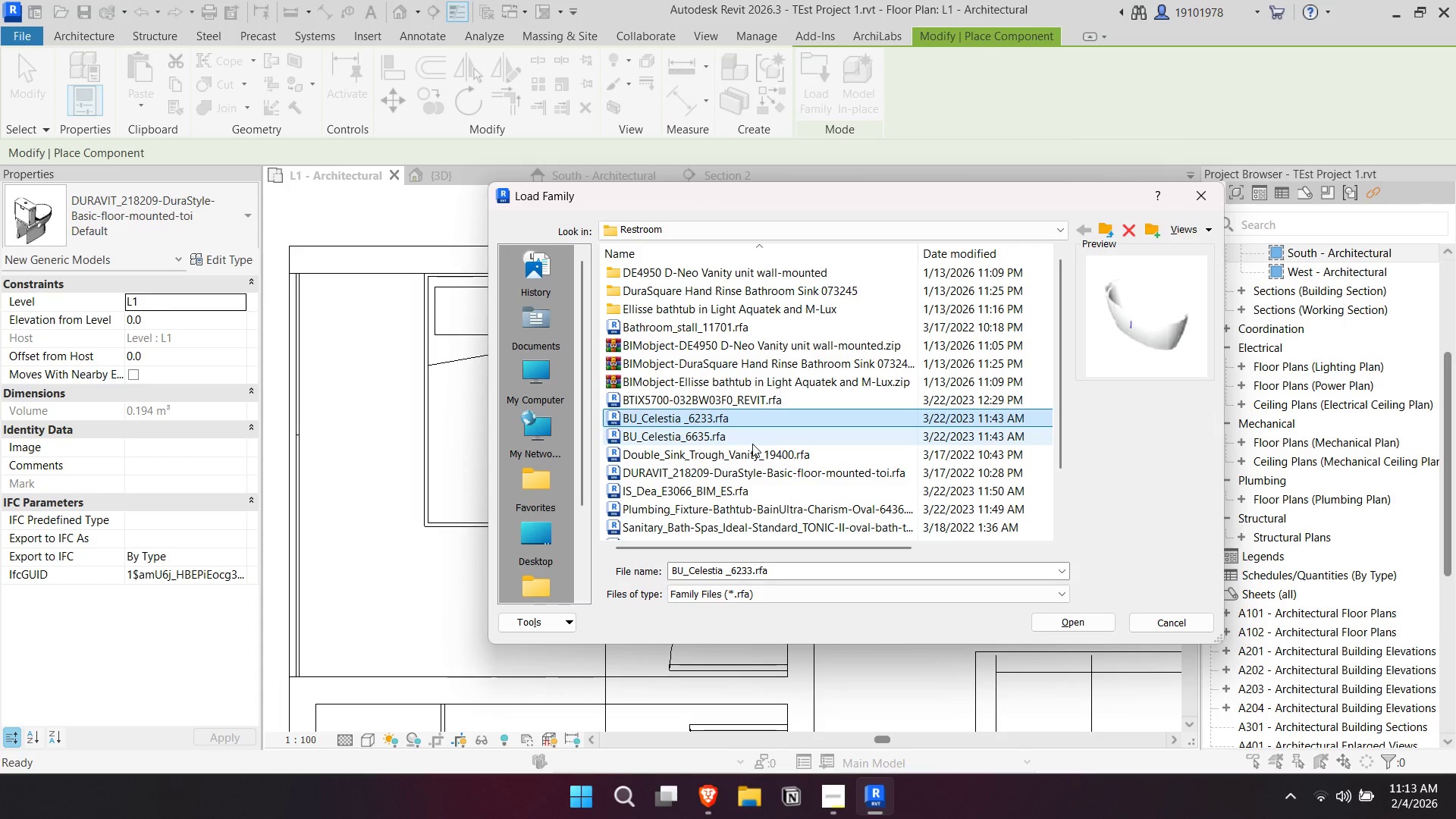 
double_click([752, 444])
 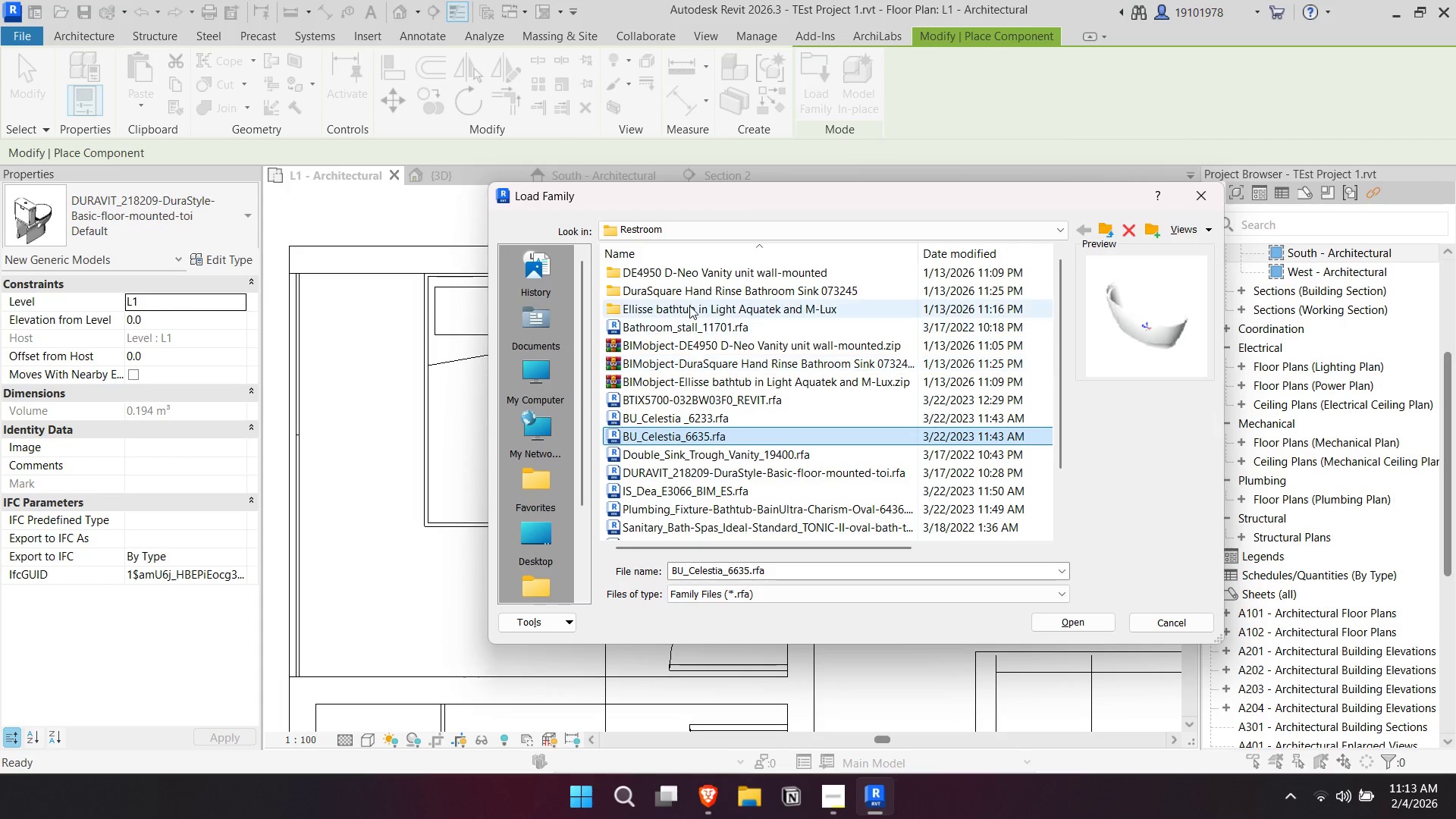 
left_click([689, 304])
 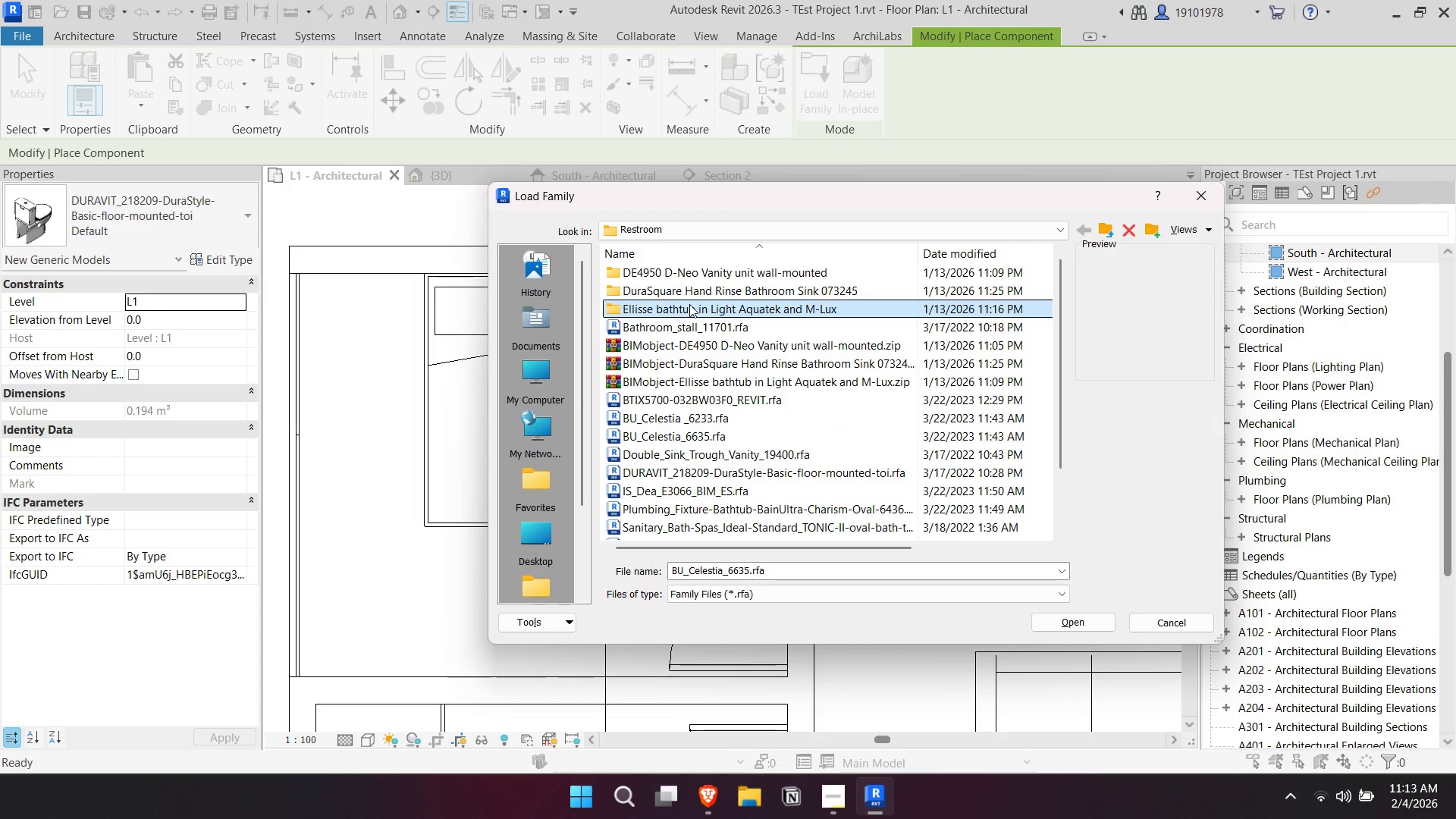 
double_click([689, 304])
 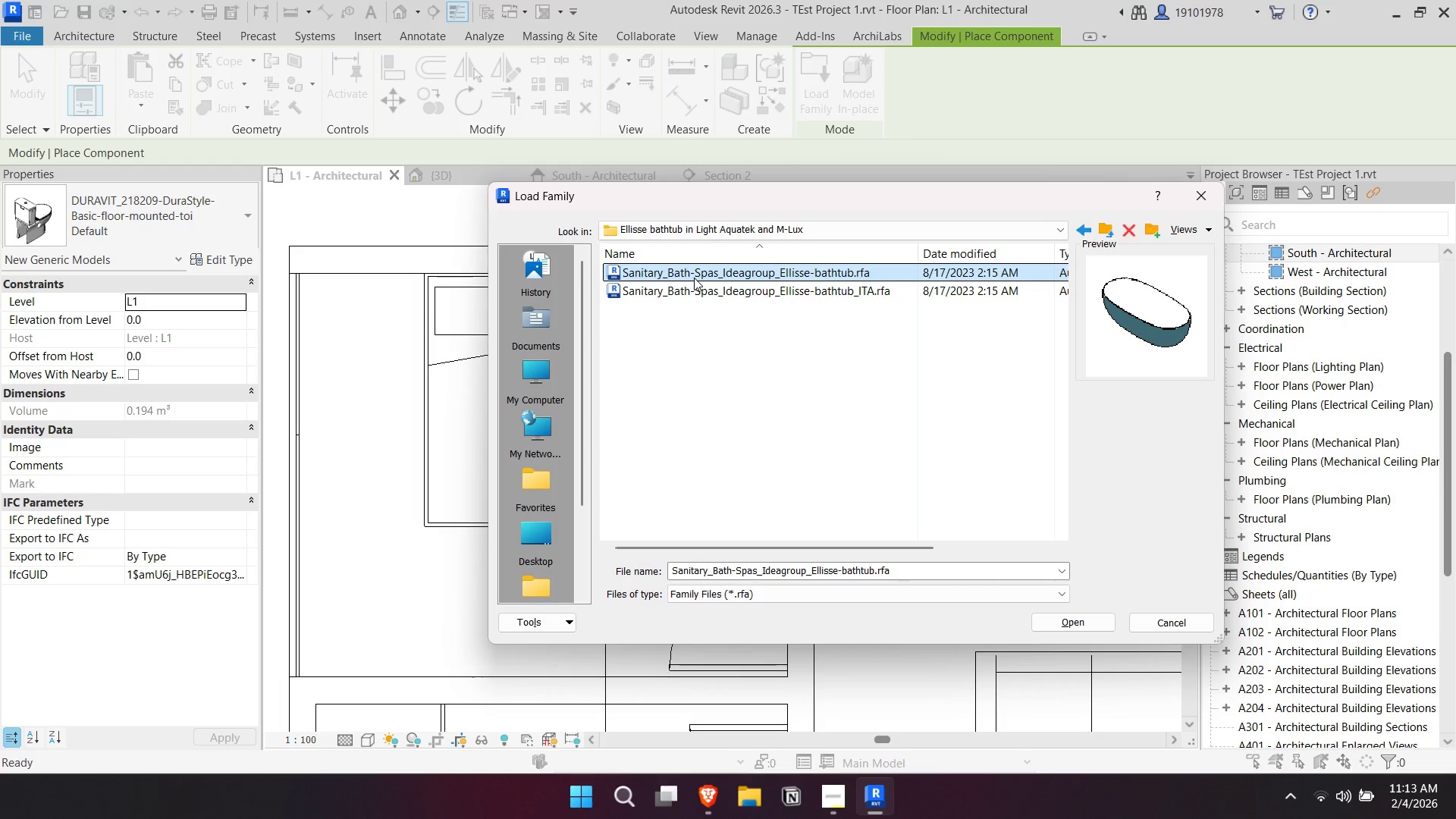 
double_click([700, 295])
 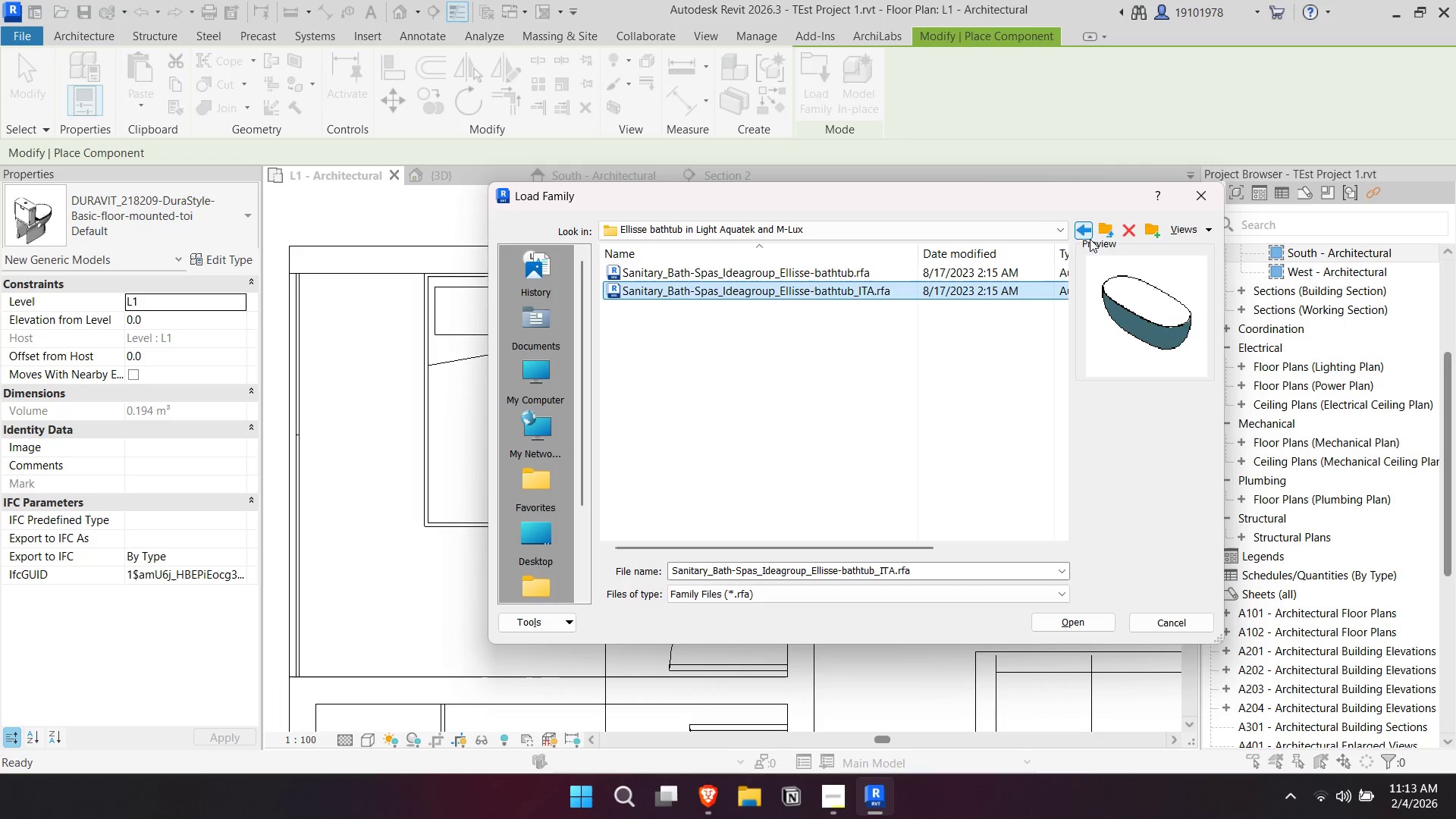 
left_click([1078, 229])
 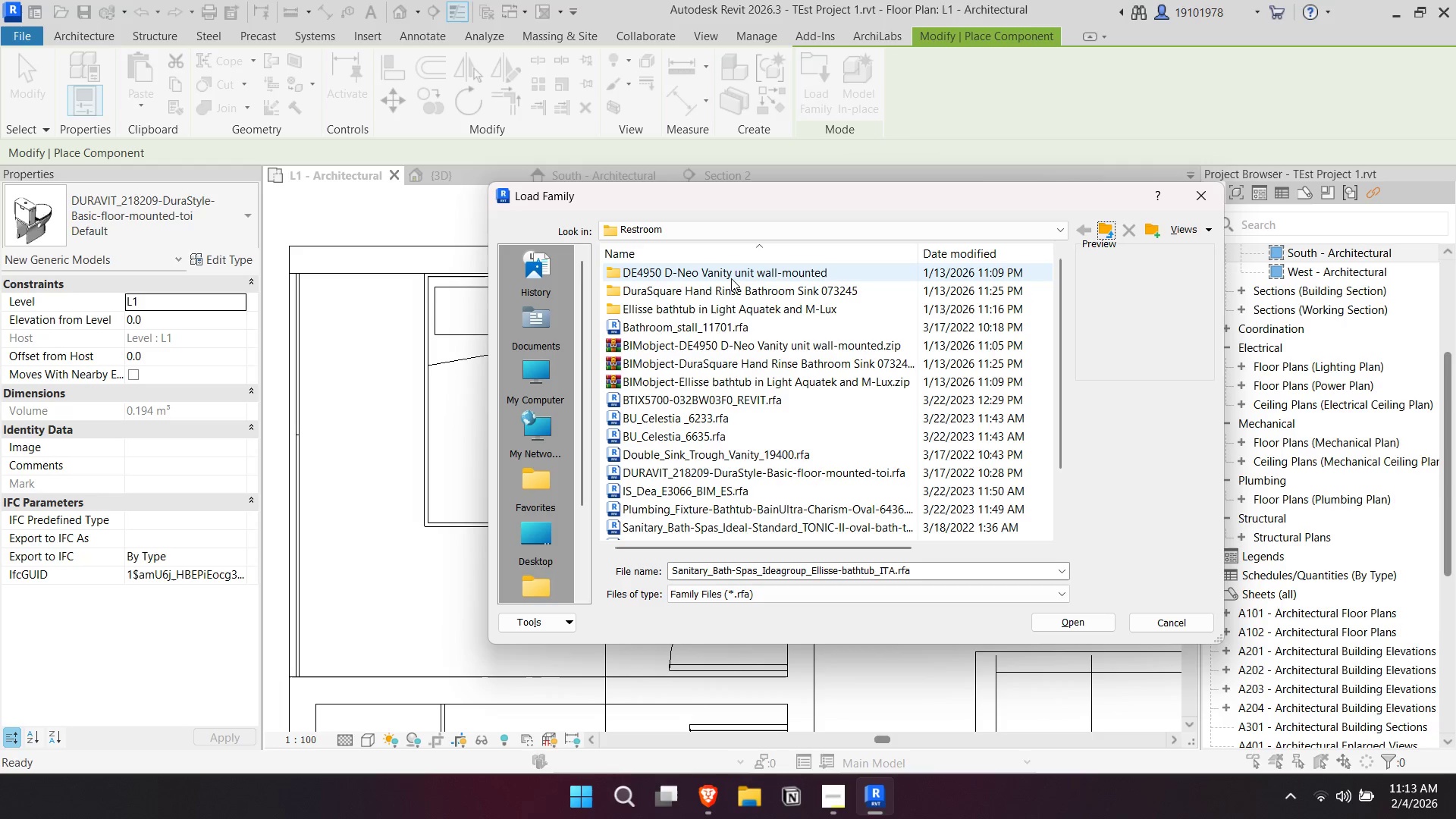 
double_click([731, 278])
 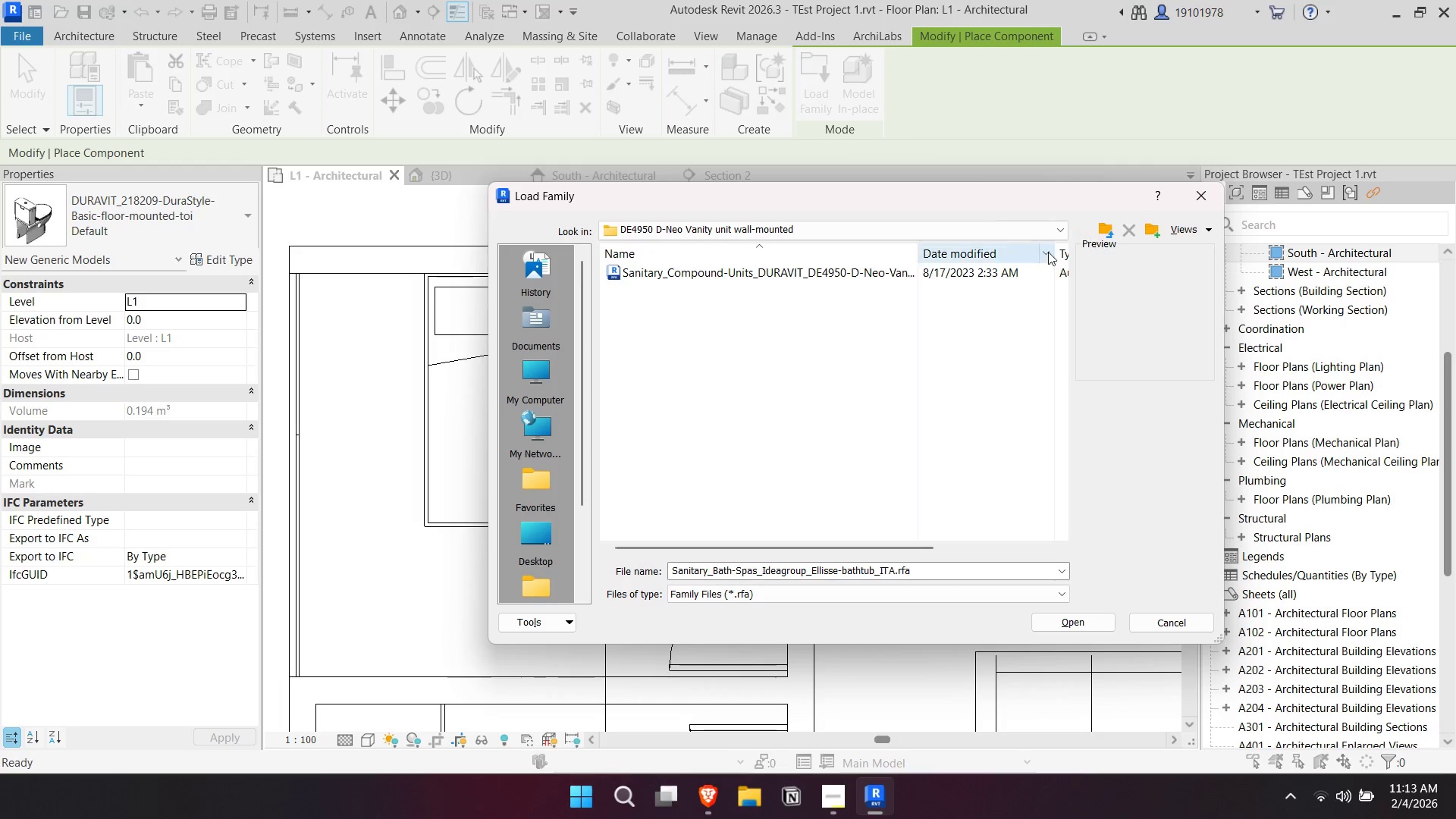 
left_click([962, 271])
 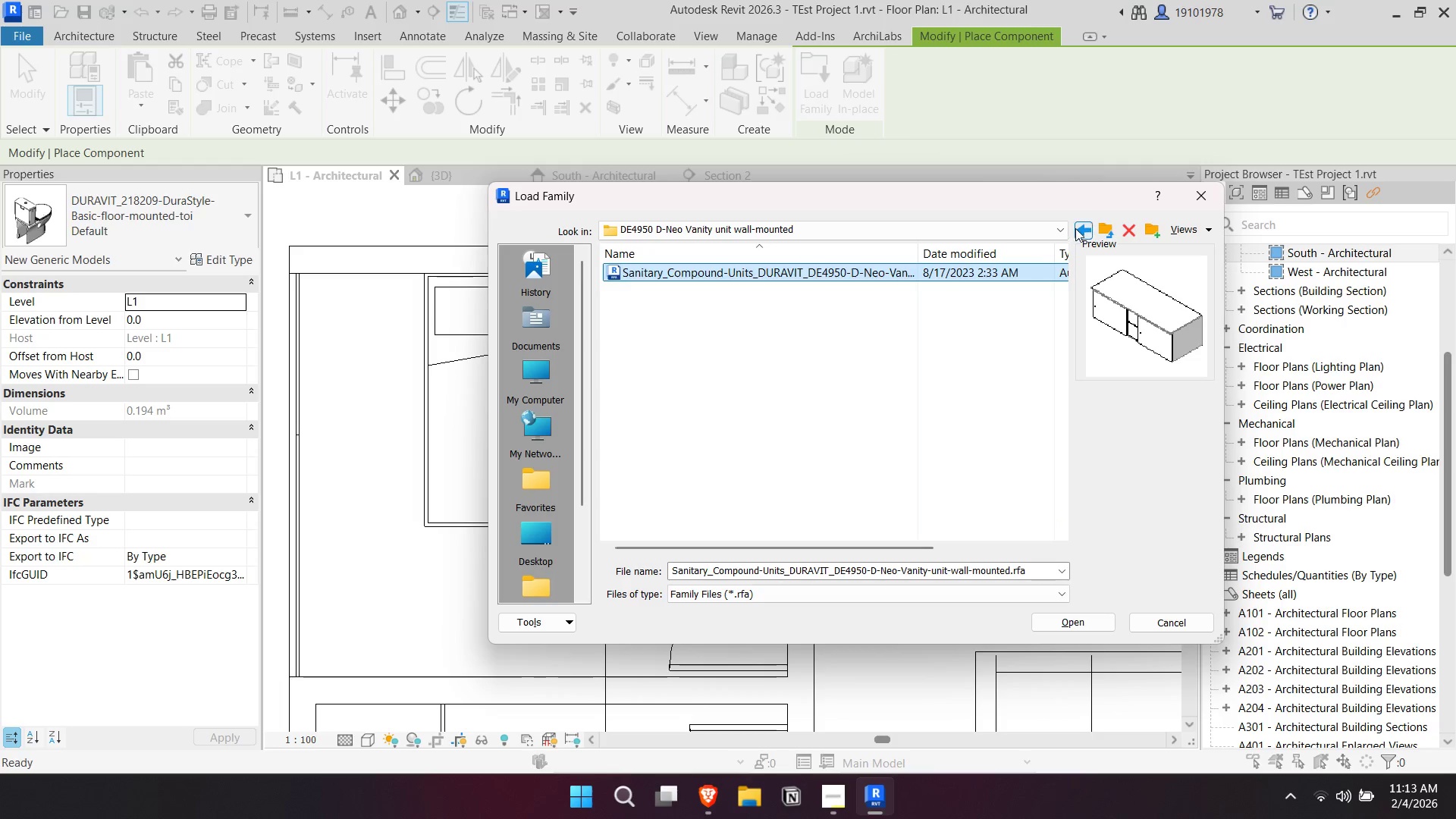 
double_click([1078, 228])
 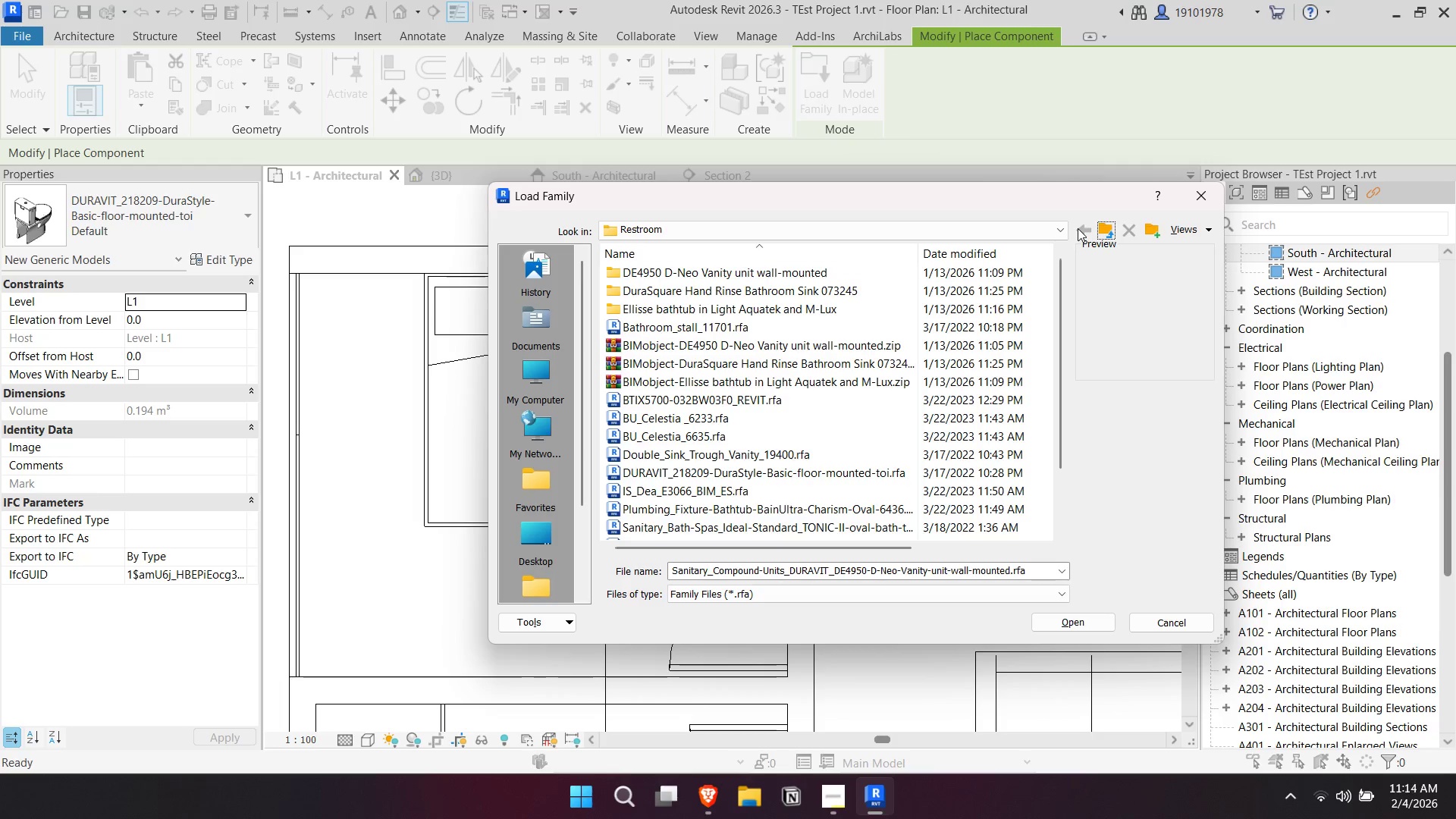 
left_click([1078, 228])
 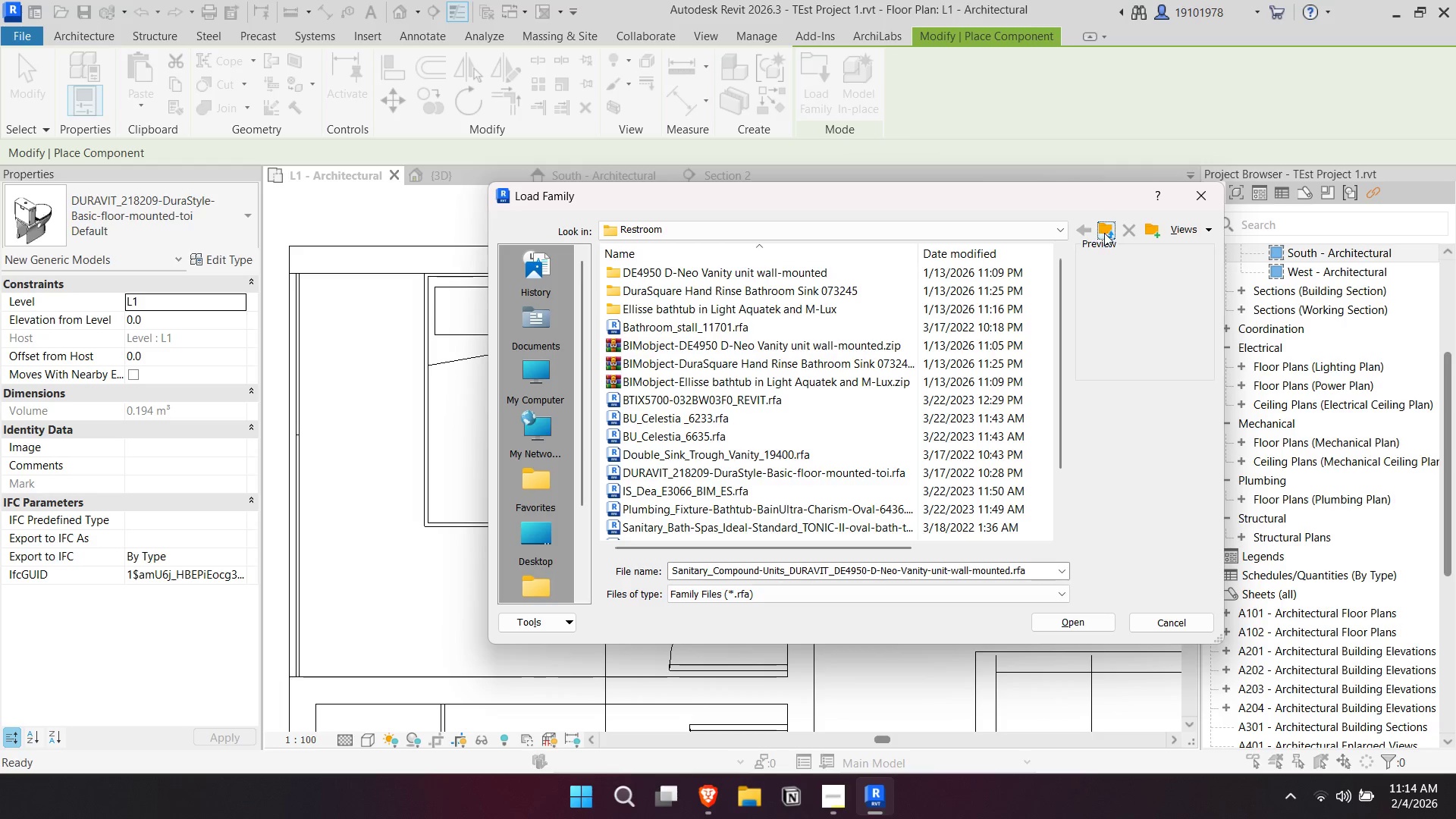 
left_click([1107, 233])
 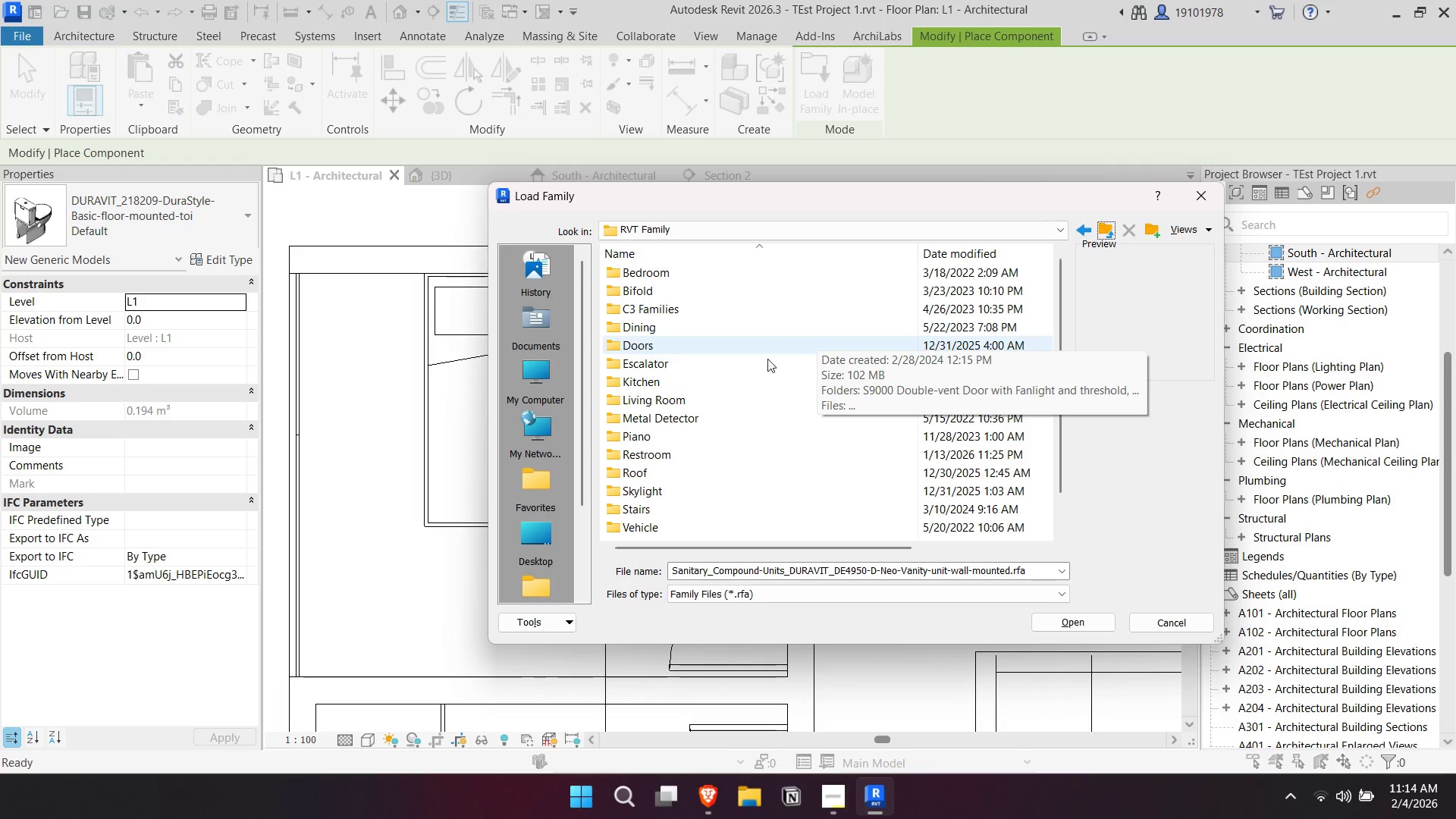 
scroll: coordinate [711, 461], scroll_direction: down, amount: 4.0
 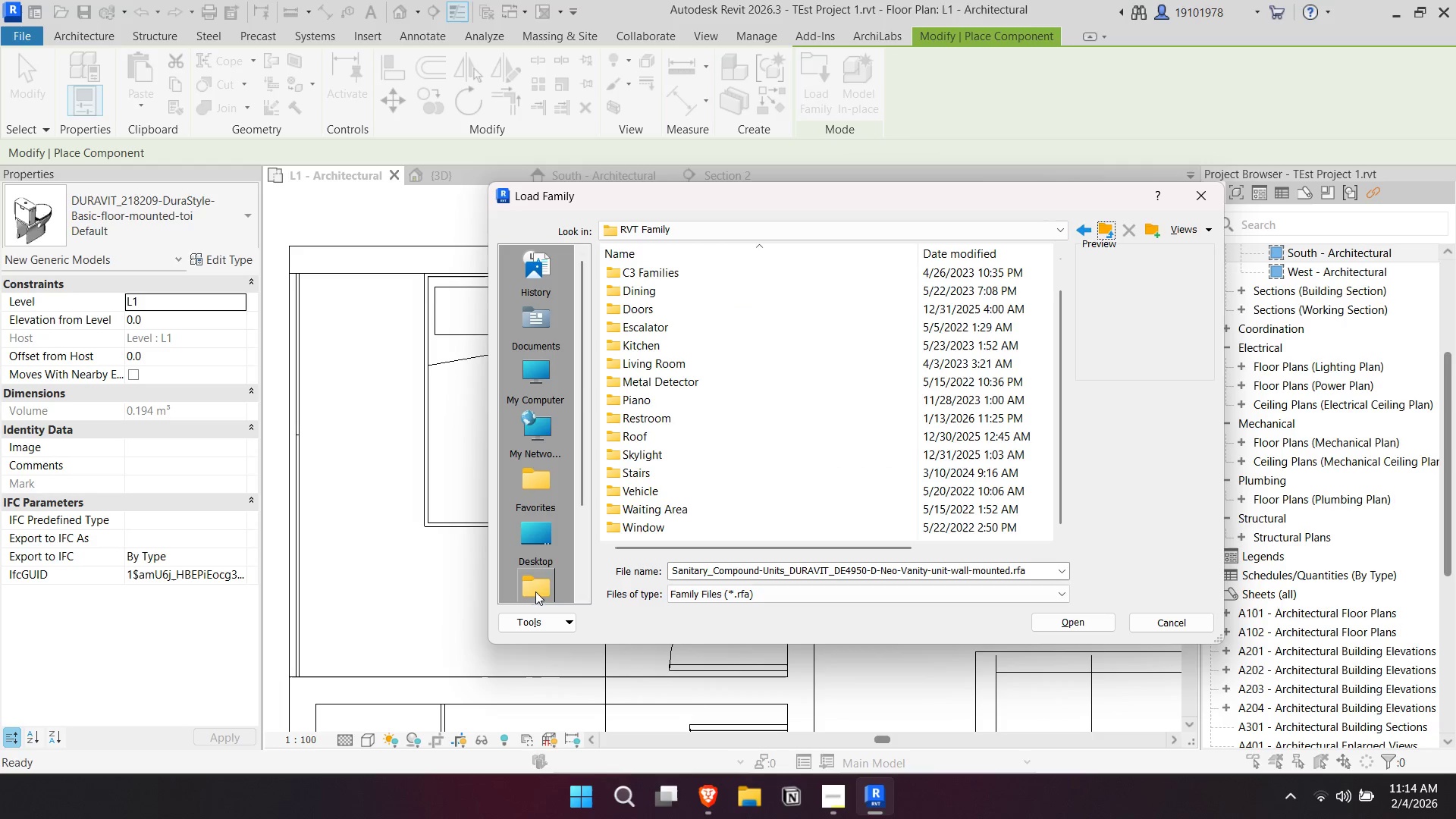 
left_click([531, 544])
 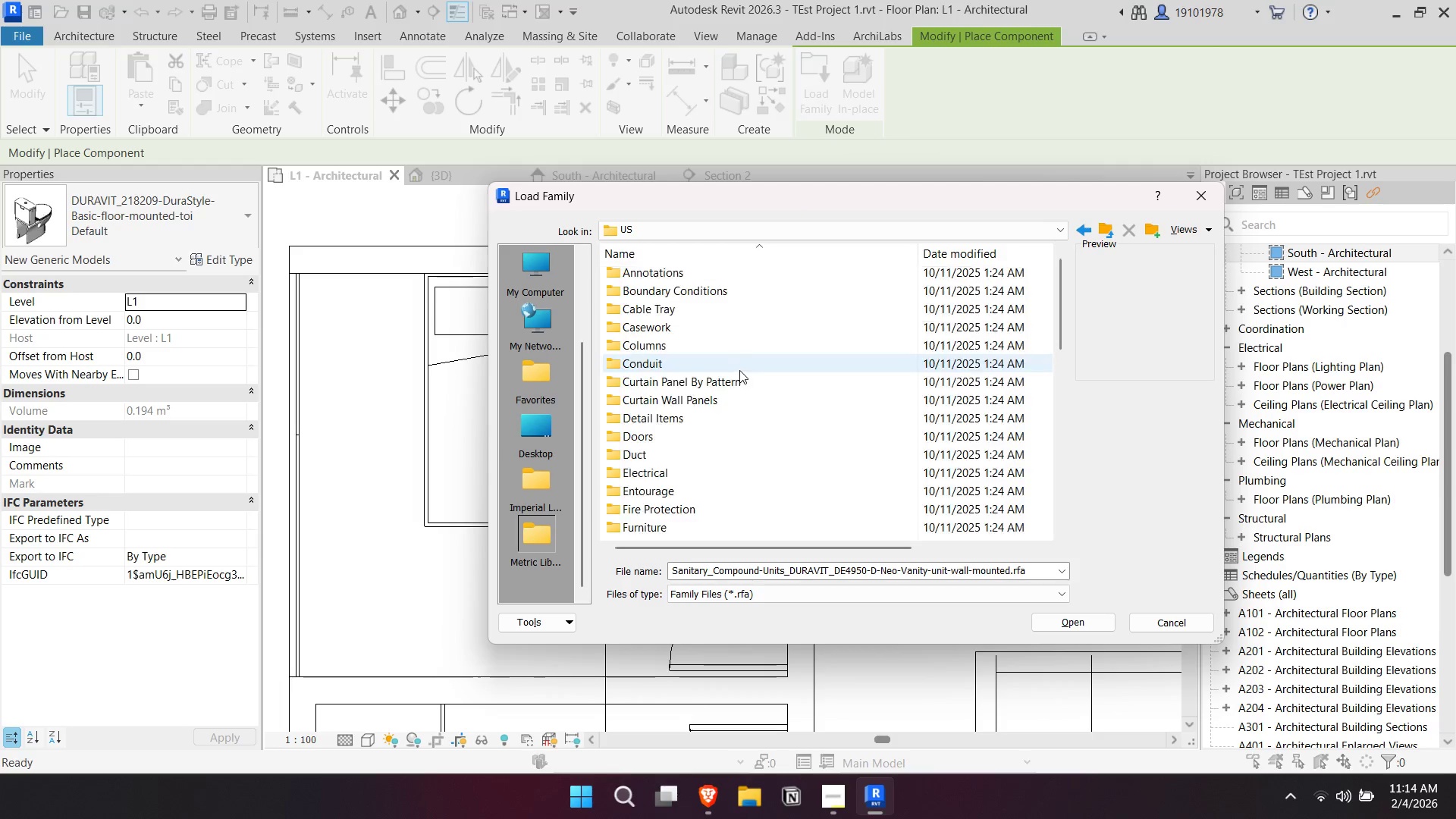 
scroll: coordinate [729, 394], scroll_direction: down, amount: 10.0
 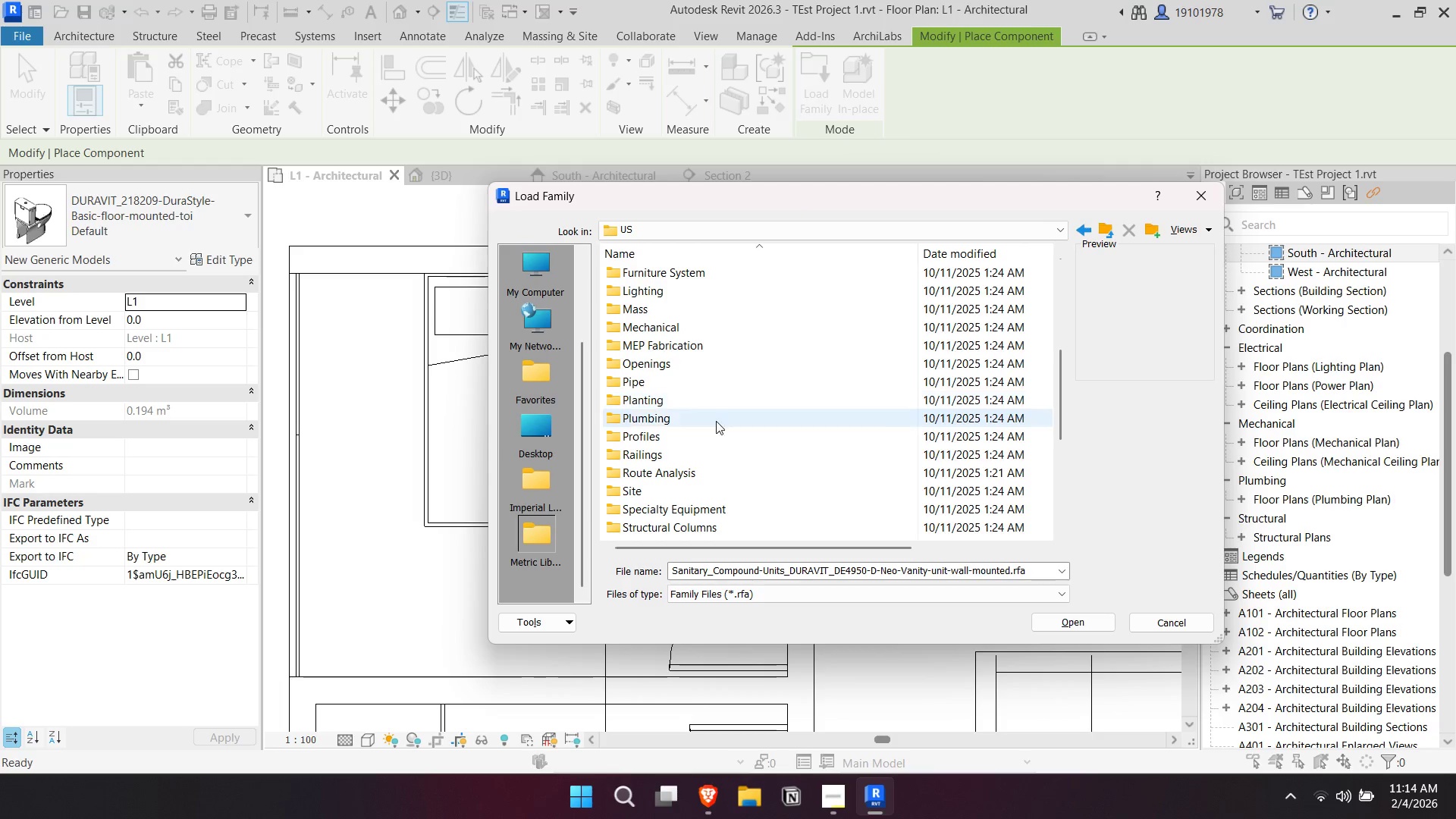 
scroll: coordinate [717, 359], scroll_direction: up, amount: 11.0
 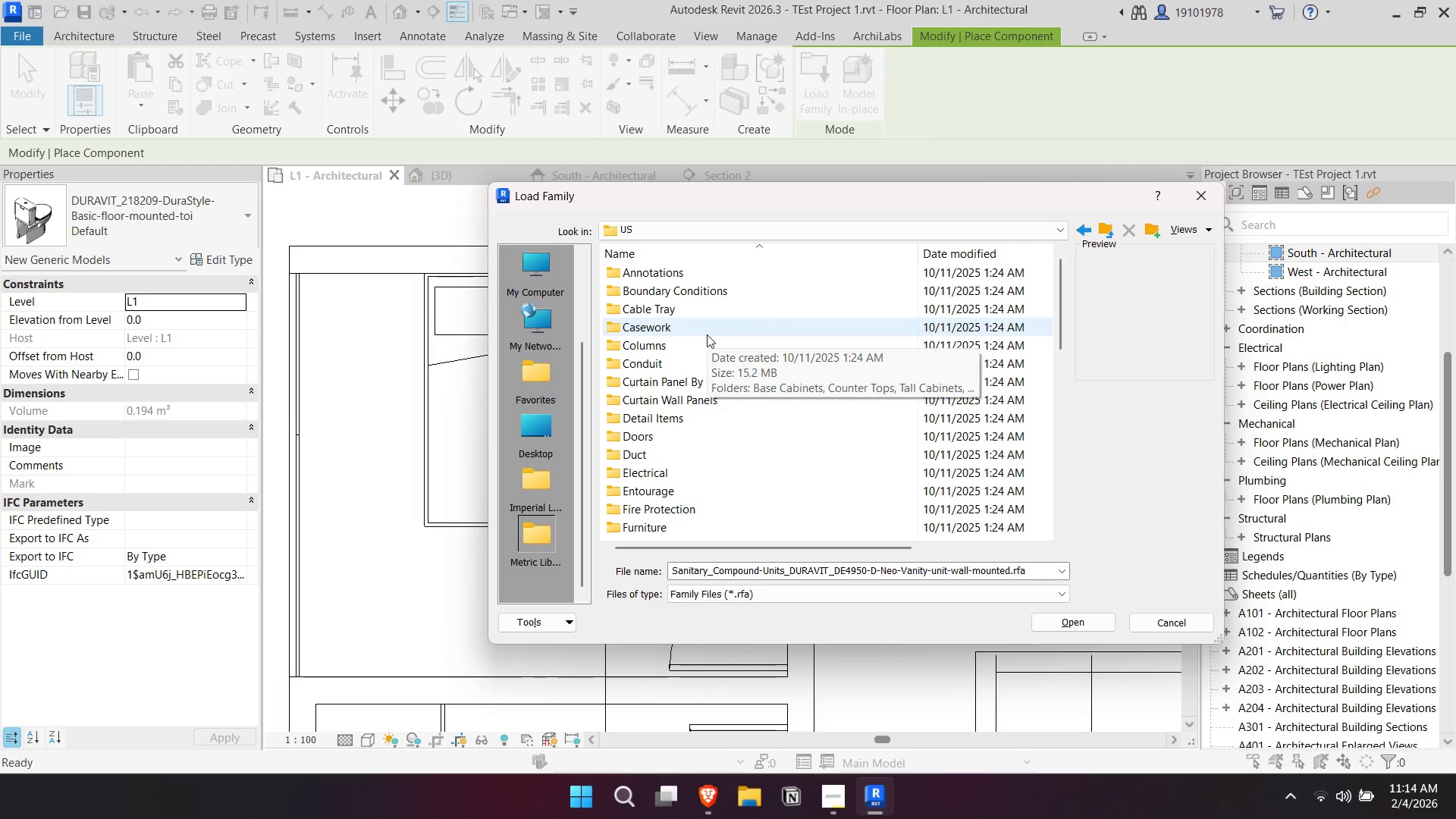 
double_click([707, 334])
 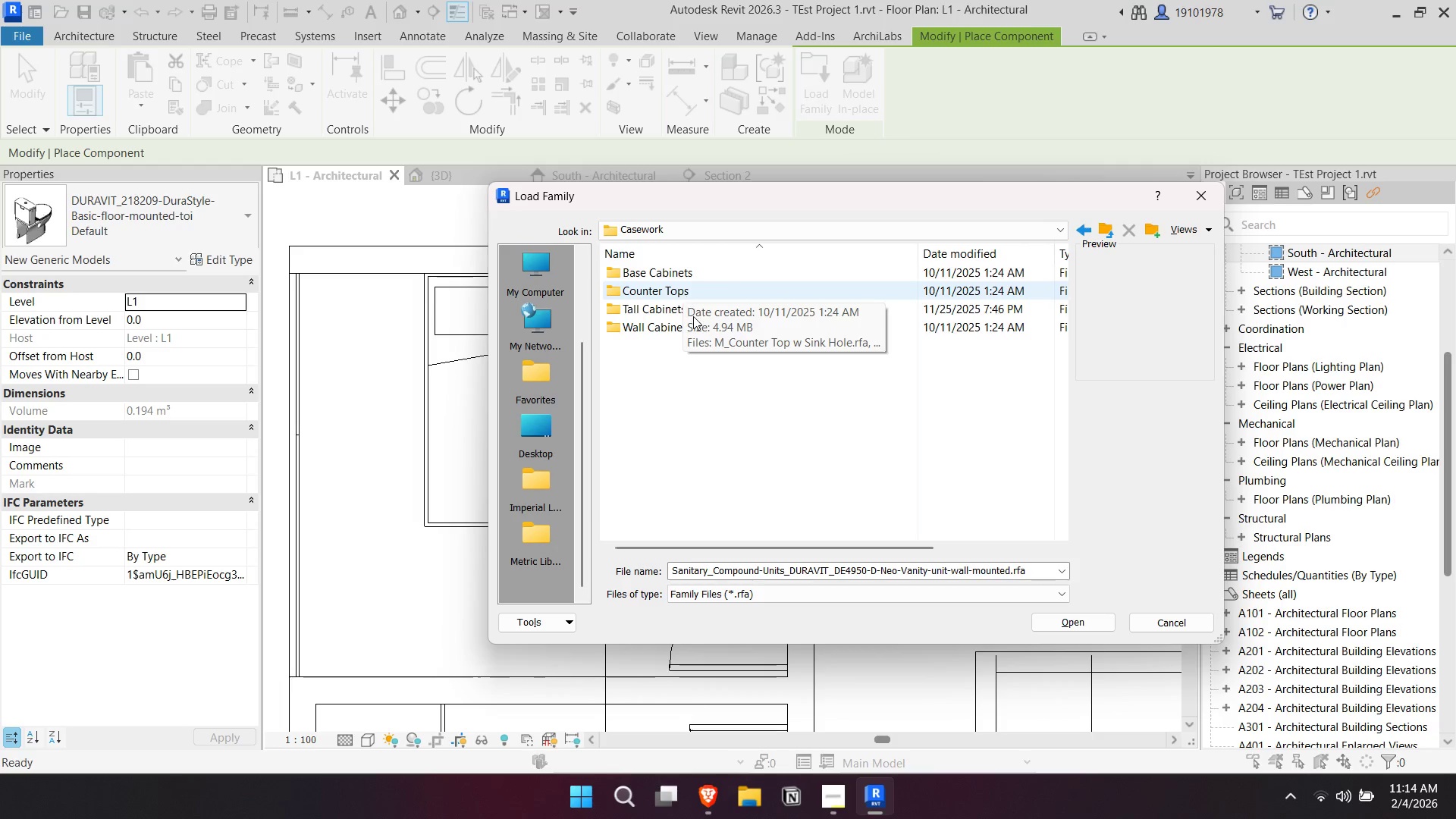 
double_click([693, 313])
 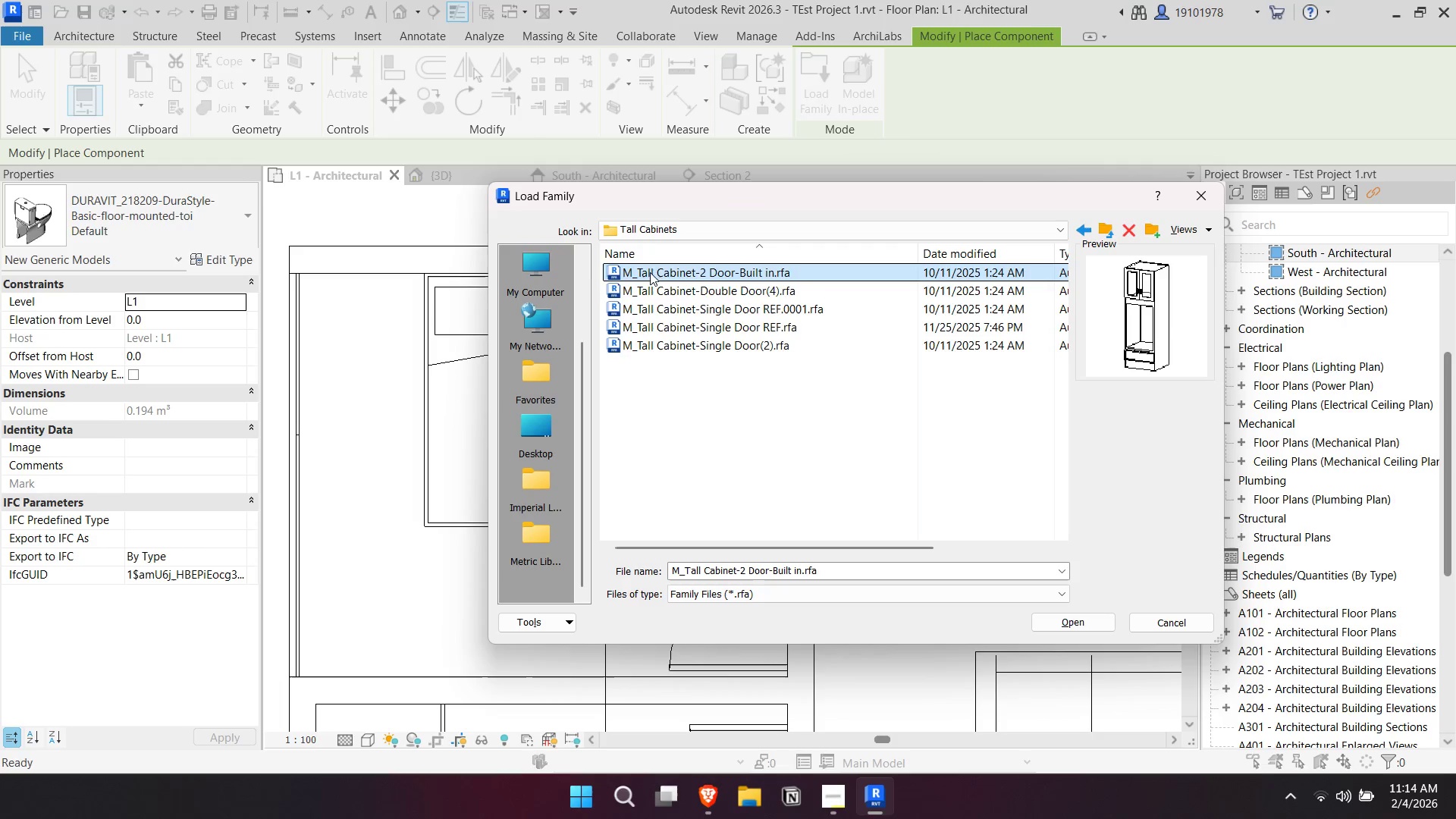 
double_click([670, 290])
 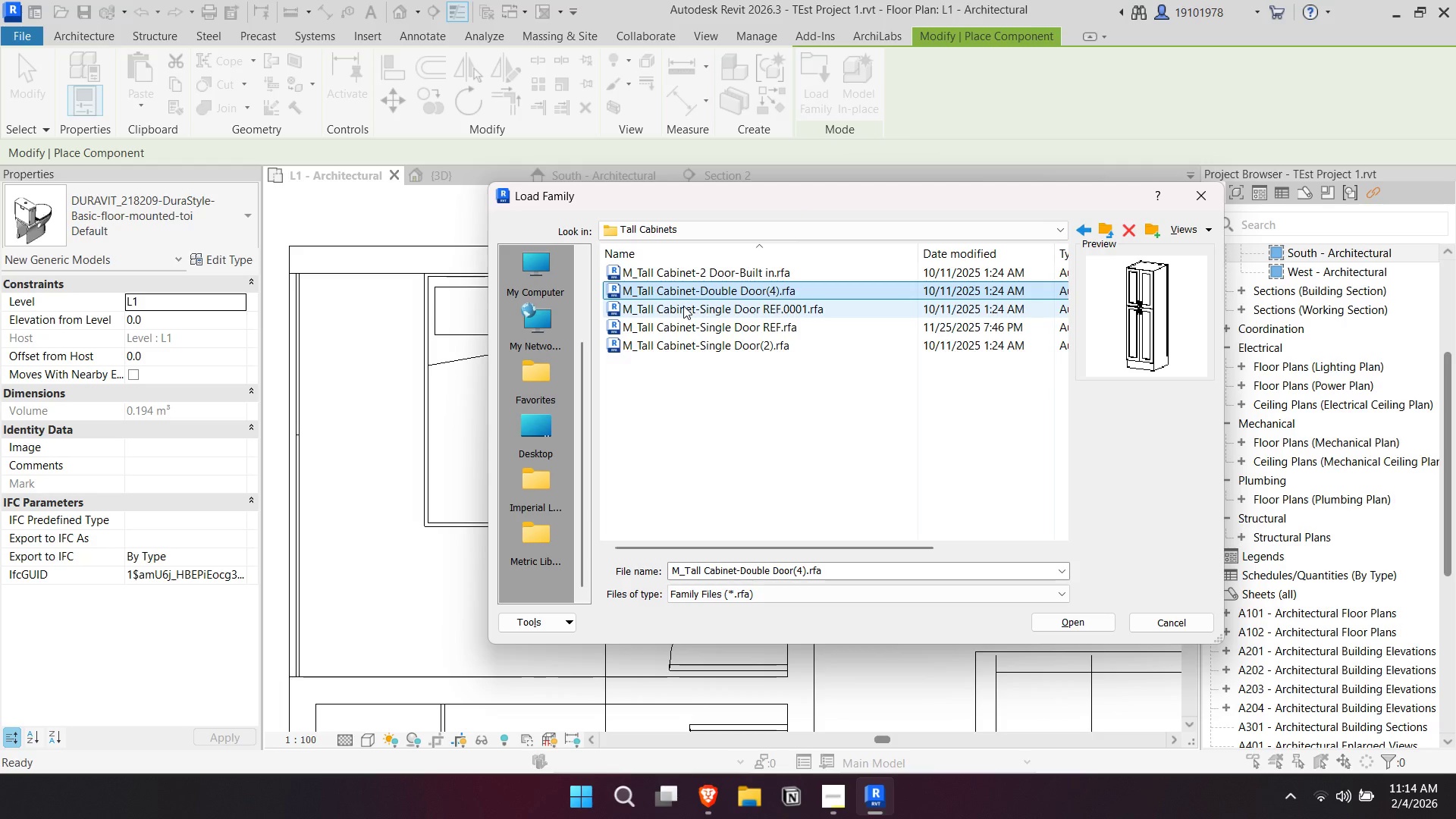 
left_click([683, 307])
 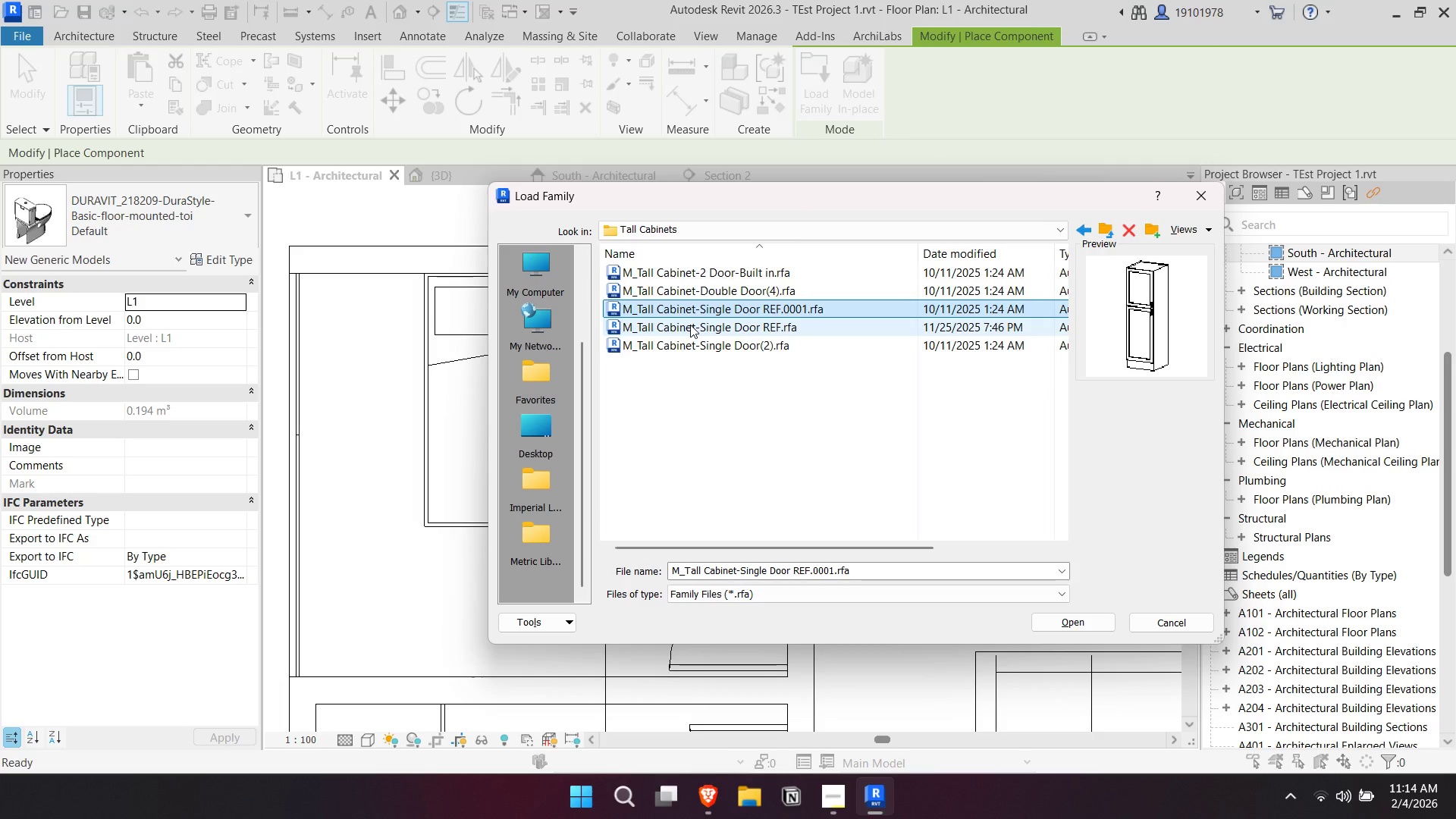 
left_click([694, 331])
 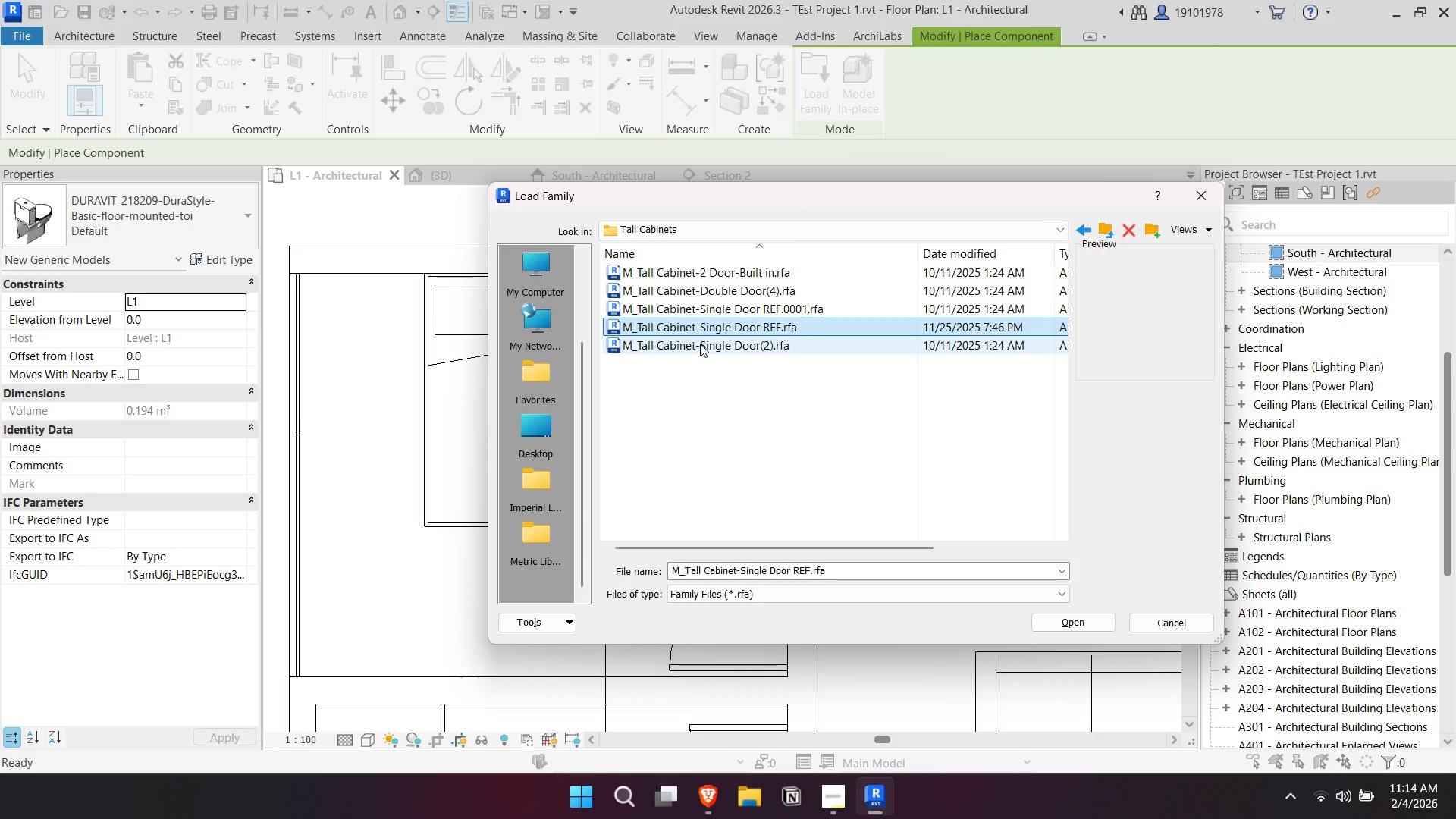 
left_click([700, 344])
 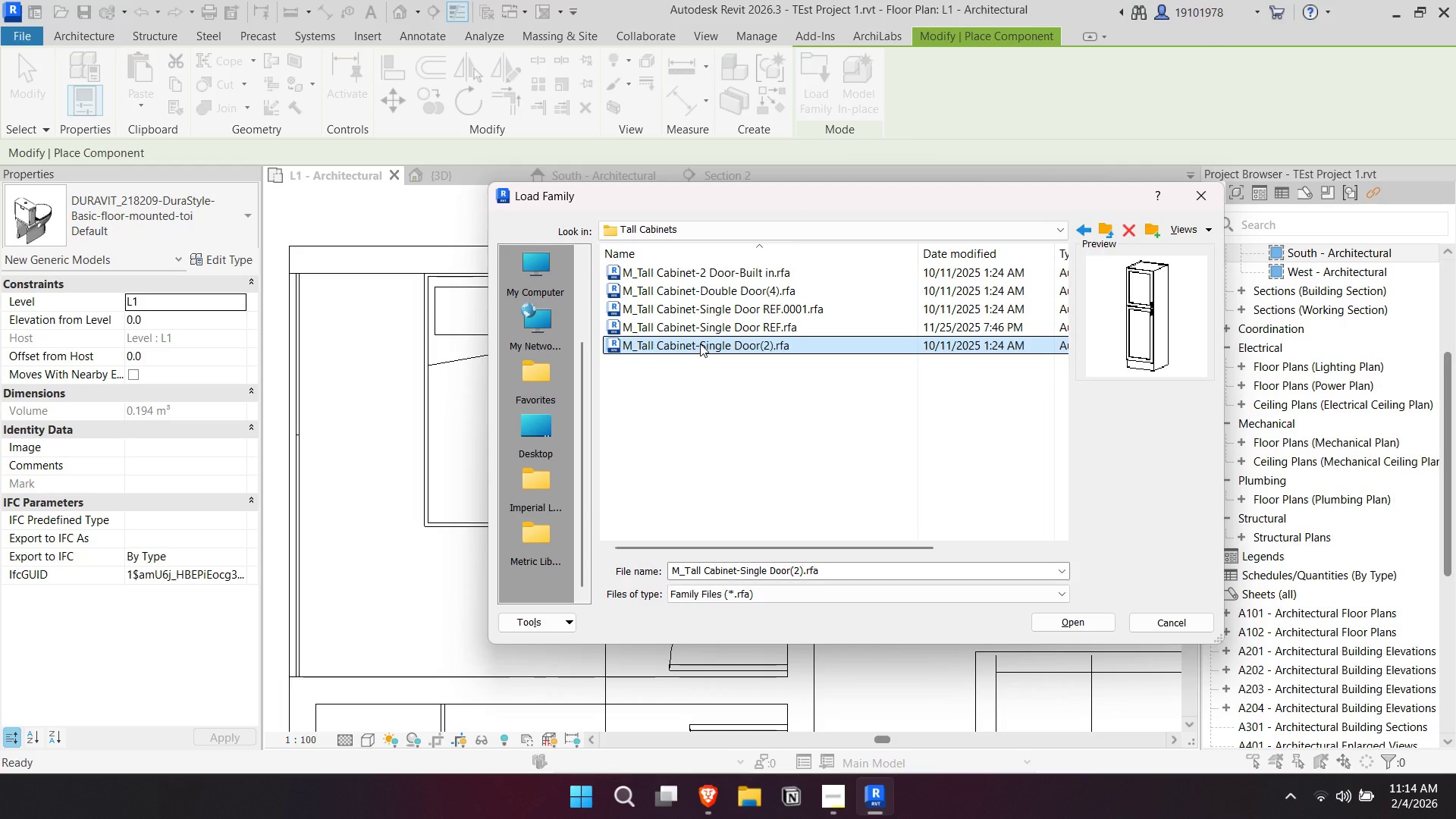 
left_click([707, 329])
 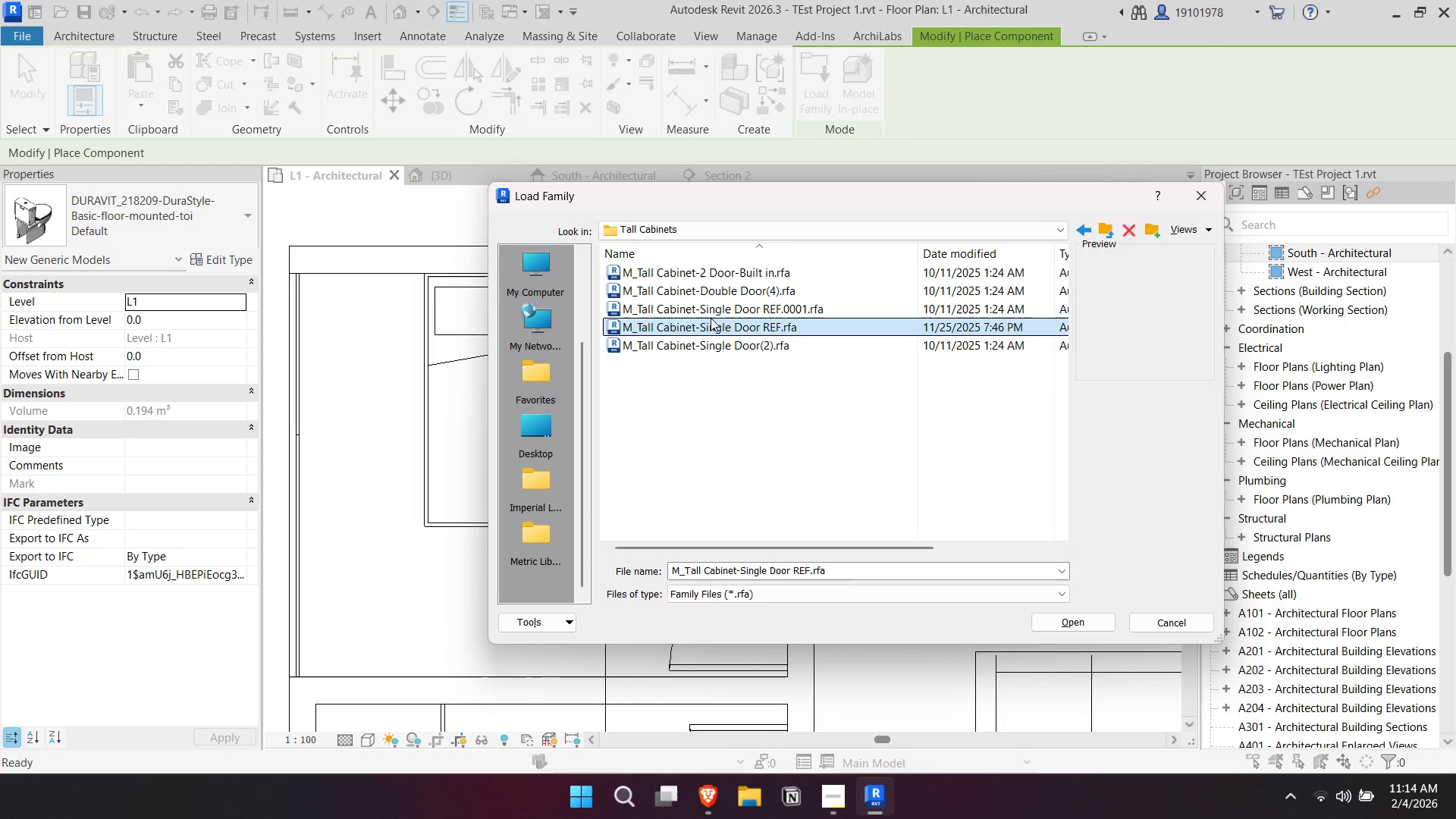 
left_click([714, 306])
 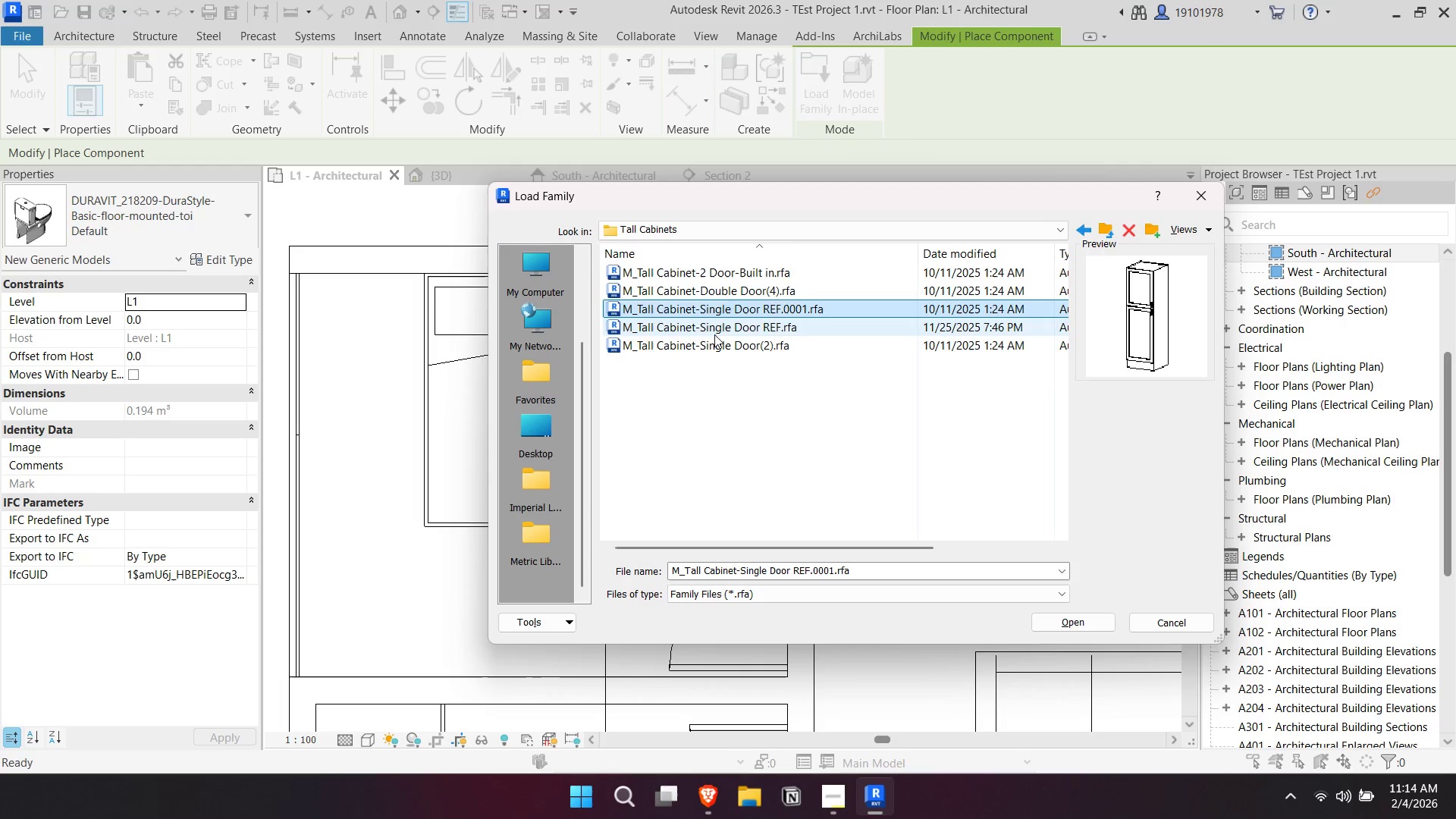 
left_click([714, 334])
 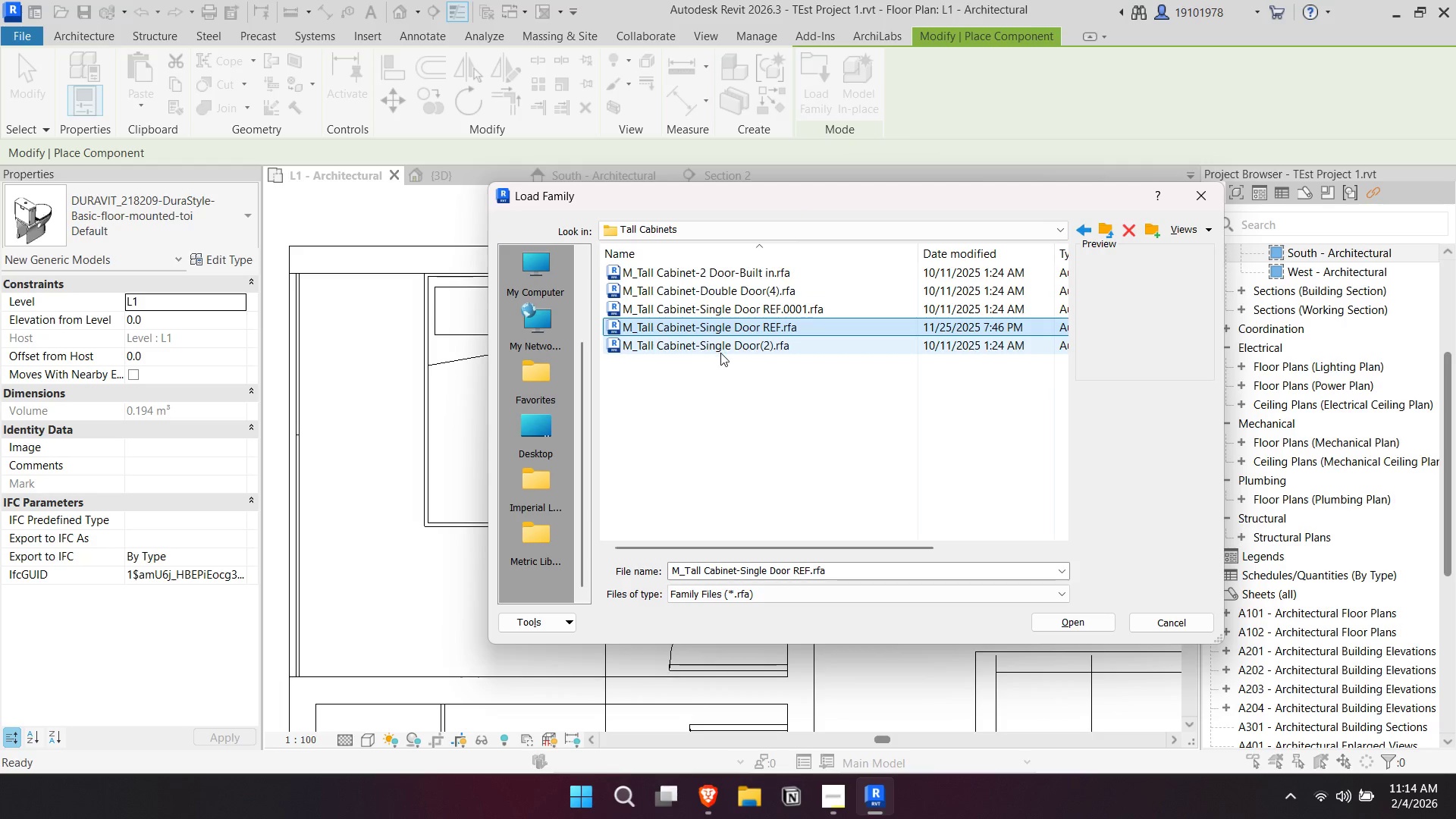 
left_click([720, 353])
 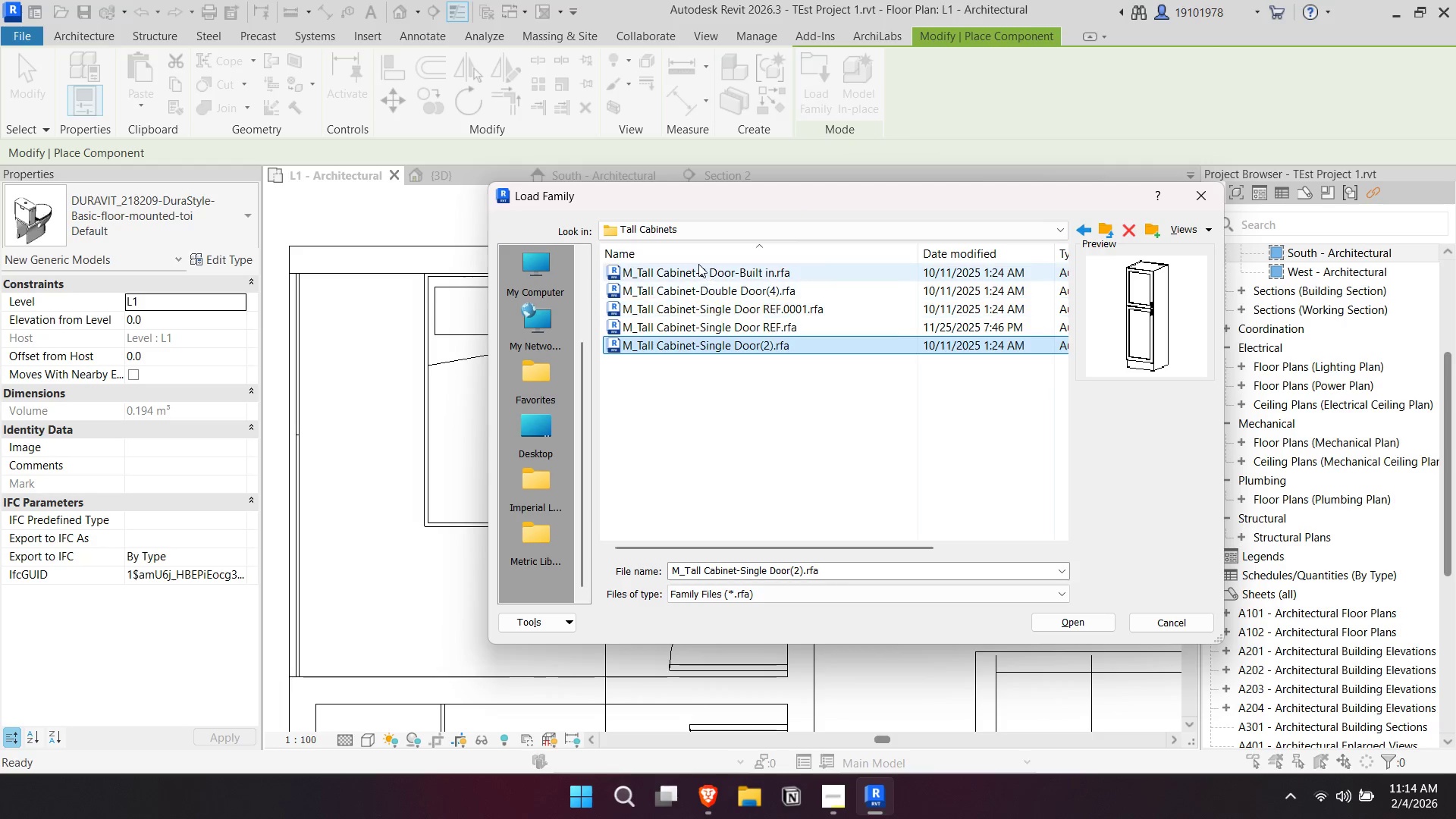 
left_click([698, 264])
 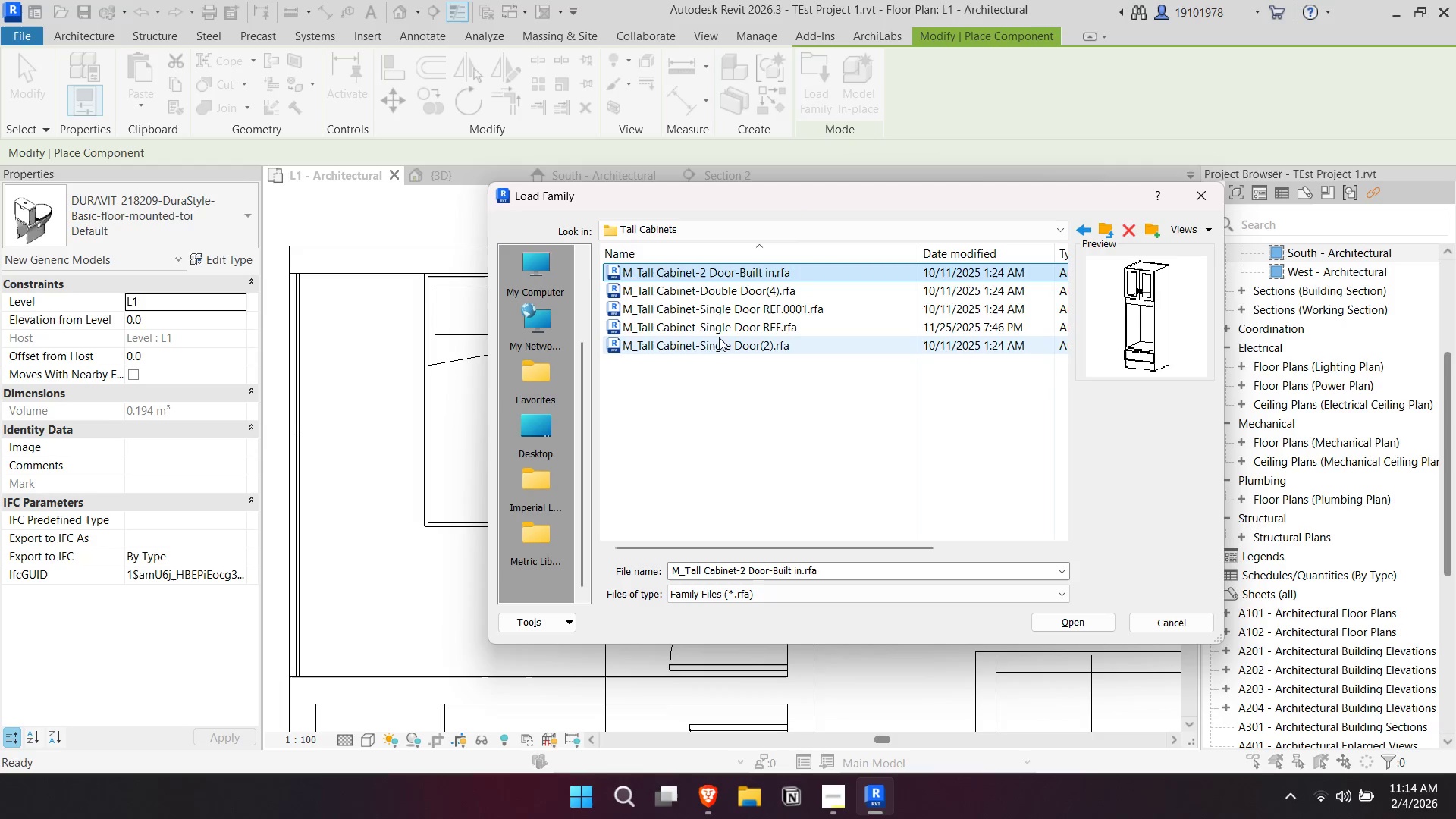 
left_click([720, 350])
 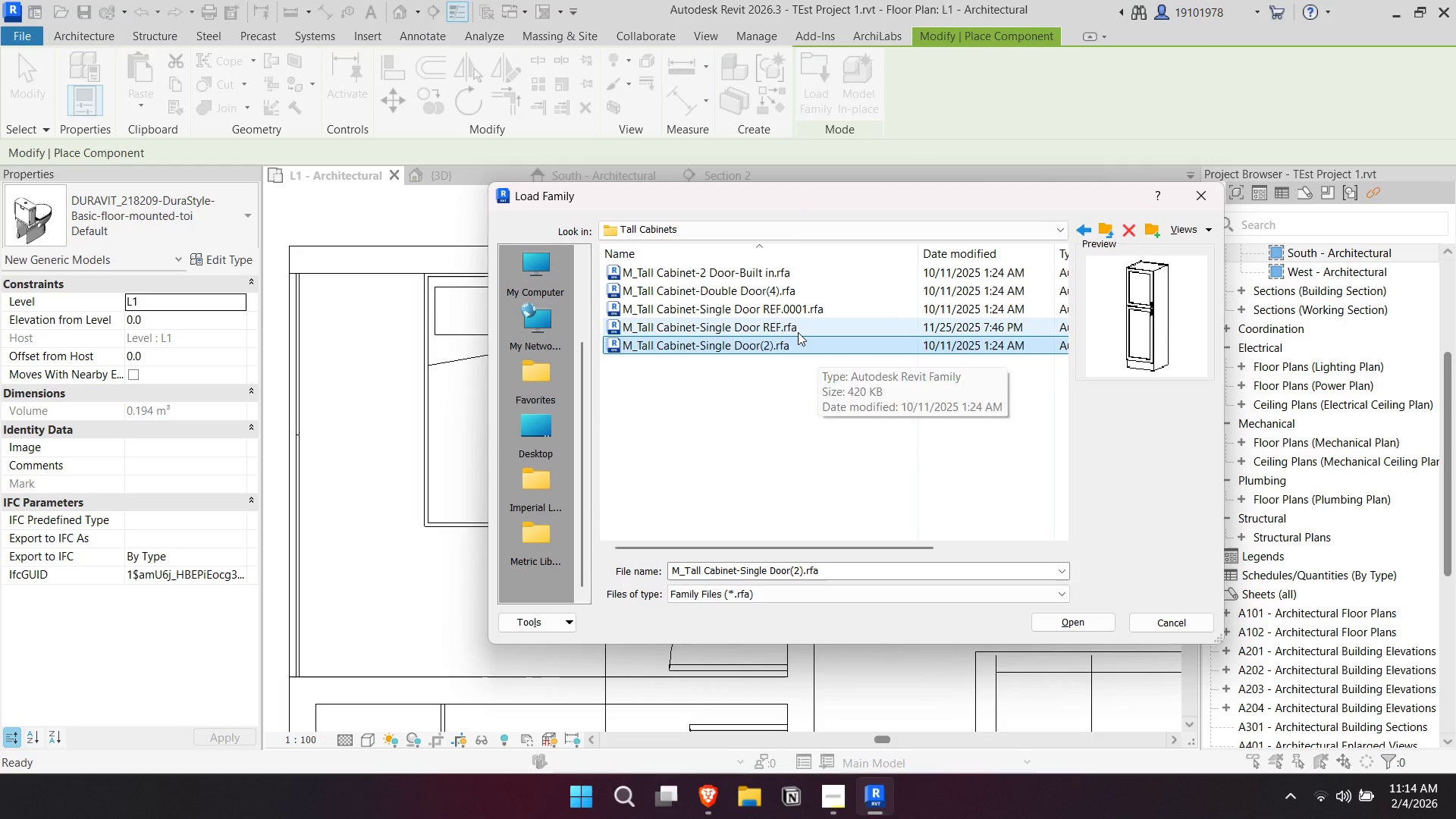 
double_click([795, 311])
 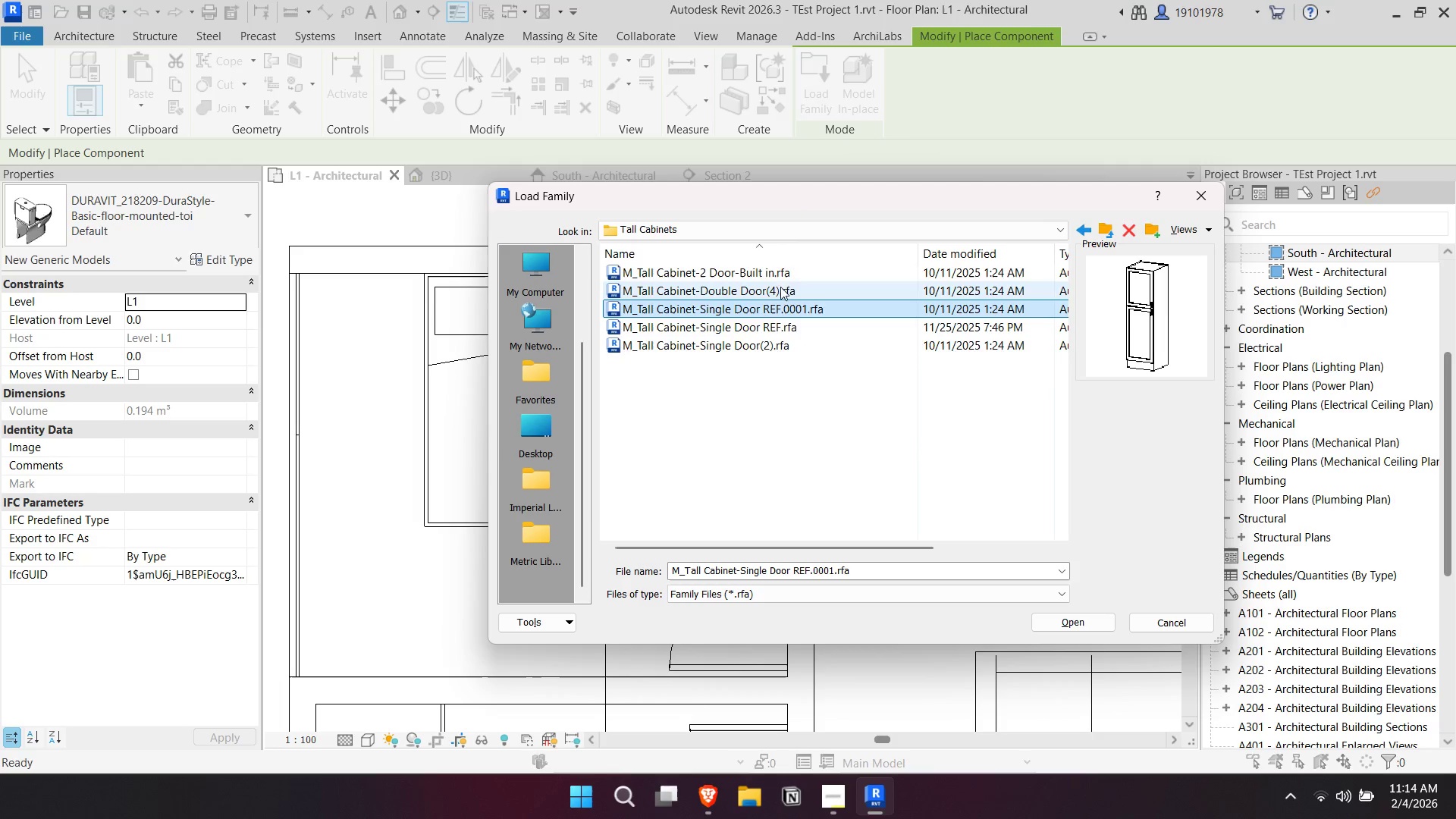 
left_click([778, 278])
 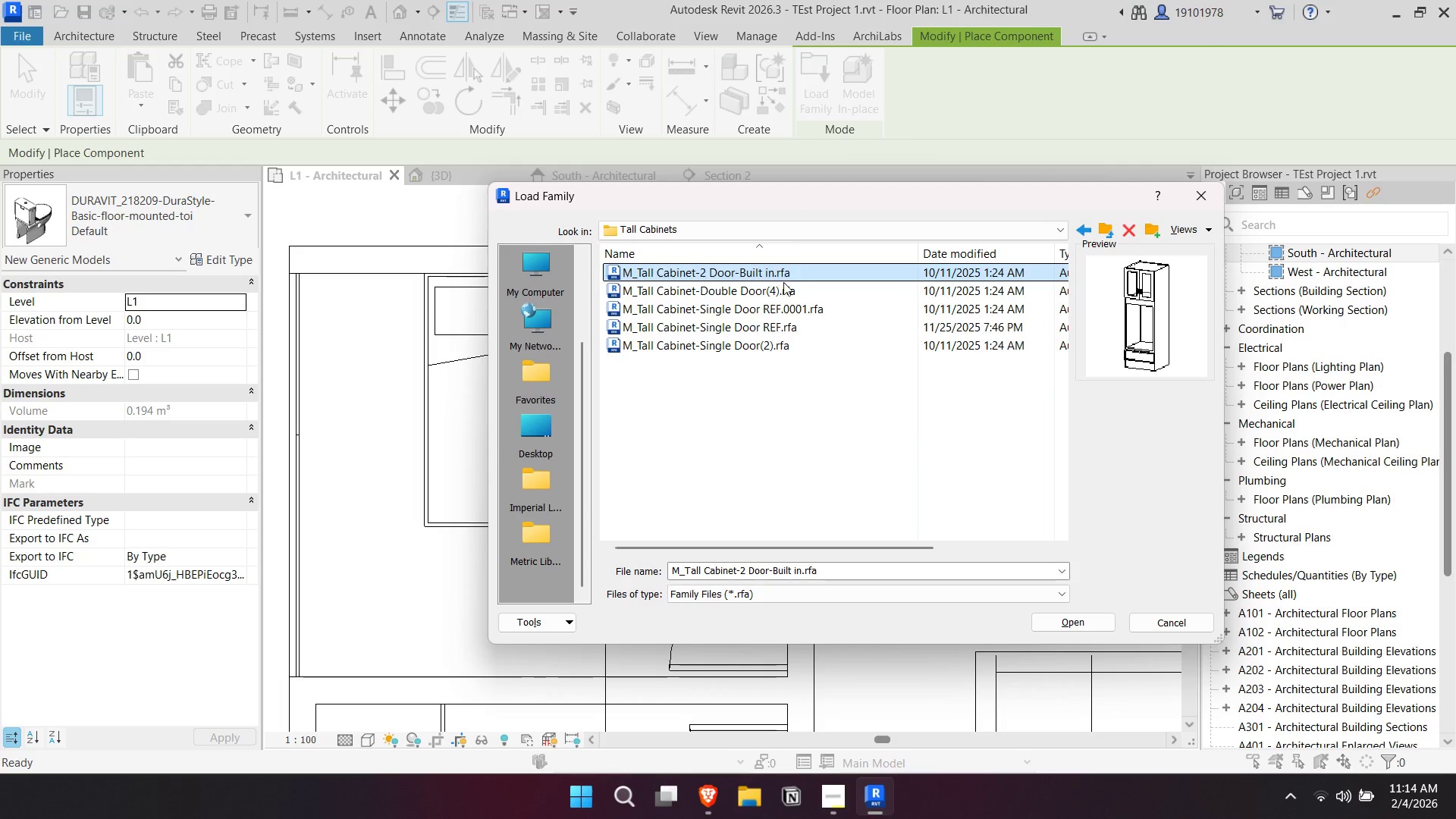 
left_click([784, 290])
 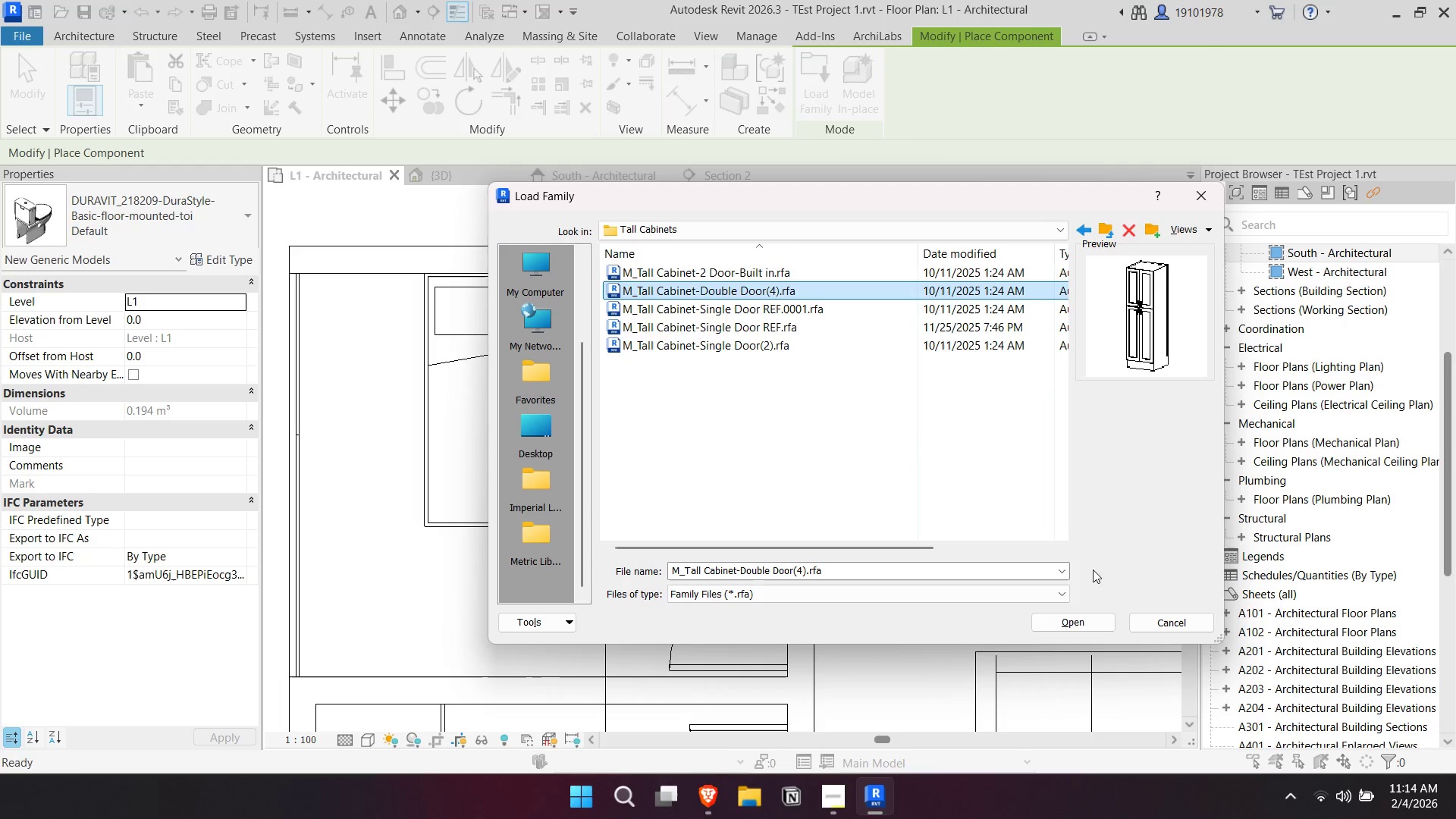 
left_click([1064, 626])
 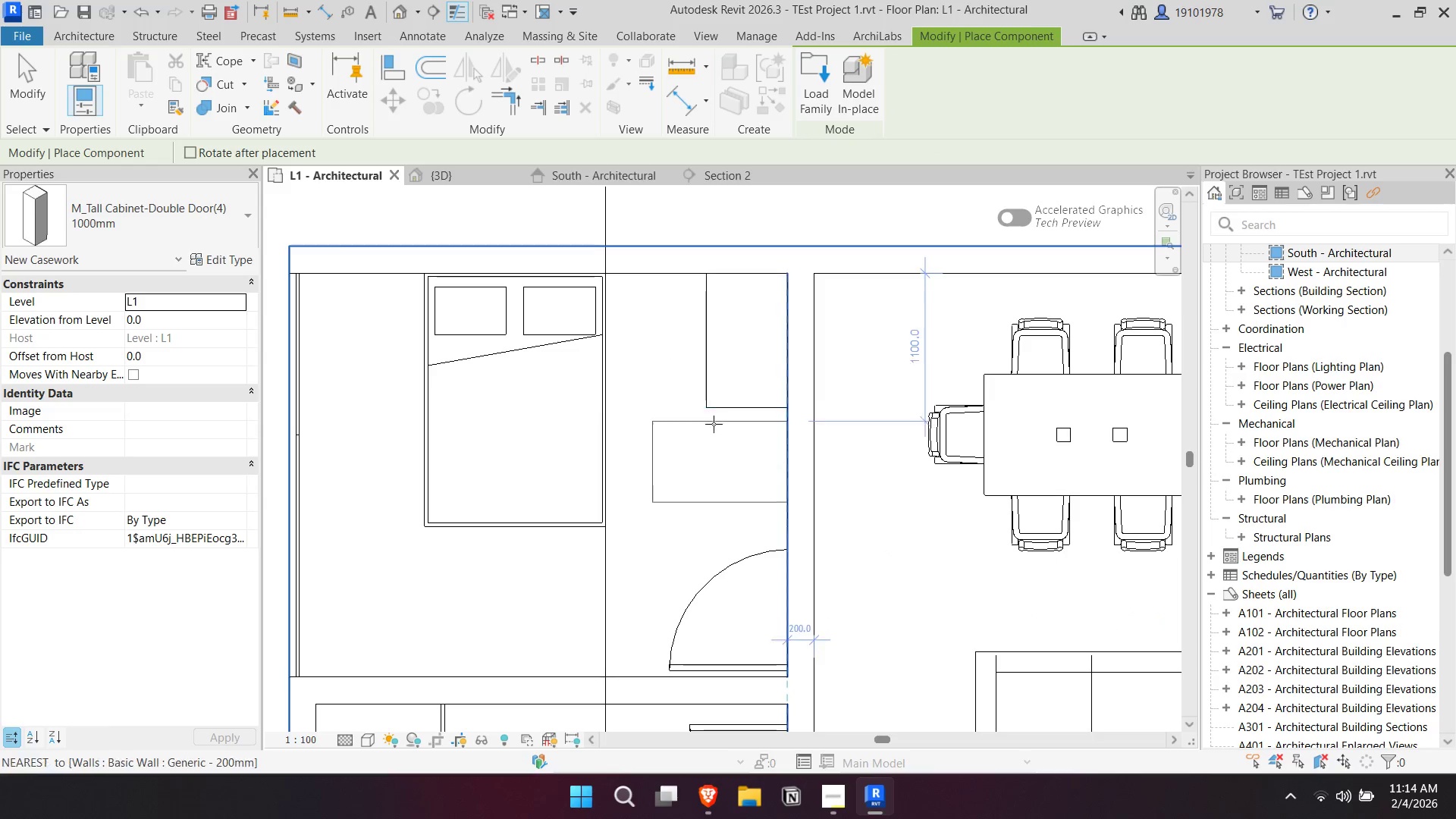 
left_click([714, 450])
 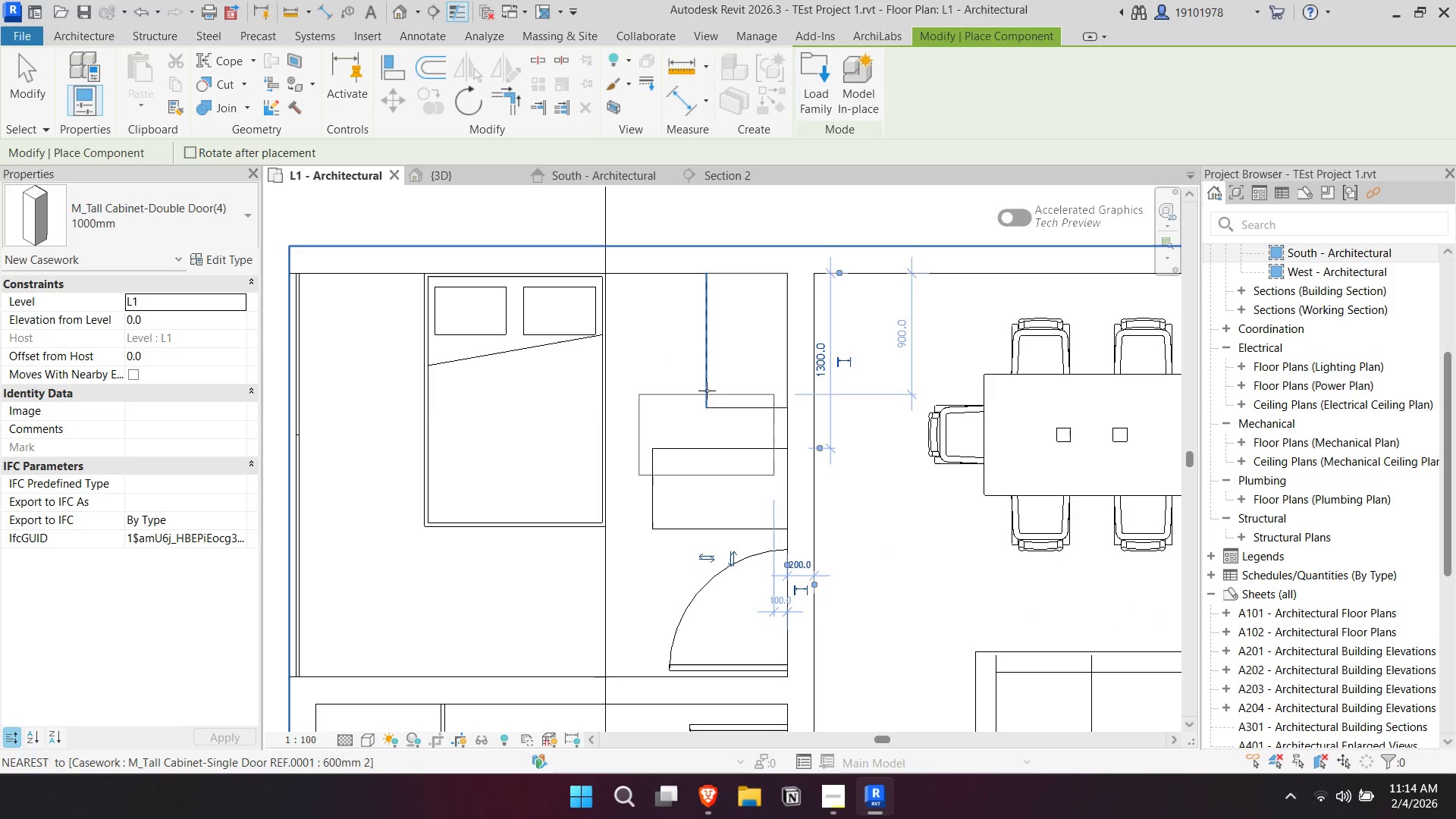 
key(Escape)
 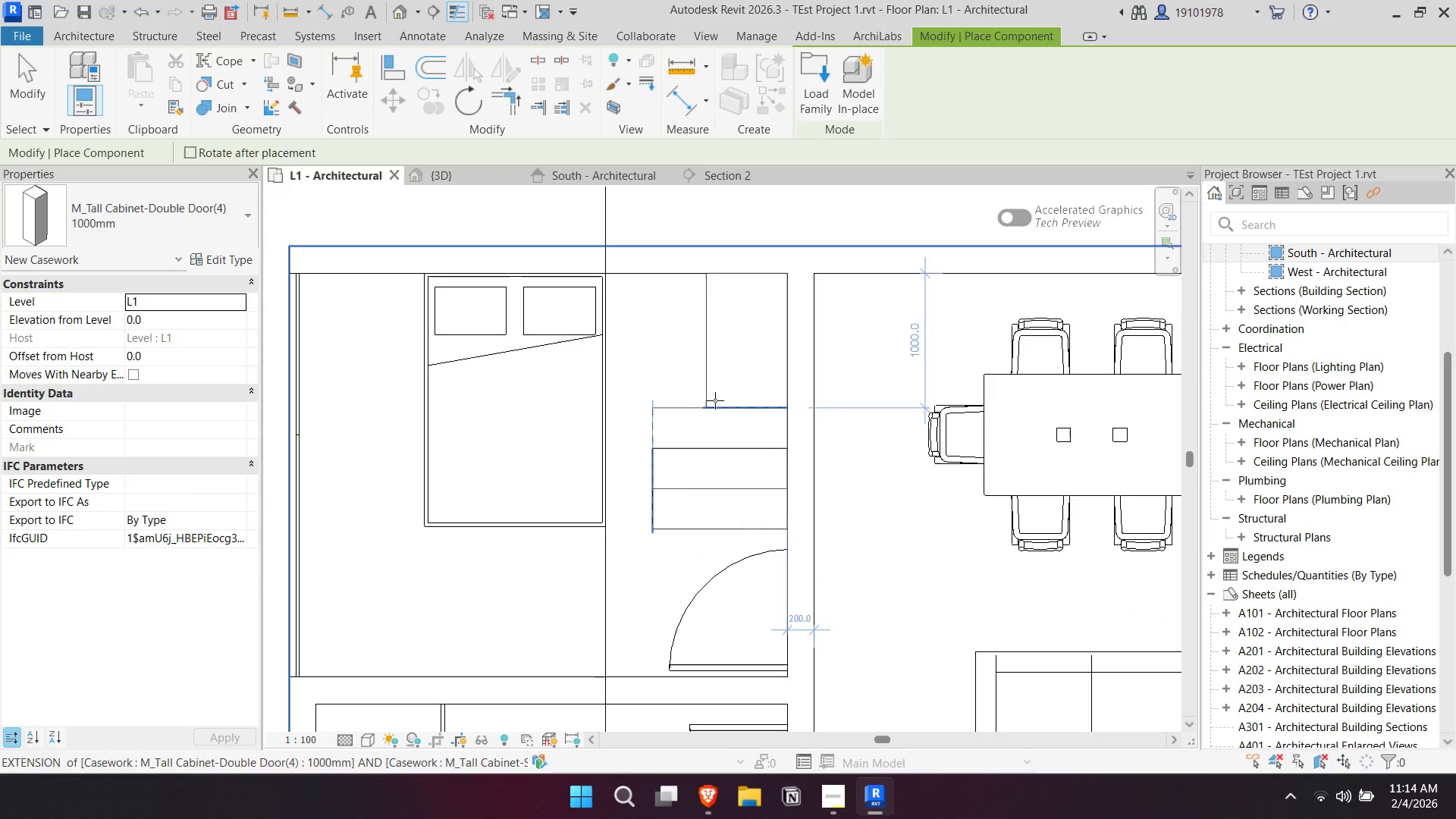 
key(Escape)
 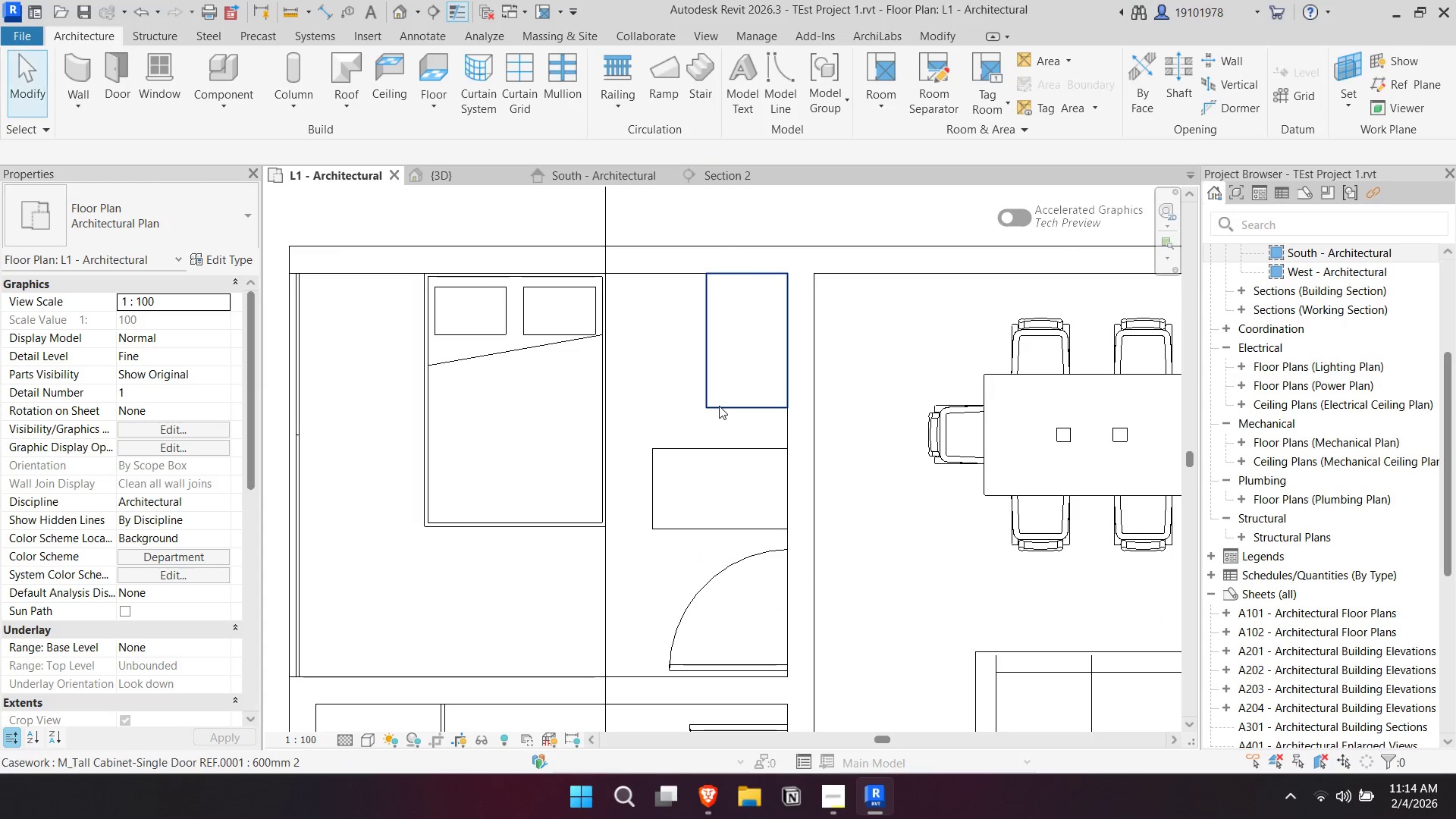 
left_click([719, 406])
 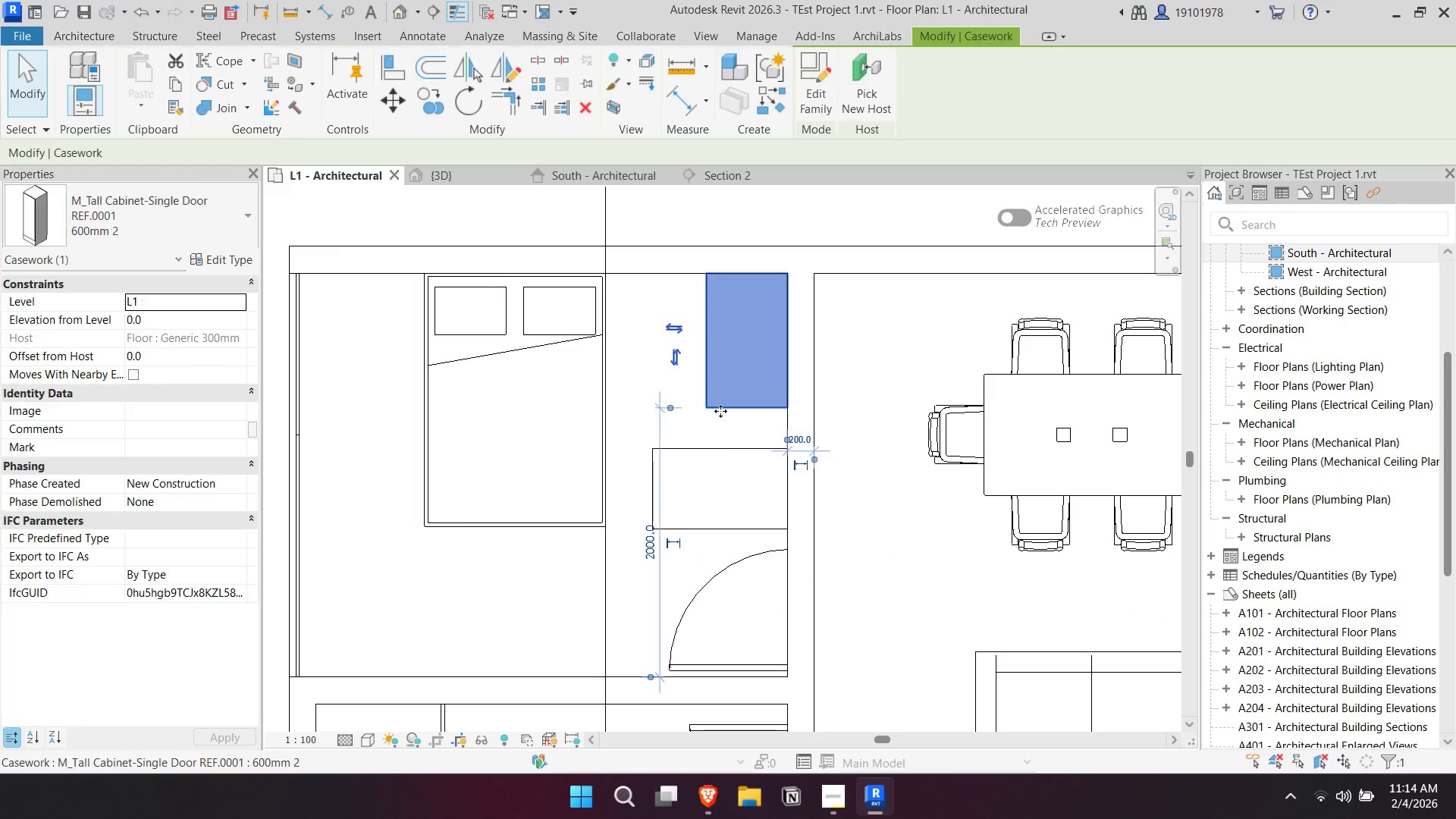 
key(Backspace)
 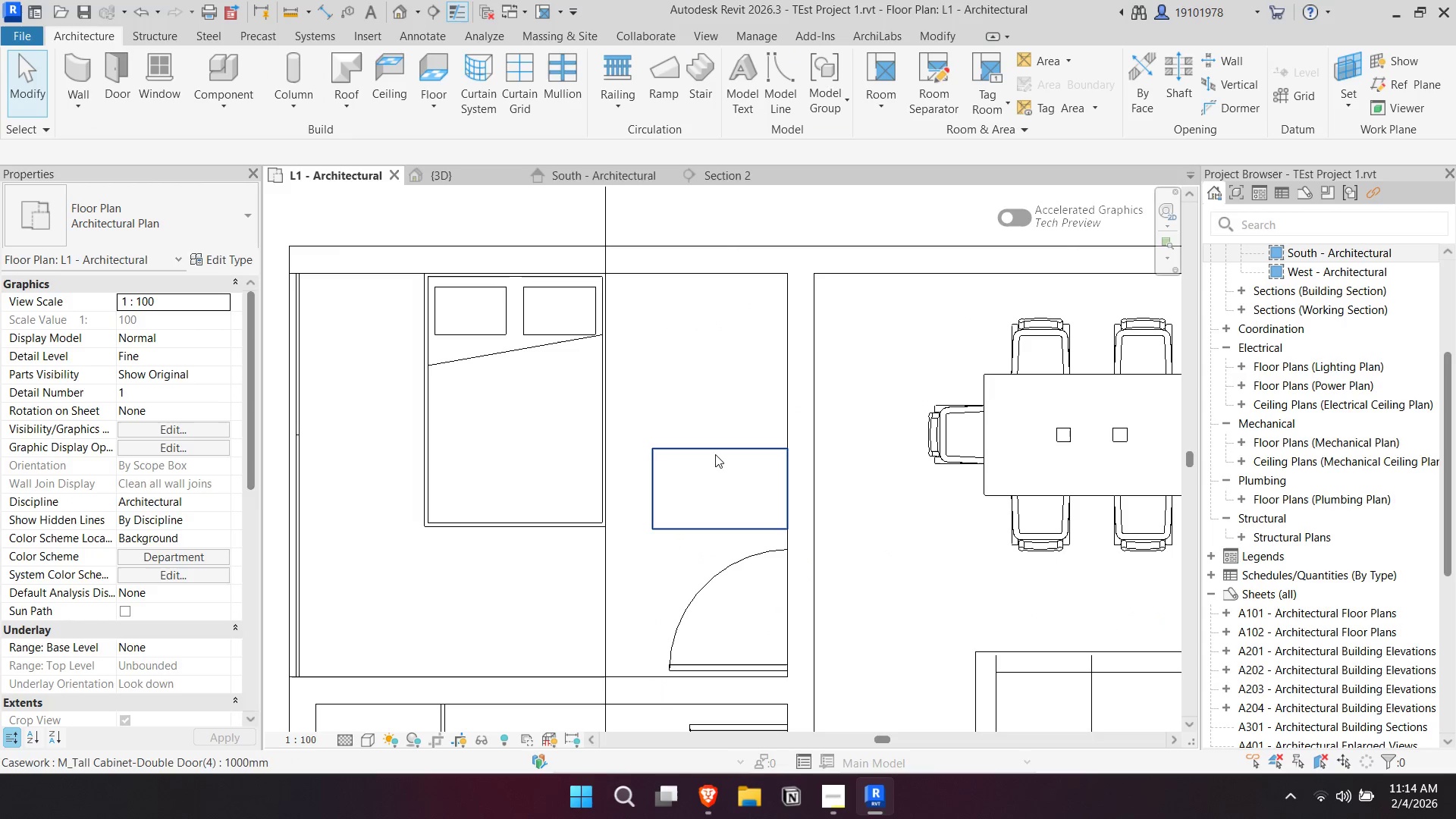 
left_click([715, 454])
 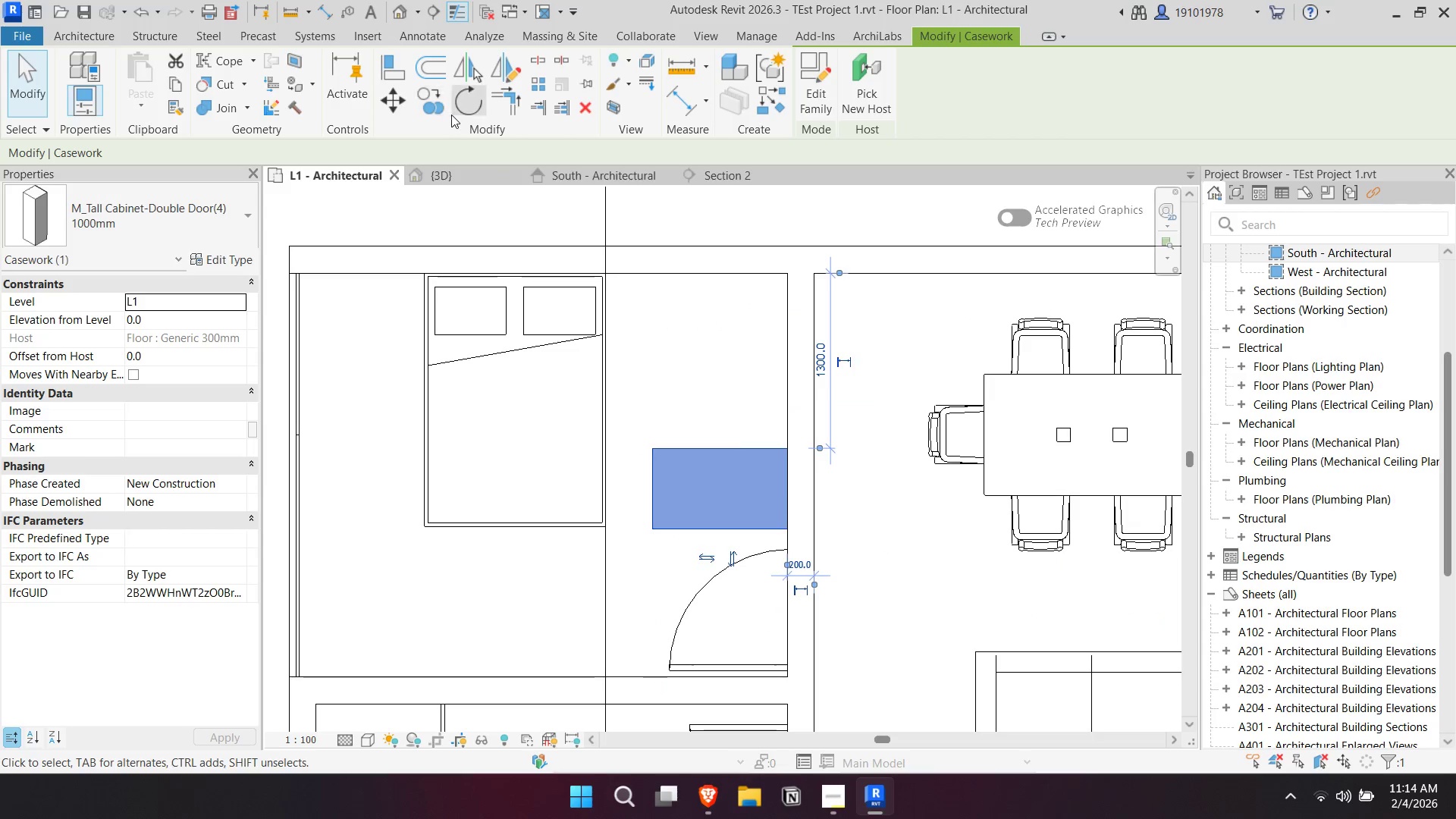 
left_click([461, 108])
 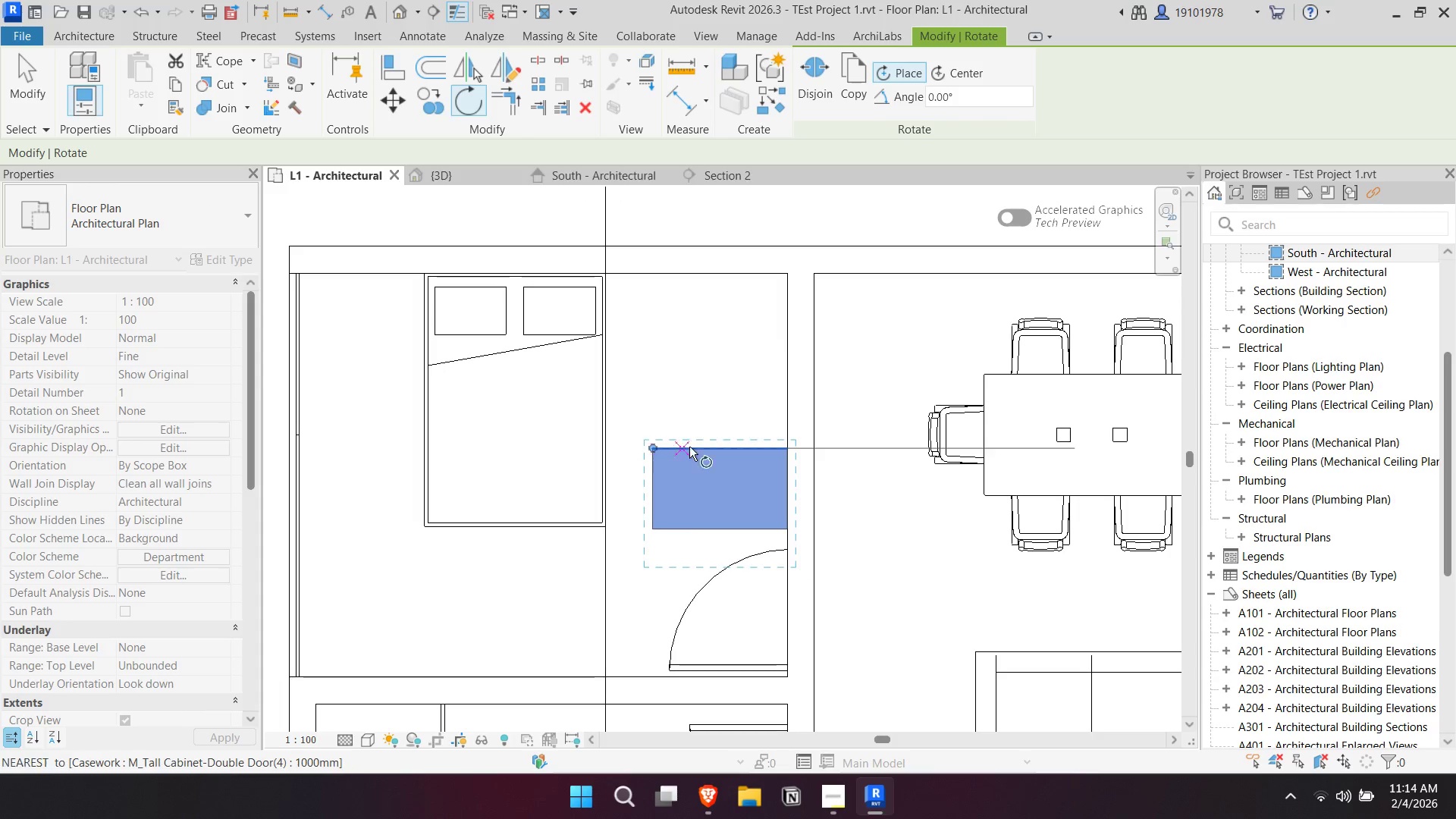 
double_click([701, 447])
 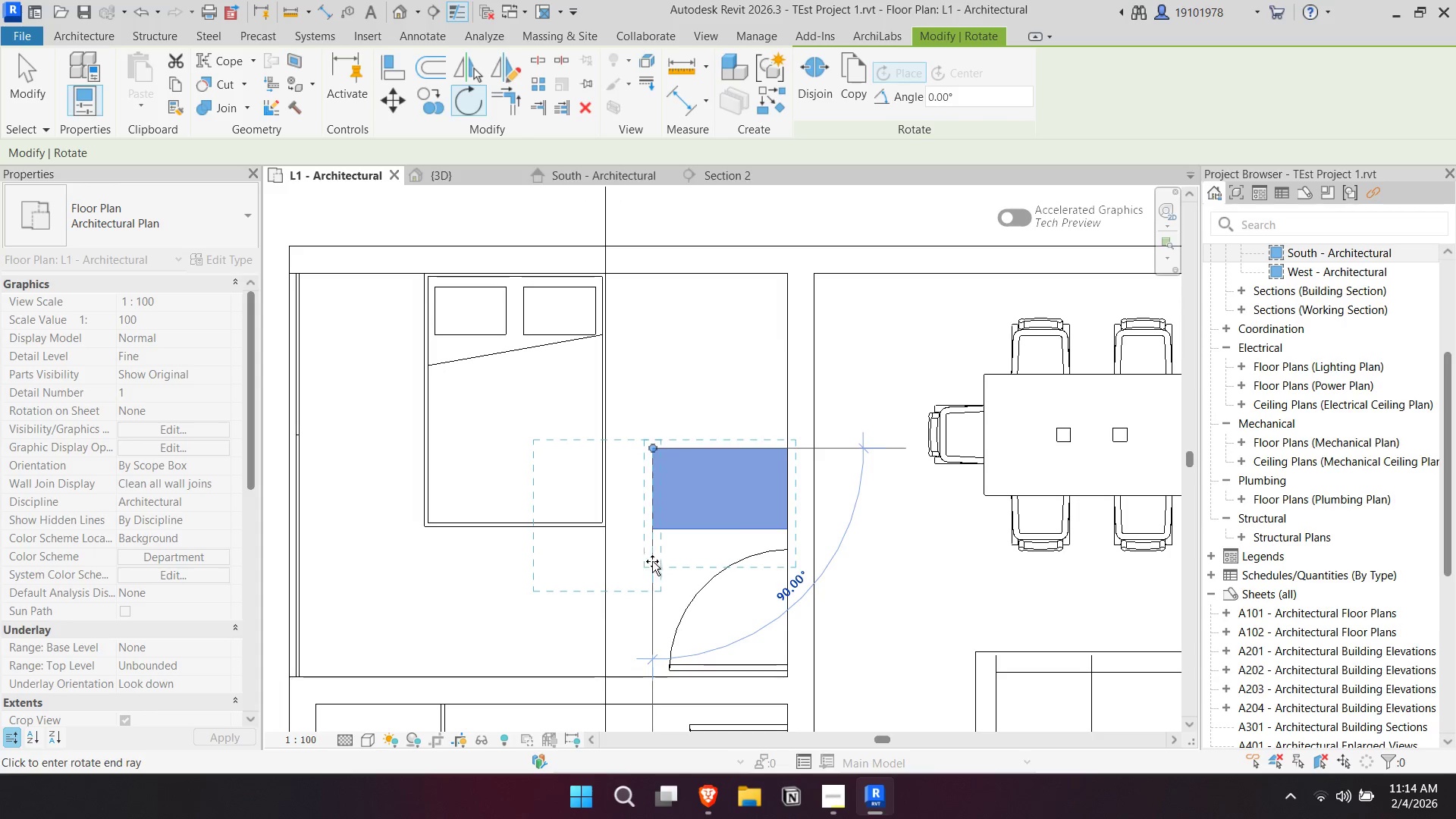 
left_click([657, 585])
 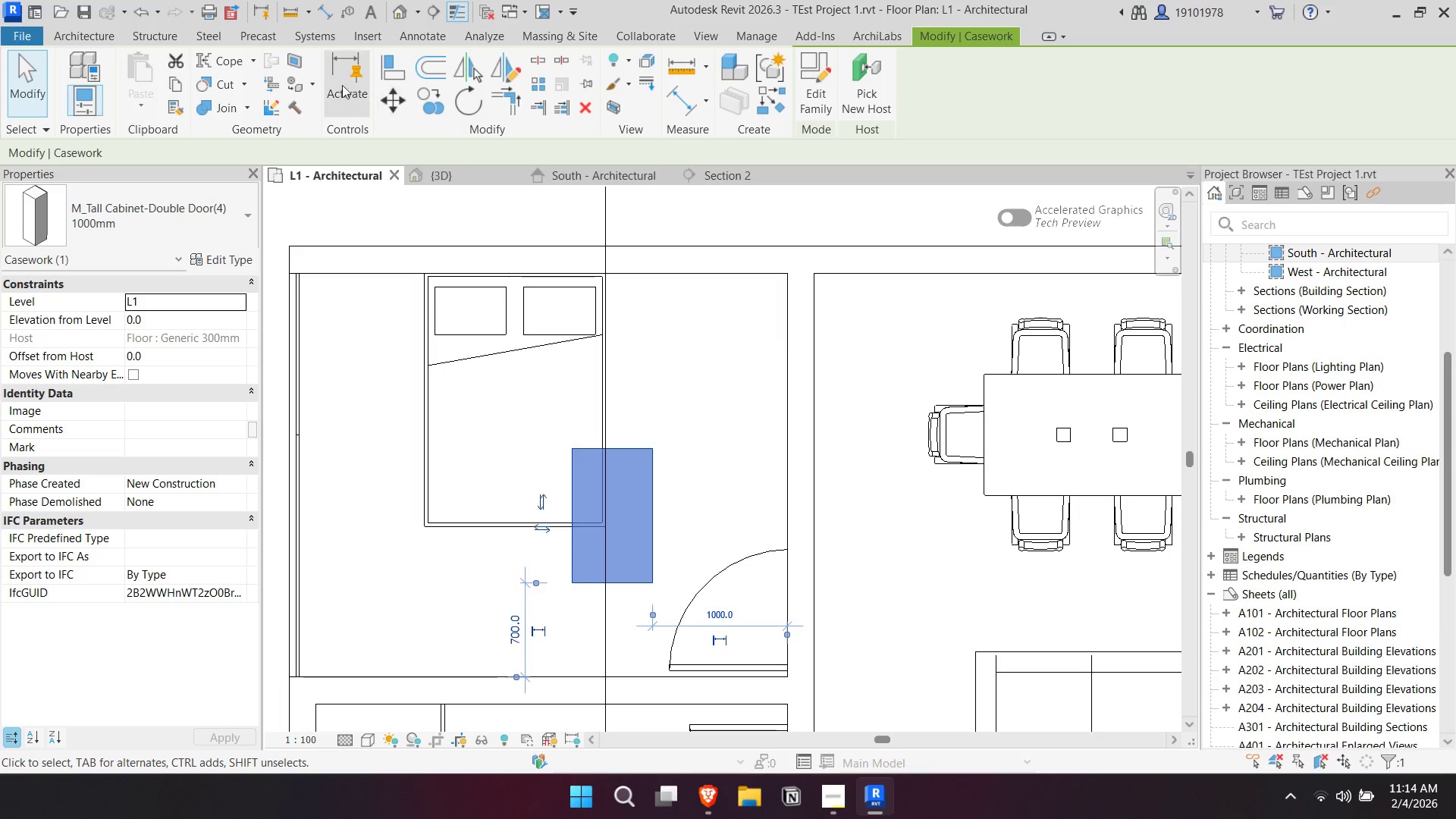 
left_click_drag(start_coordinate=[400, 108], to_coordinate=[403, 112])
 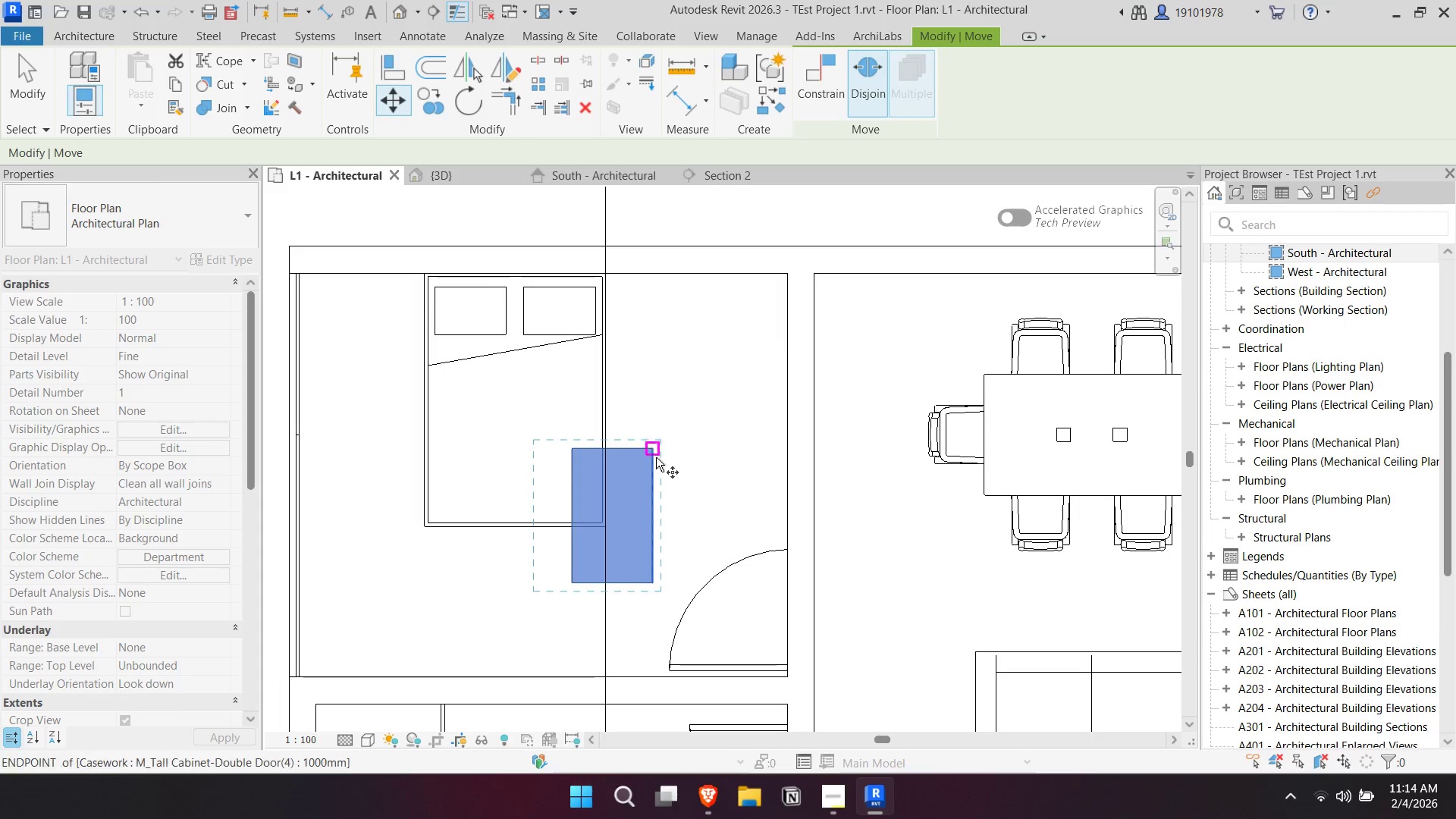 
left_click([654, 458])
 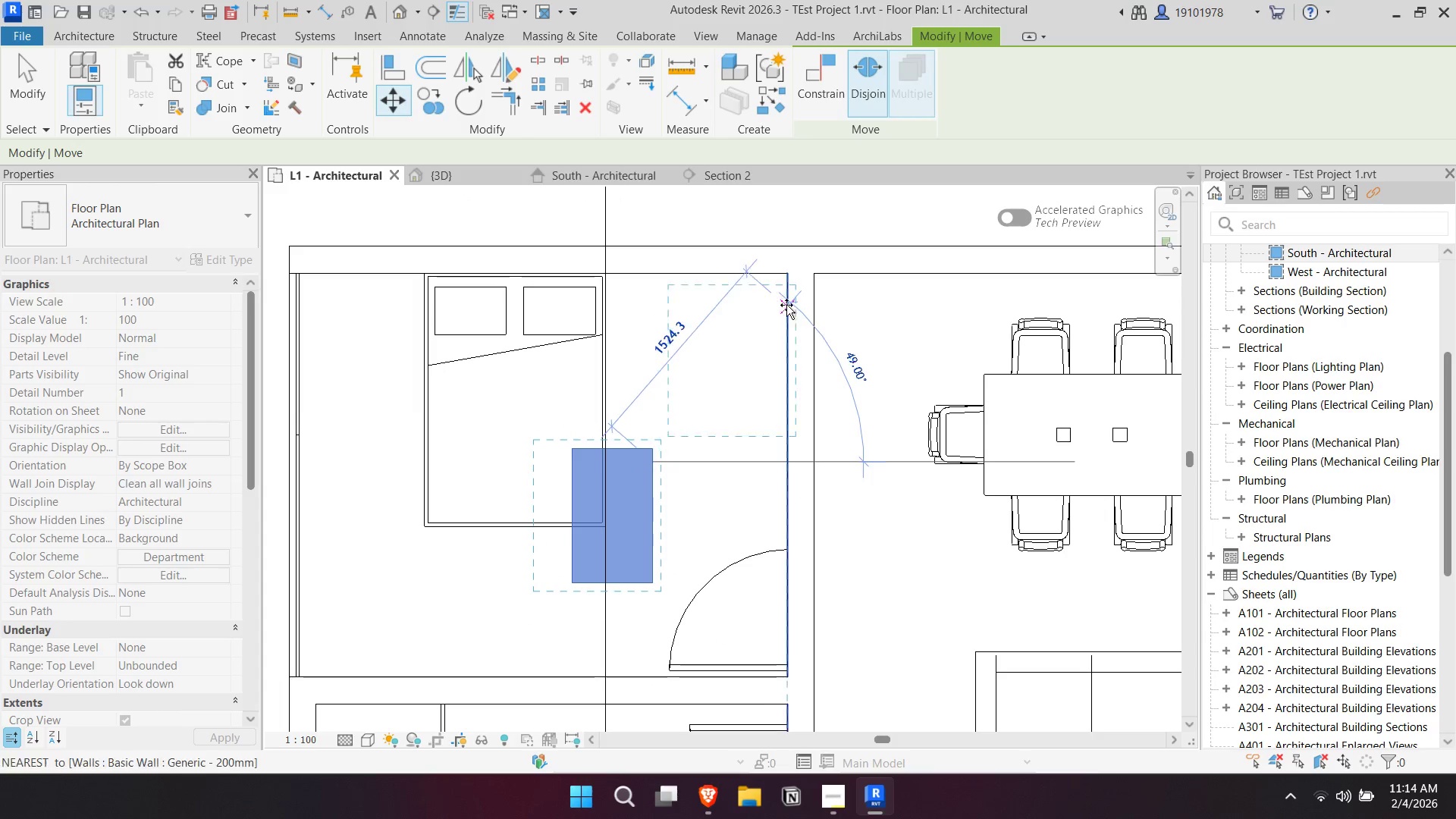 
left_click([786, 297])
 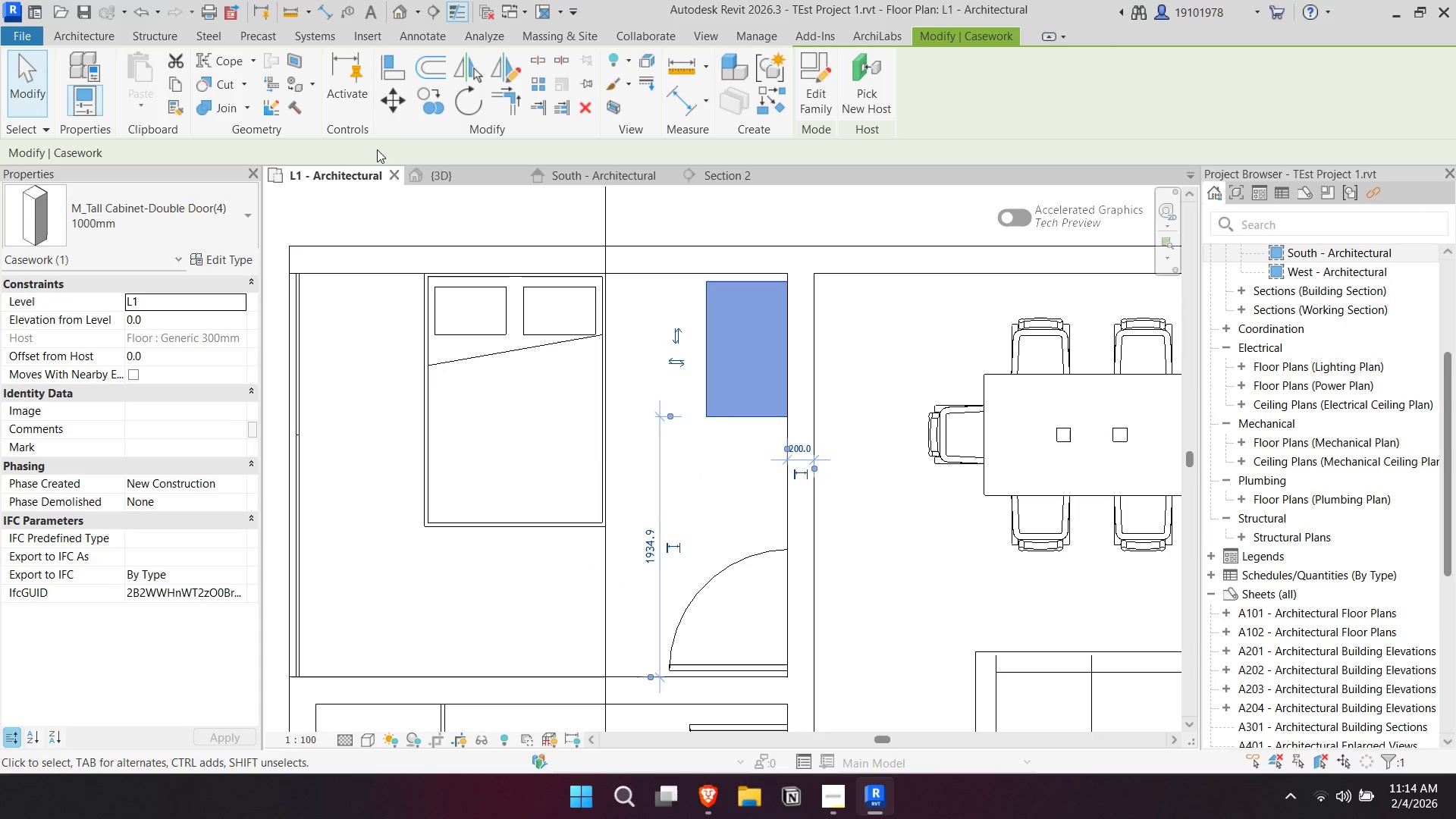 
left_click([400, 107])
 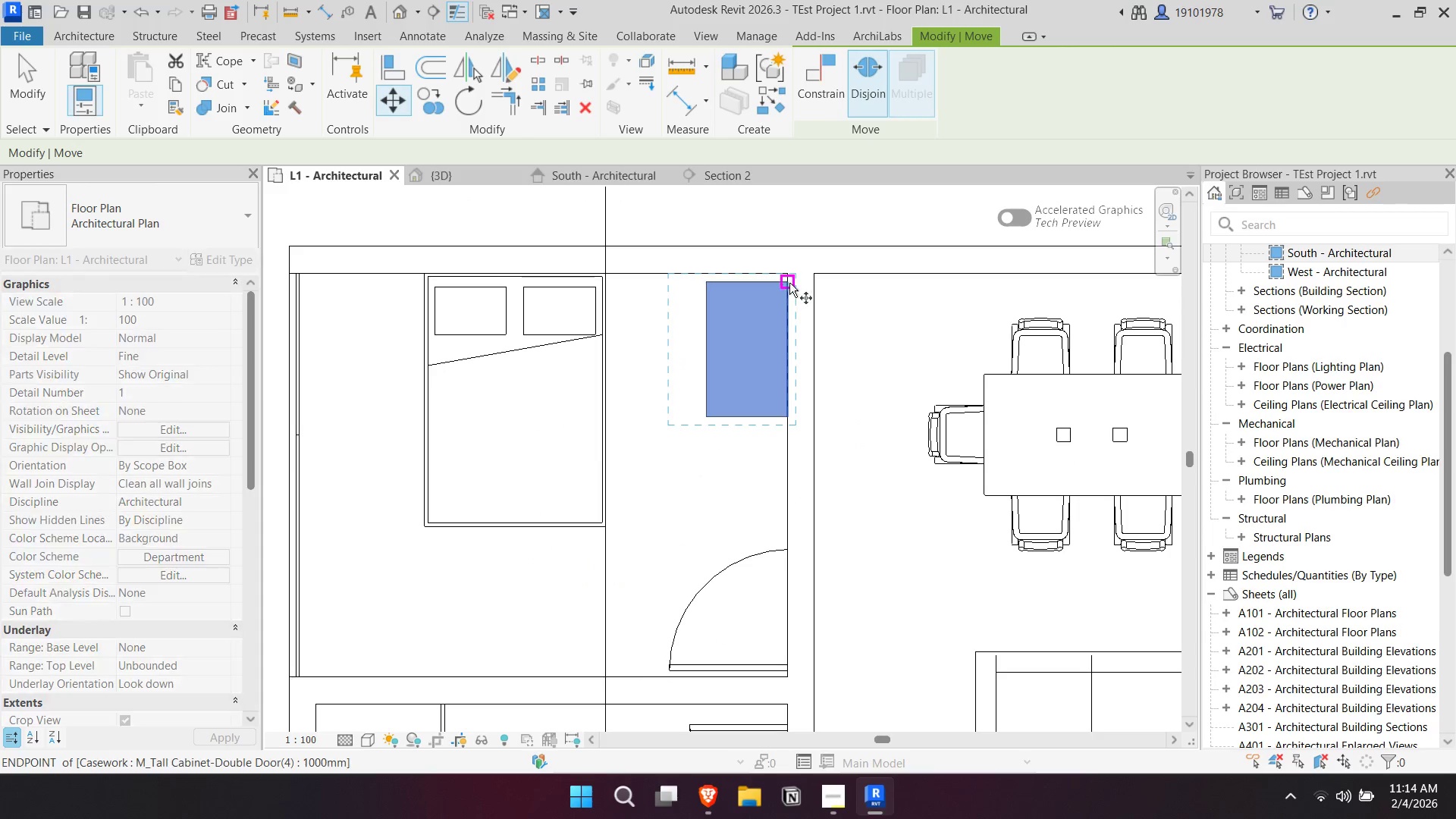 
left_click_drag(start_coordinate=[789, 283], to_coordinate=[789, 278])
 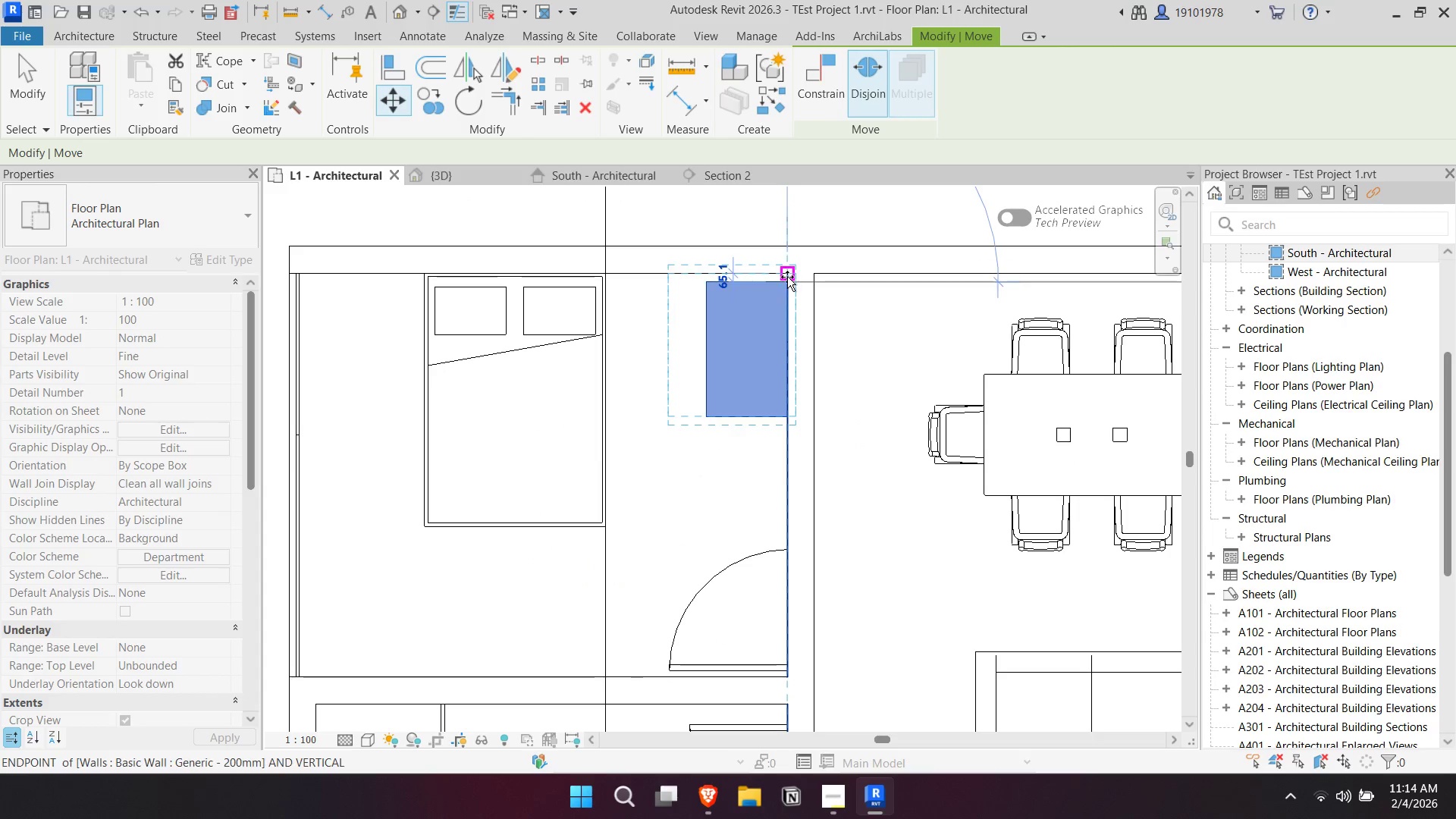 
left_click([787, 278])
 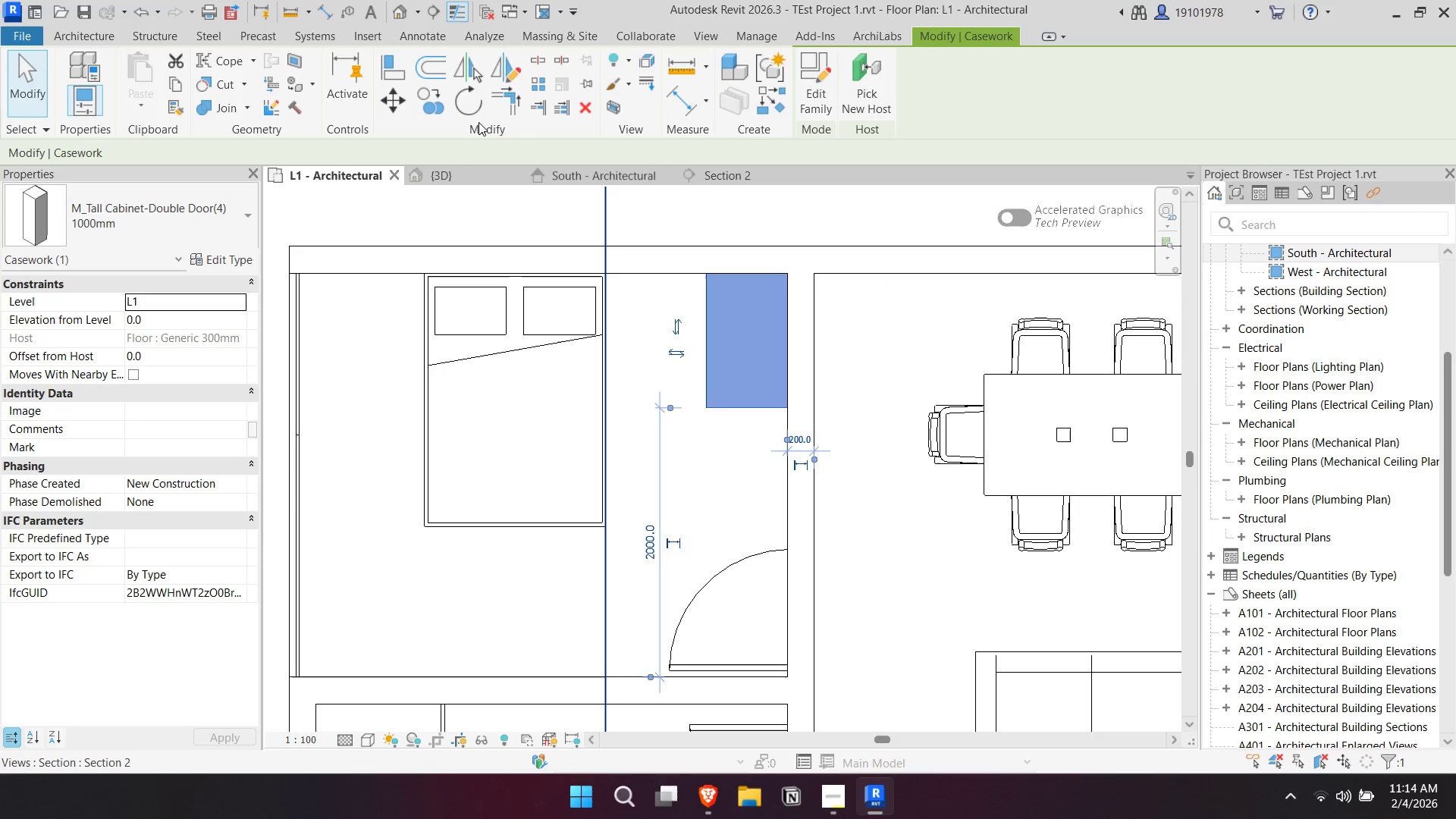 
left_click([448, 108])
 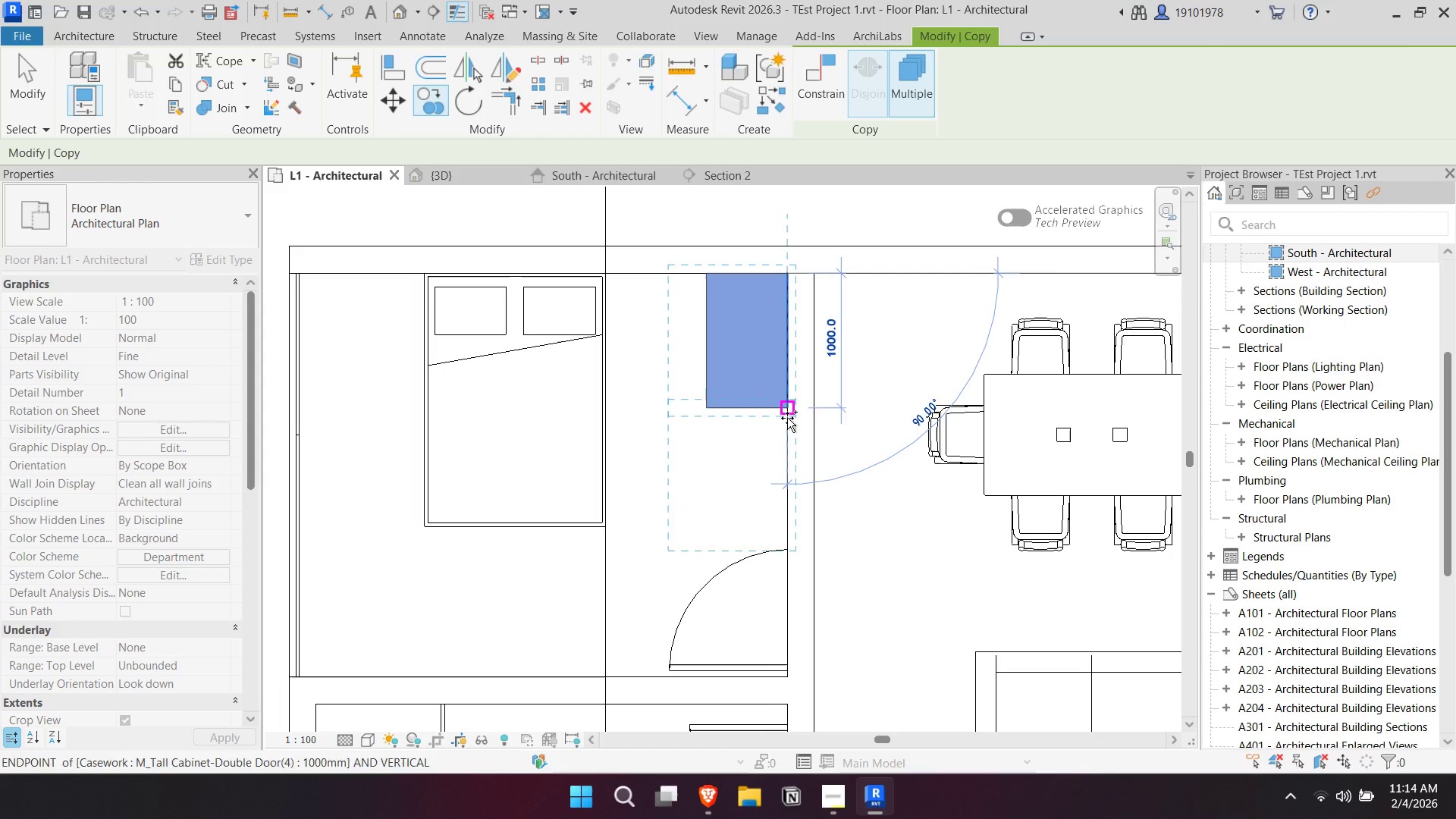 
left_click([789, 413])
 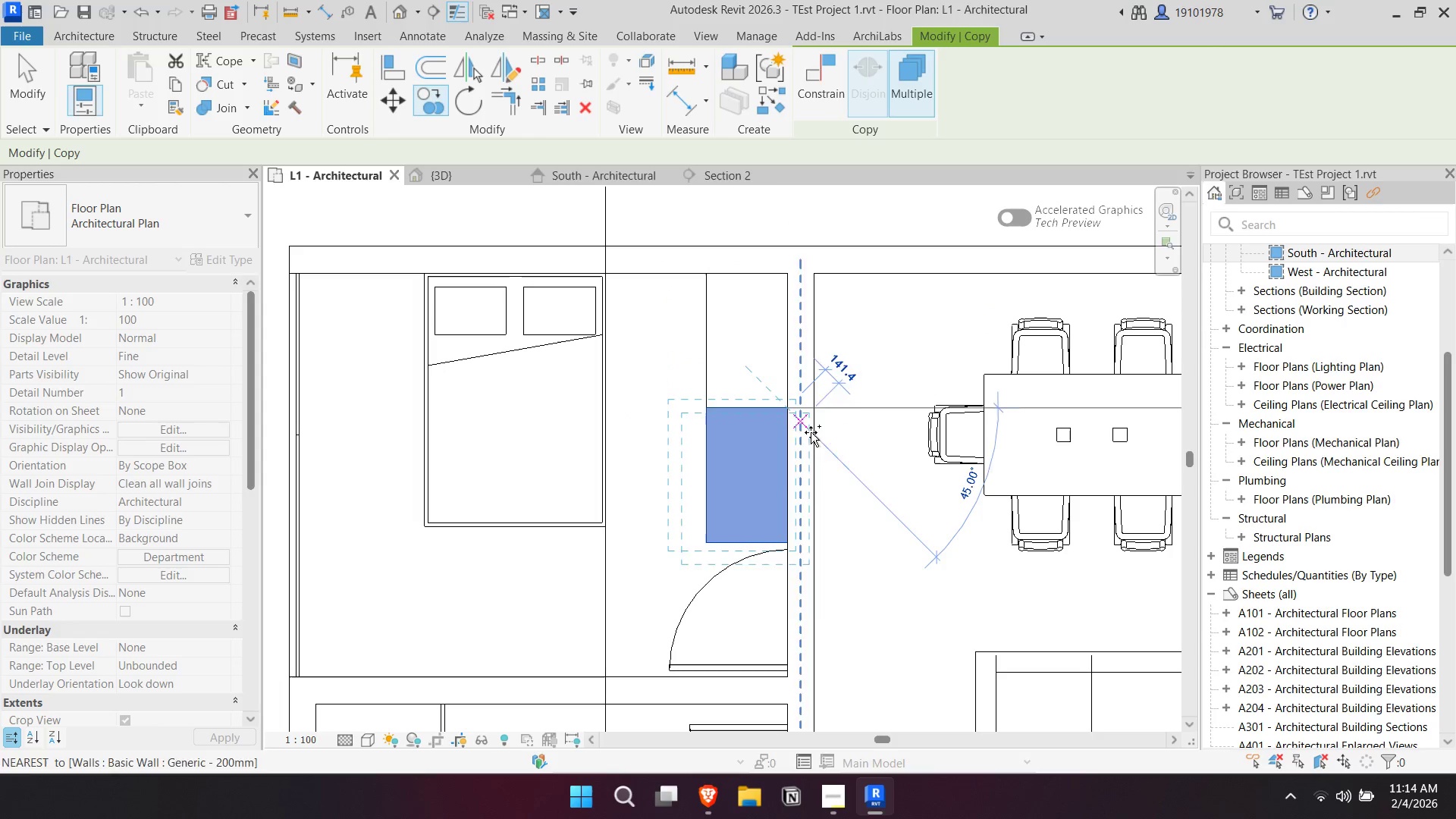 
key(Escape)
 